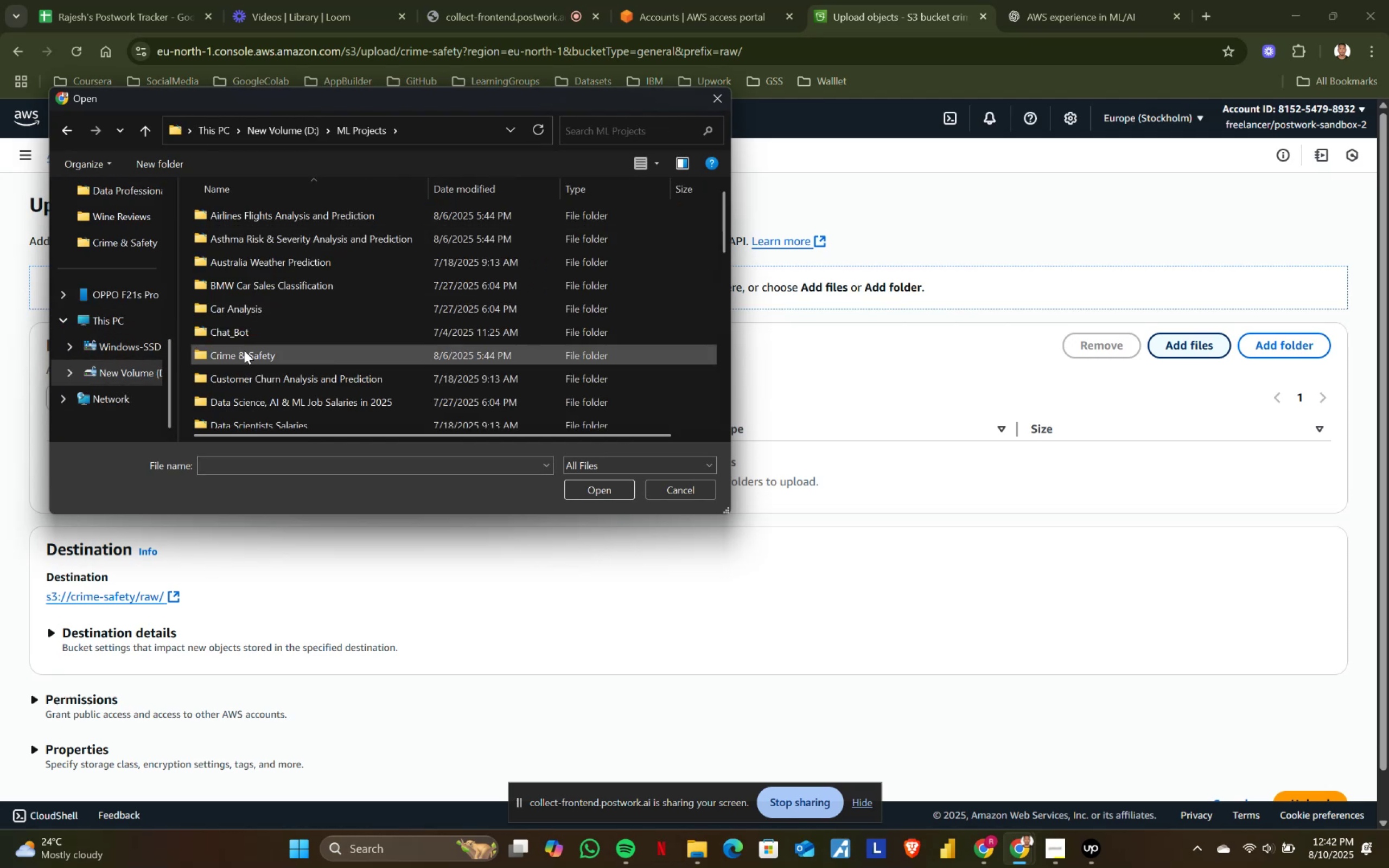 
double_click([242, 360])
 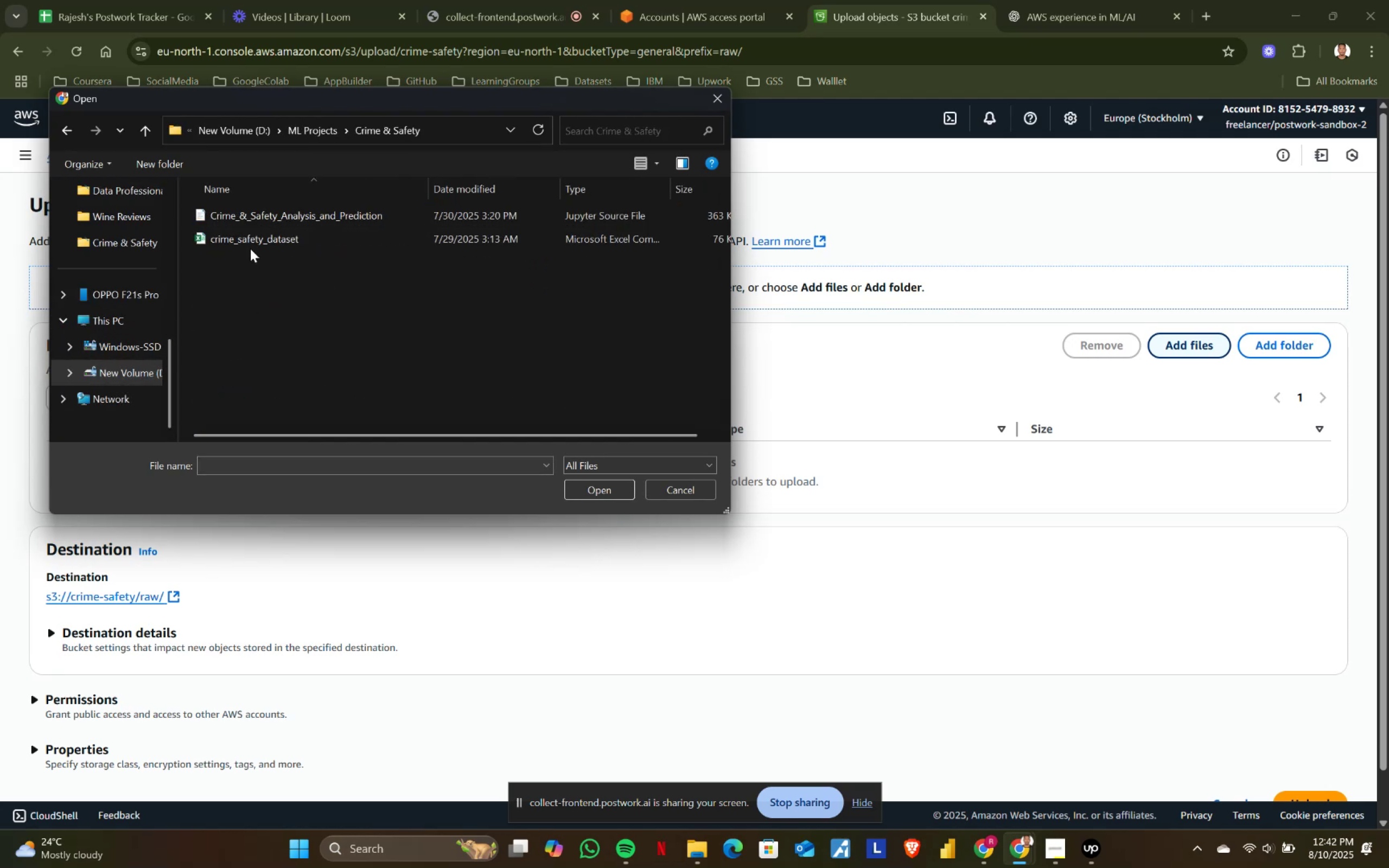 
double_click([256, 234])
 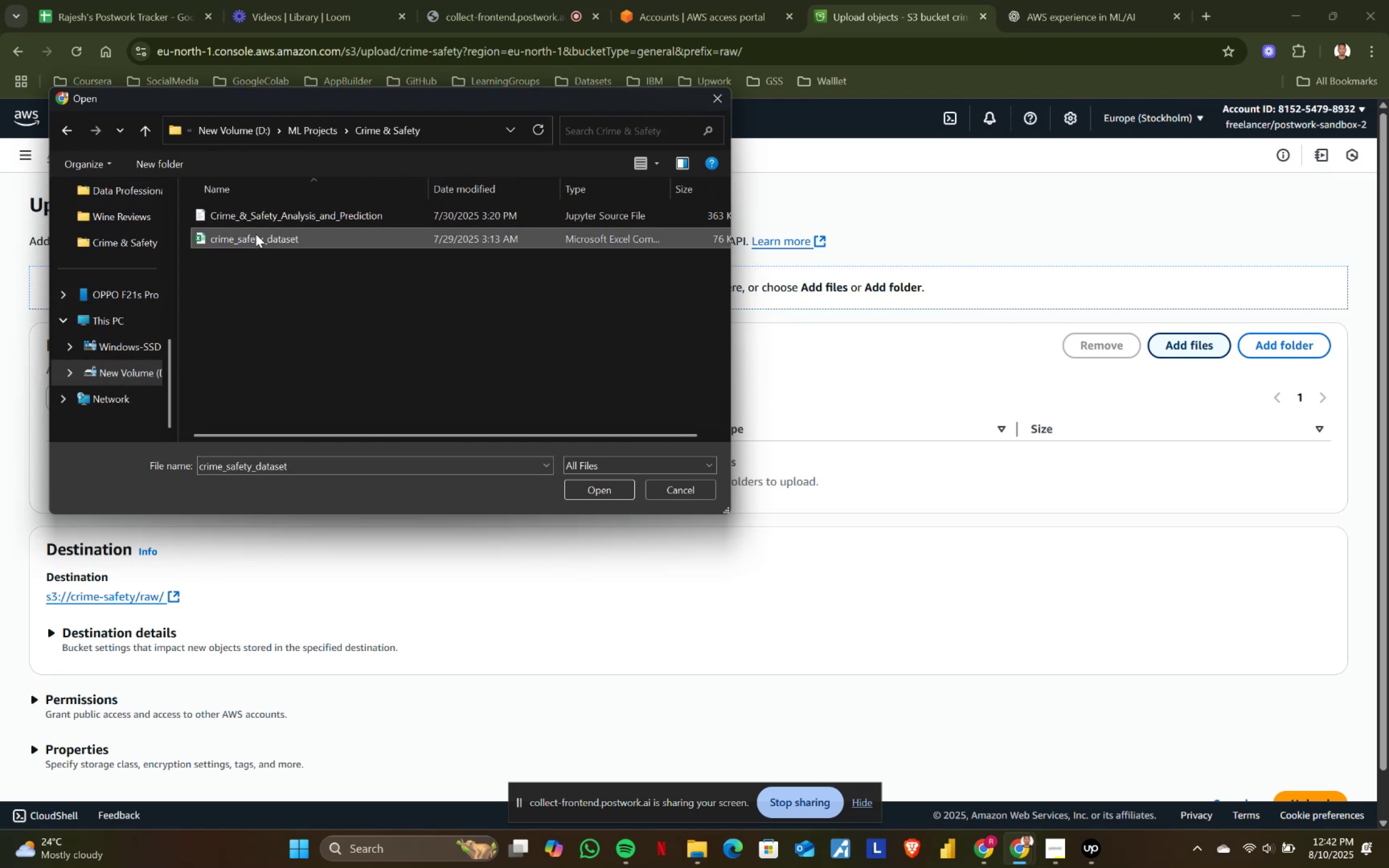 
triple_click([256, 234])
 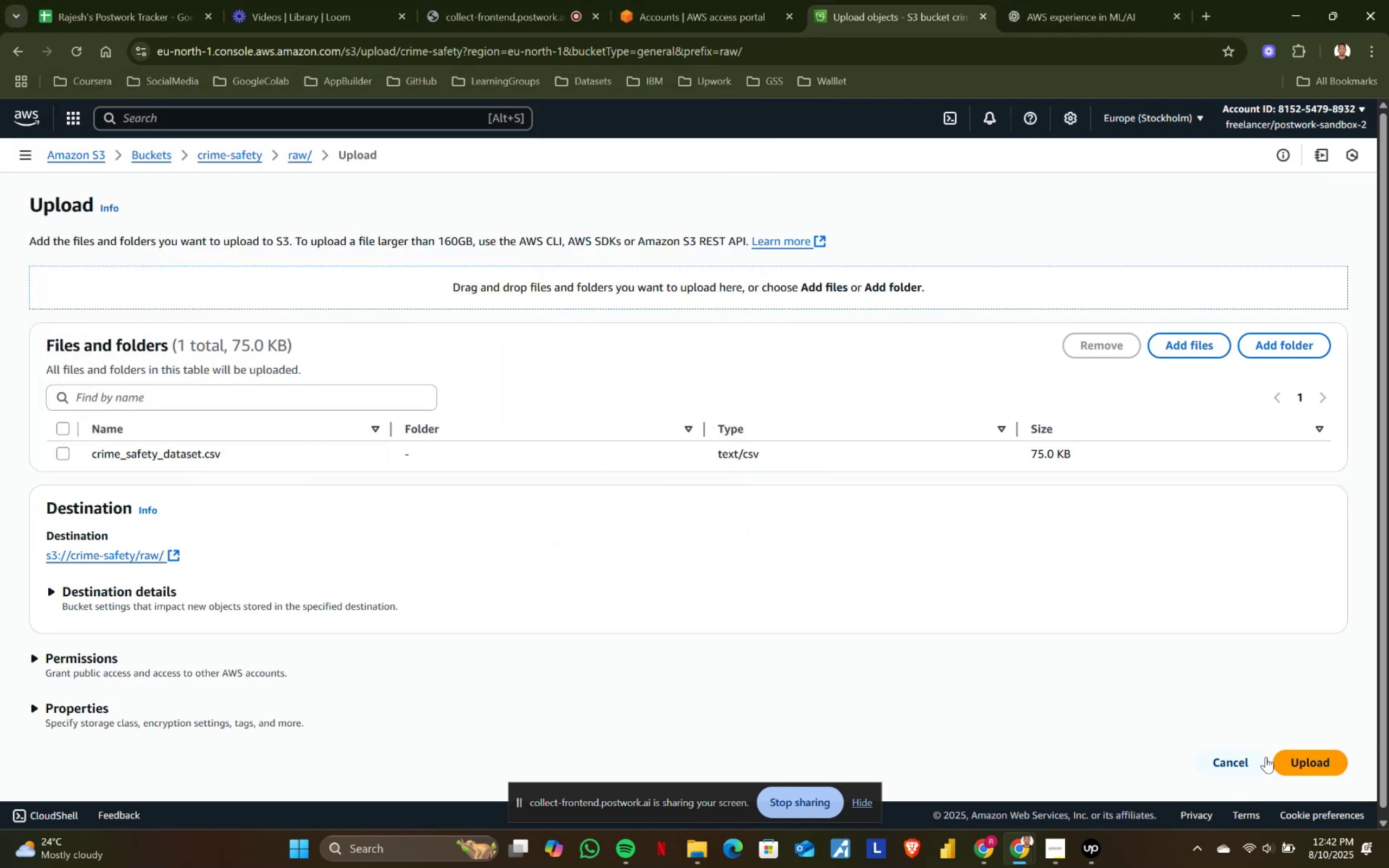 
left_click([1323, 765])
 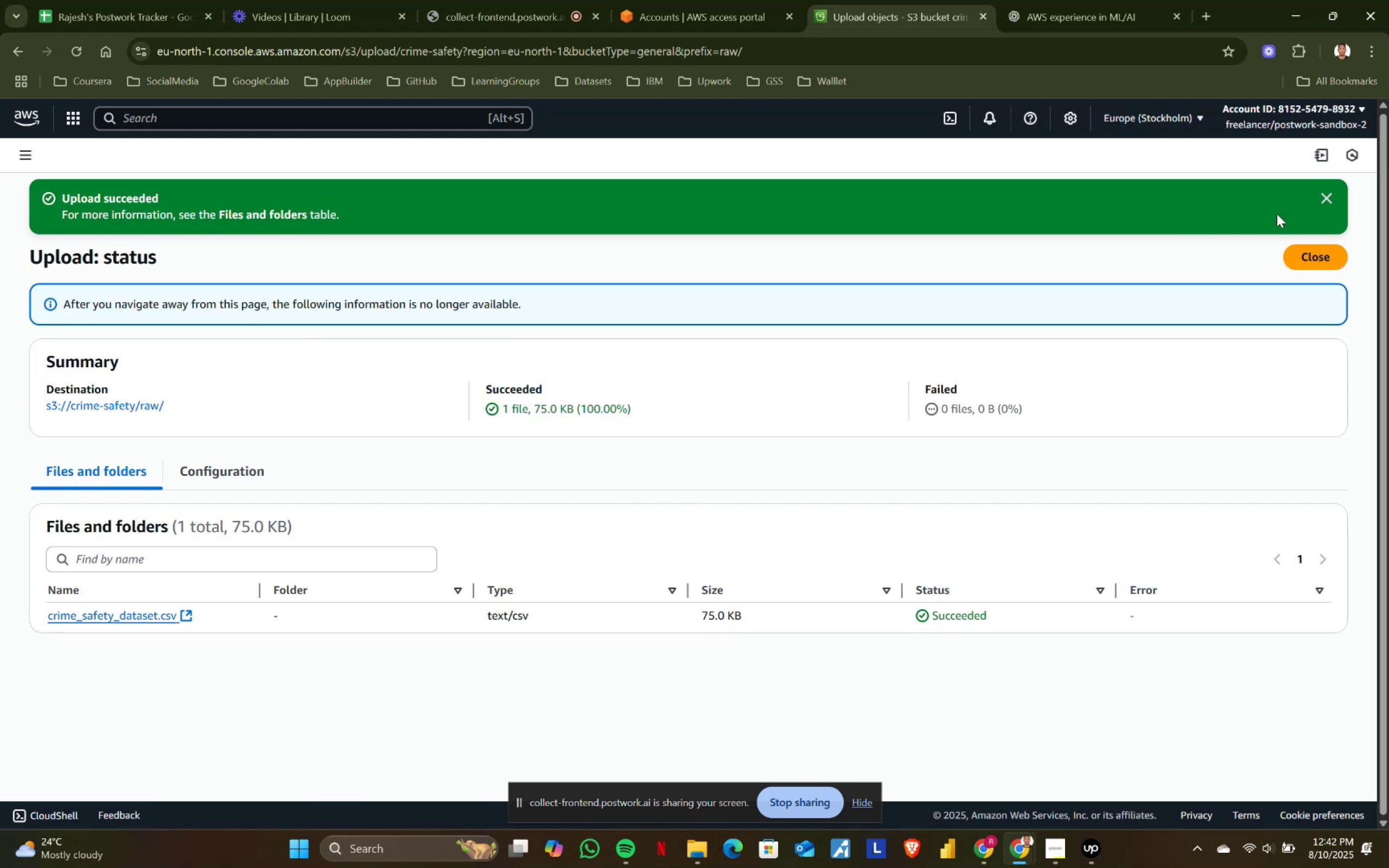 
left_click([1311, 249])
 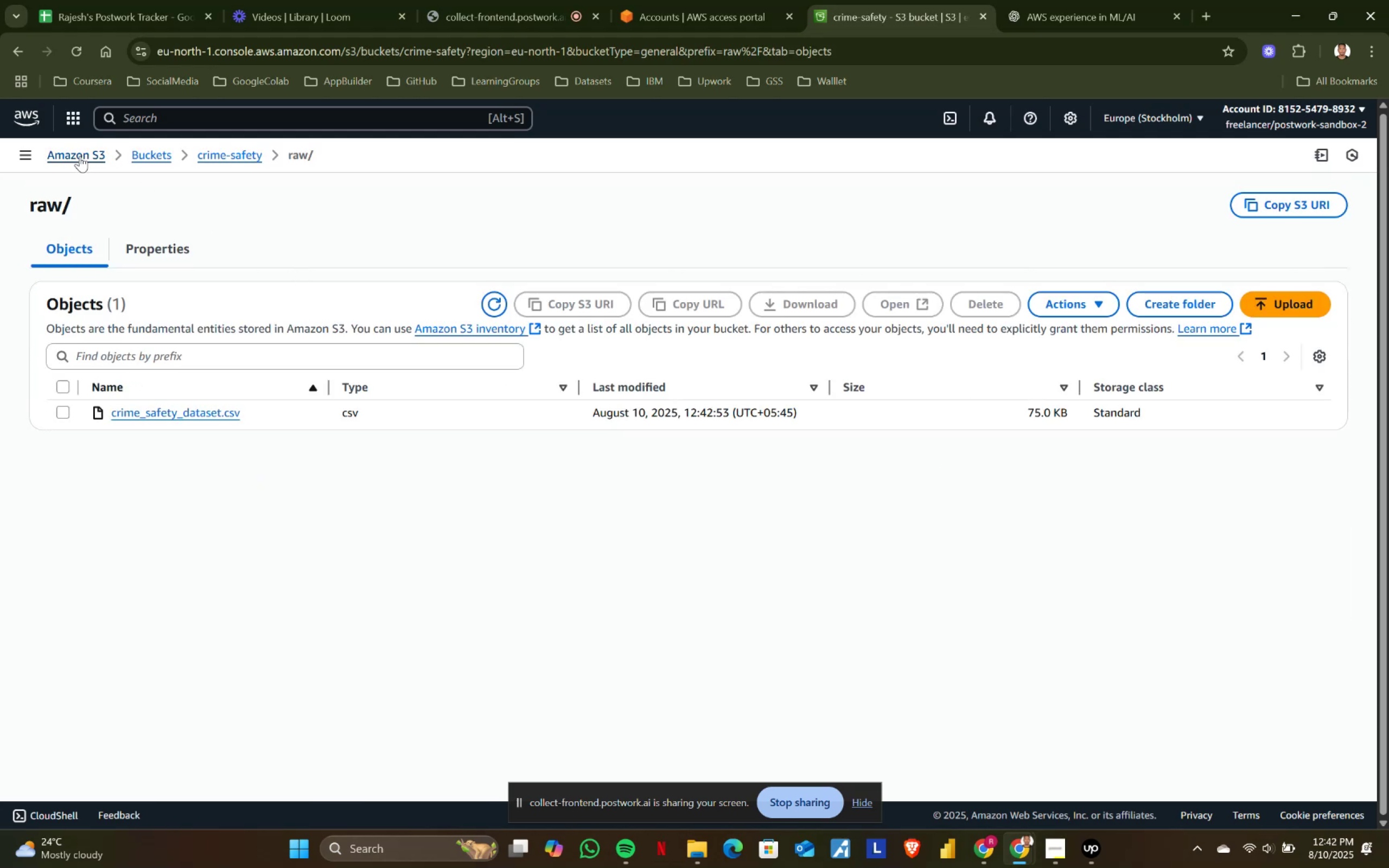 
left_click([133, 125])
 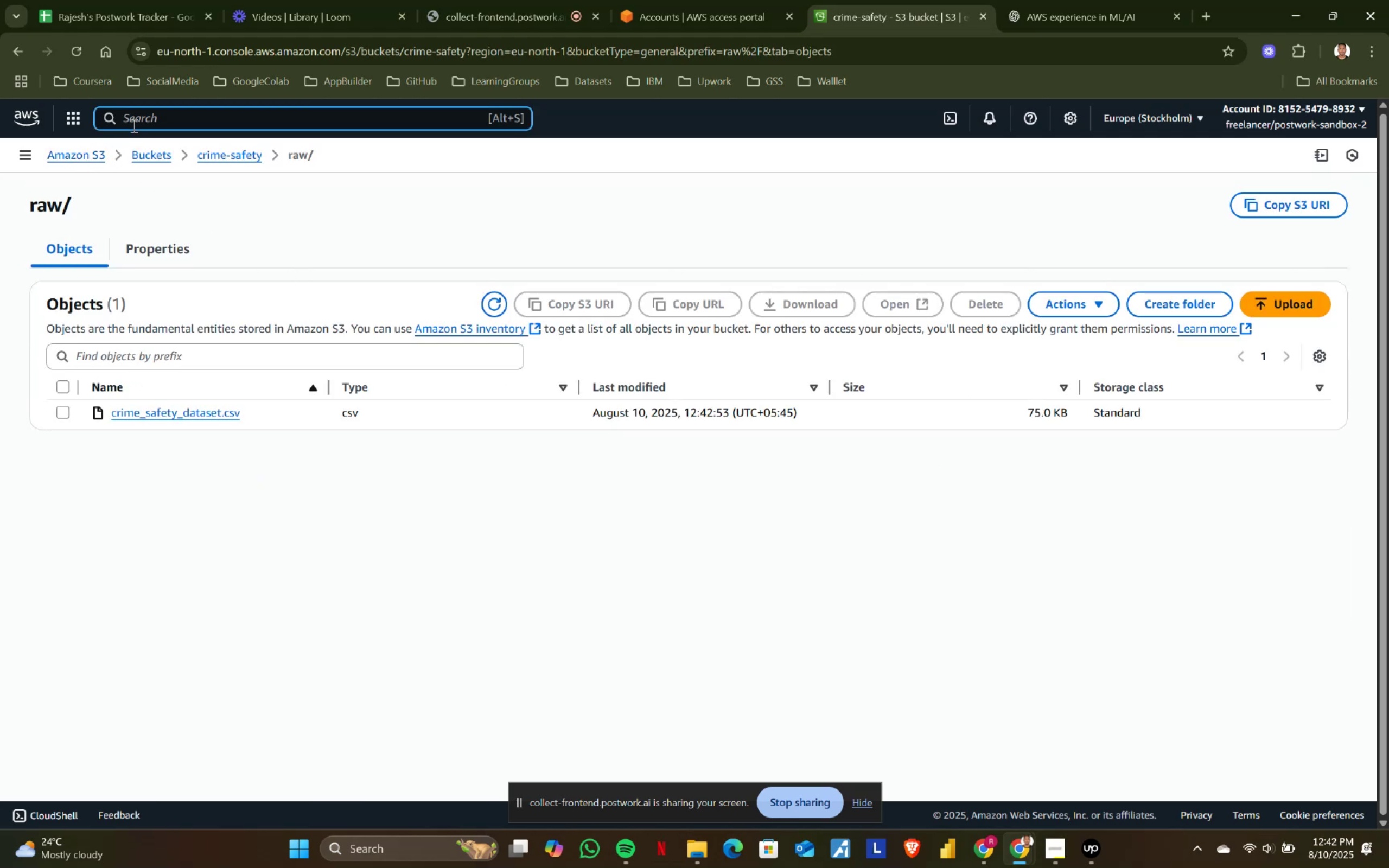 
type(aim)
key(Backspace)
key(Backspace)
key(Backspace)
type(iam)
 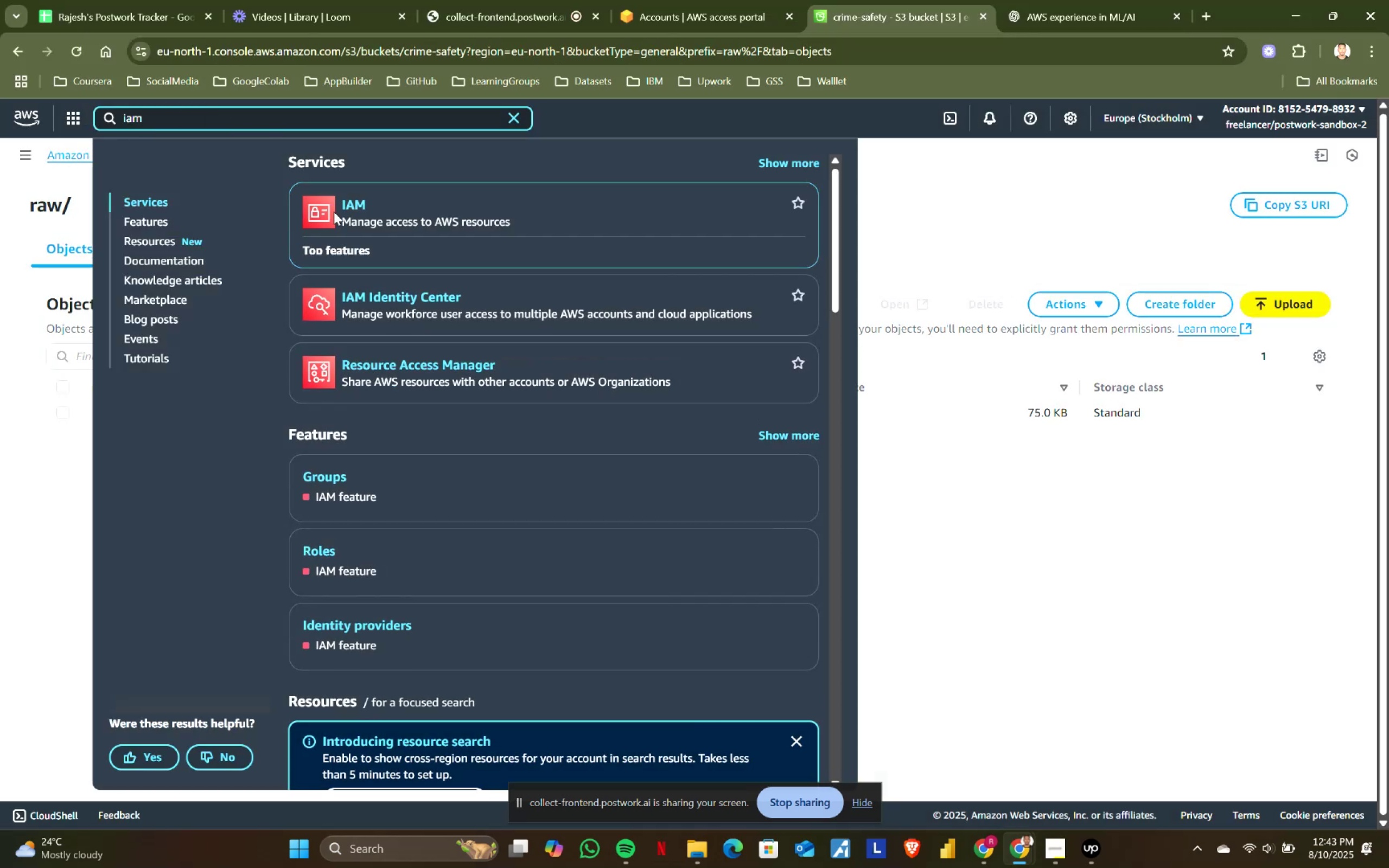 
left_click([347, 206])
 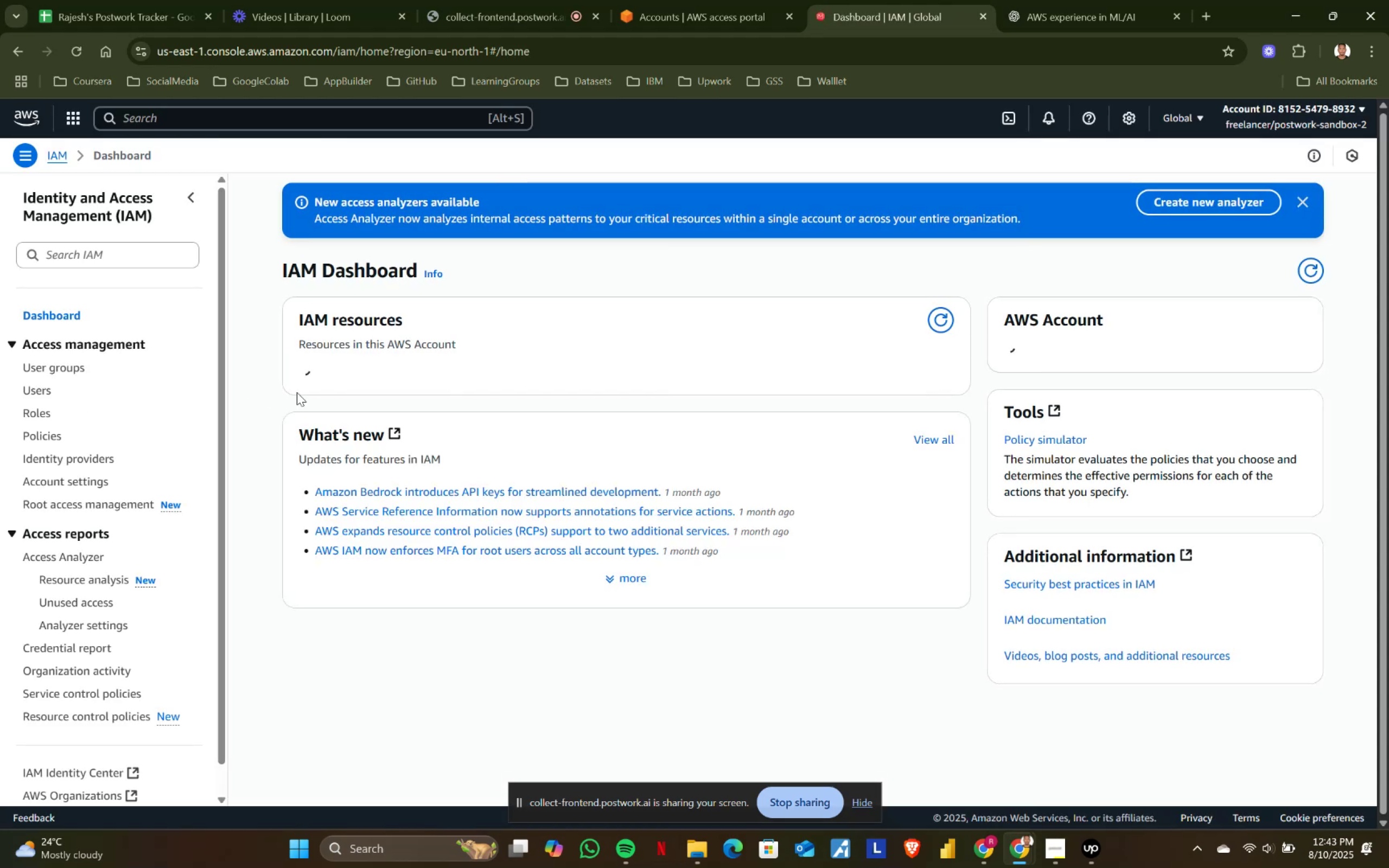 
left_click([41, 407])
 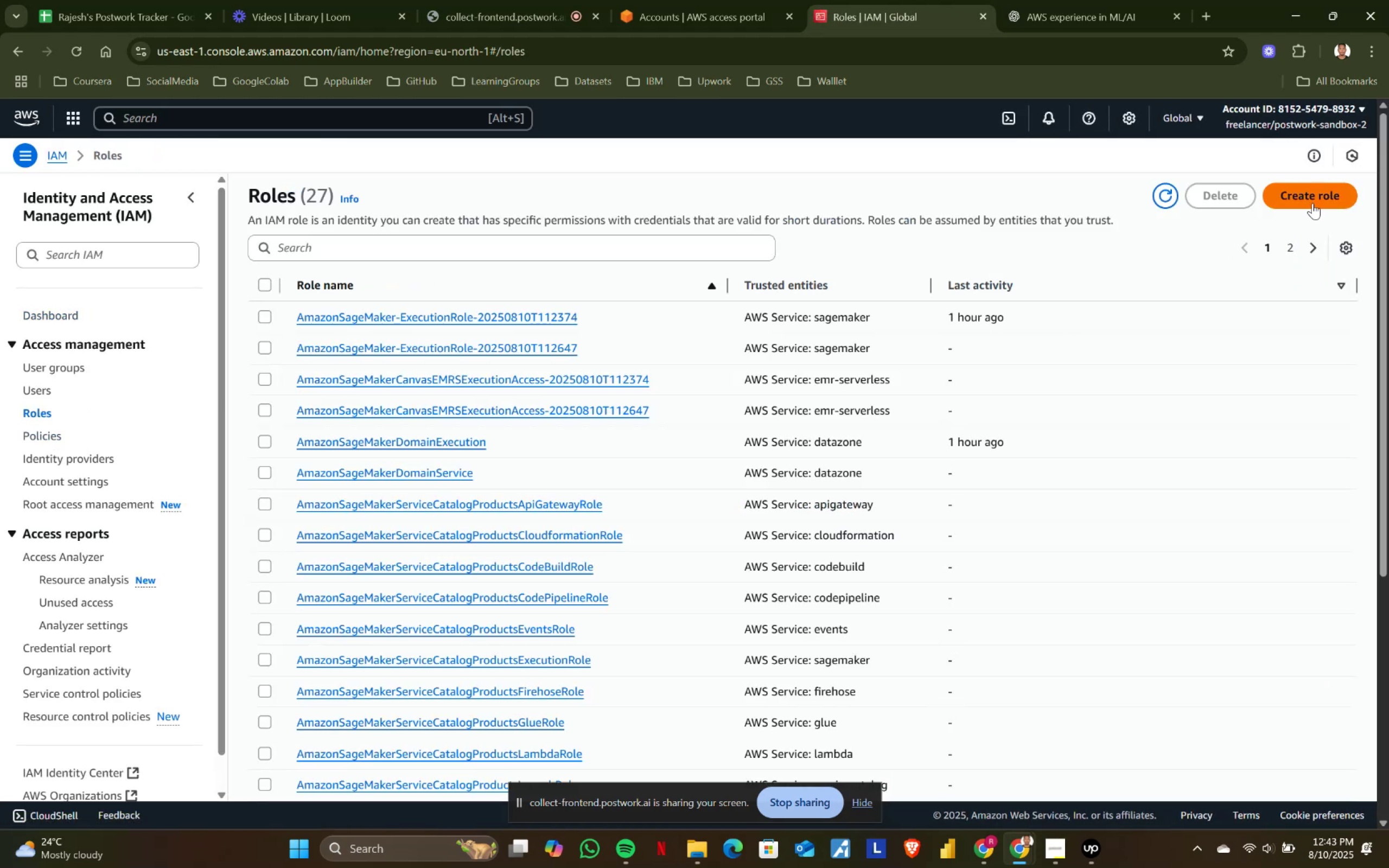 
left_click([1312, 197])
 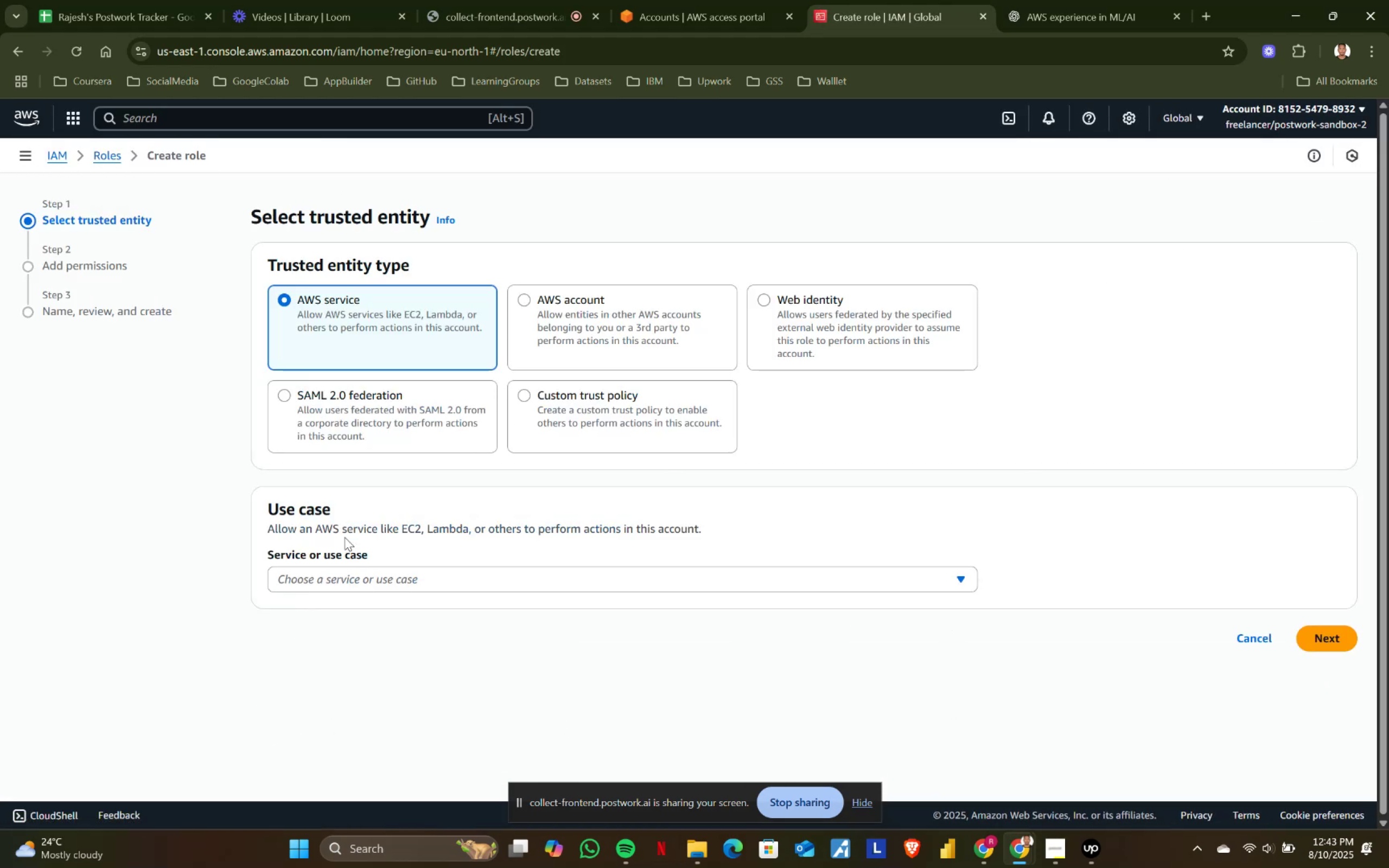 
left_click([333, 576])
 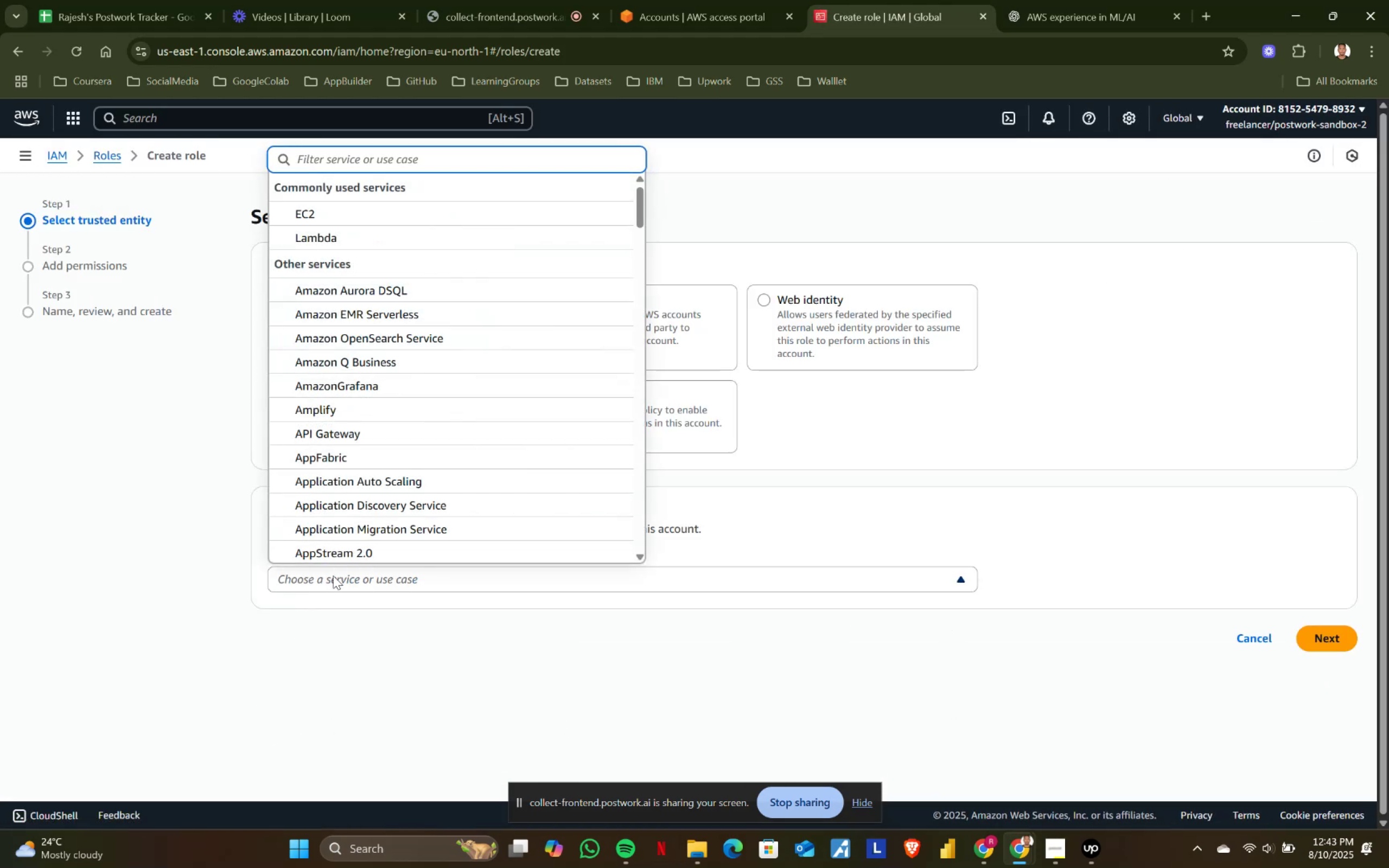 
type(glue)
 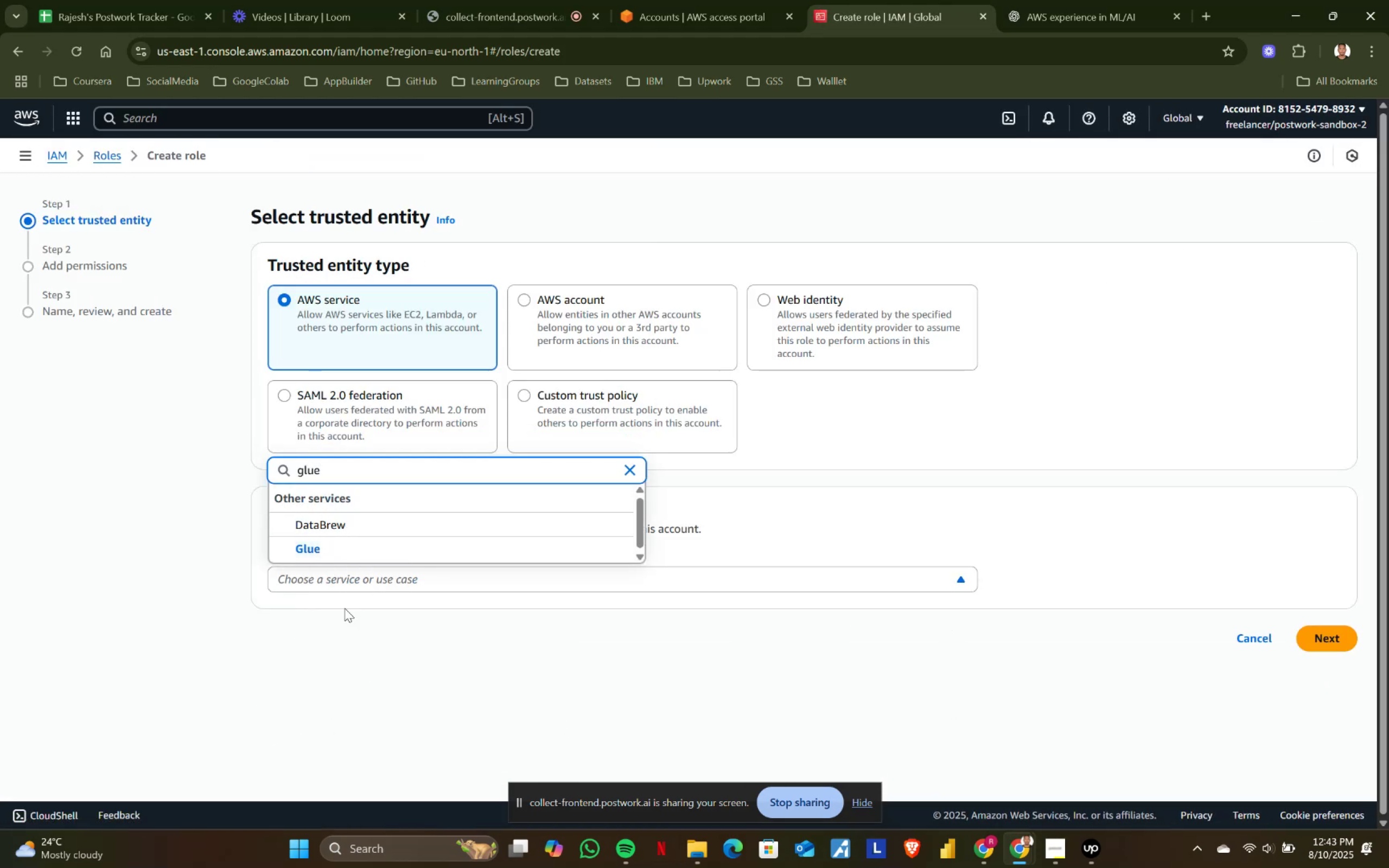 
left_click([326, 544])
 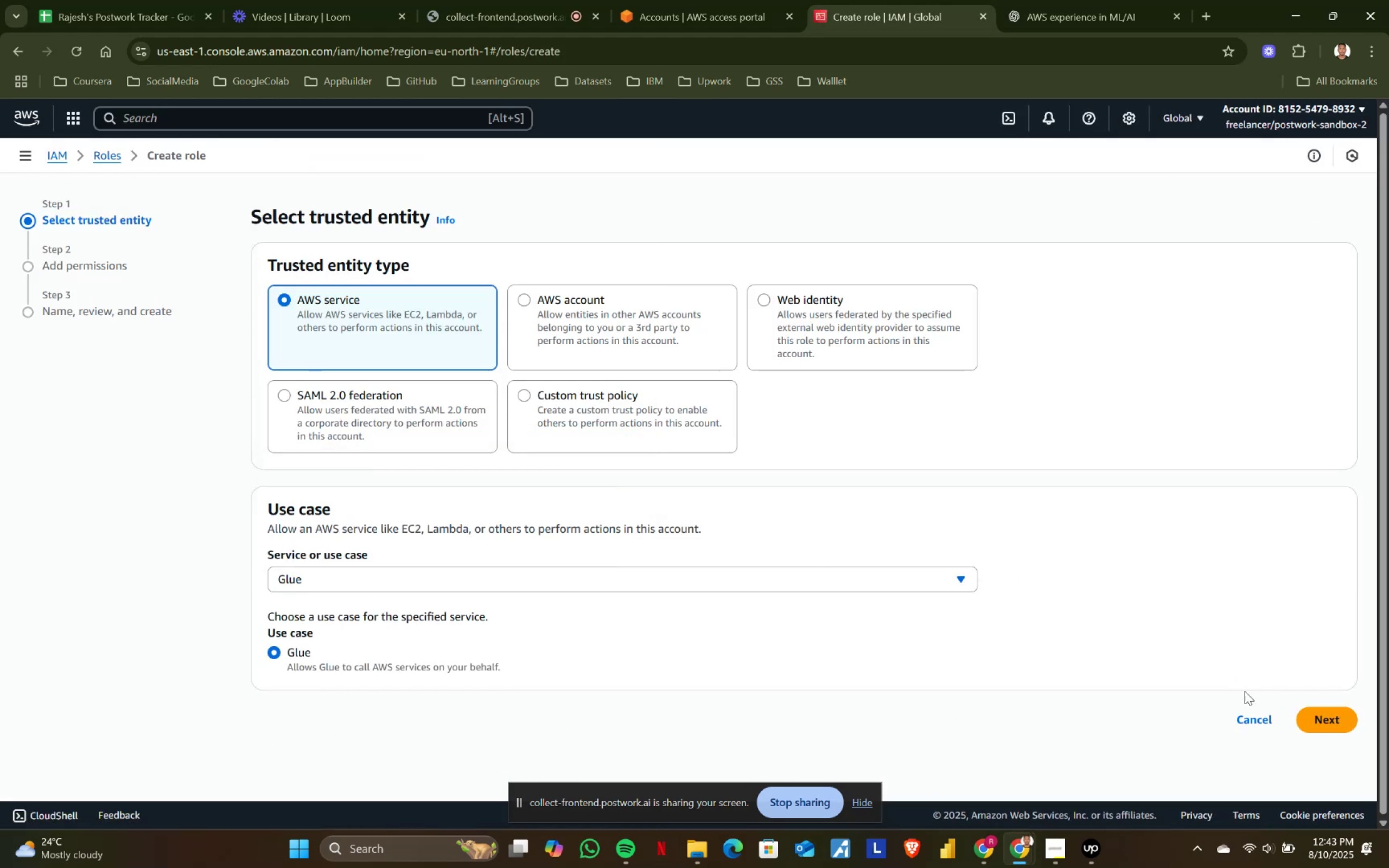 
left_click([1331, 712])
 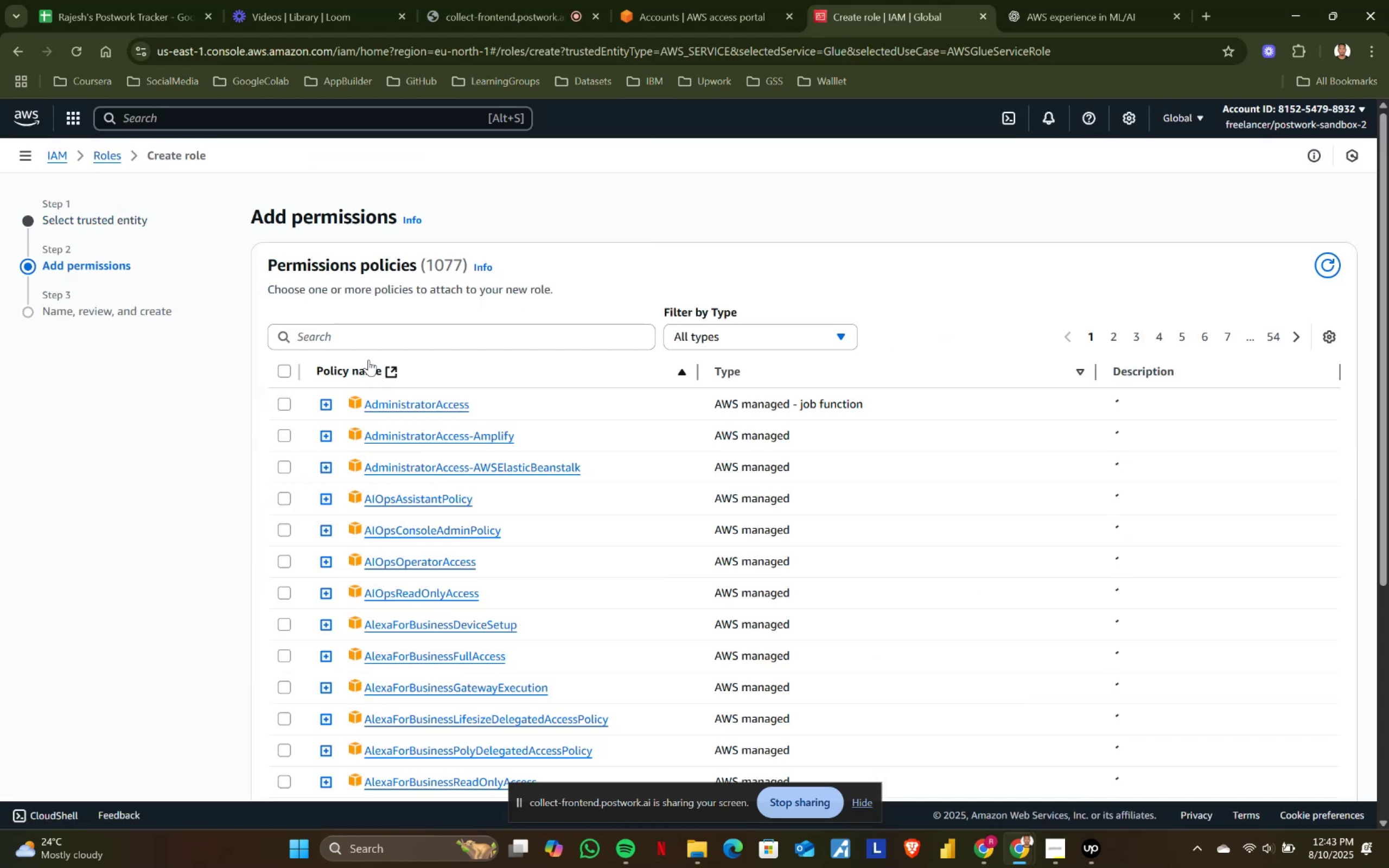 
left_click([354, 339])
 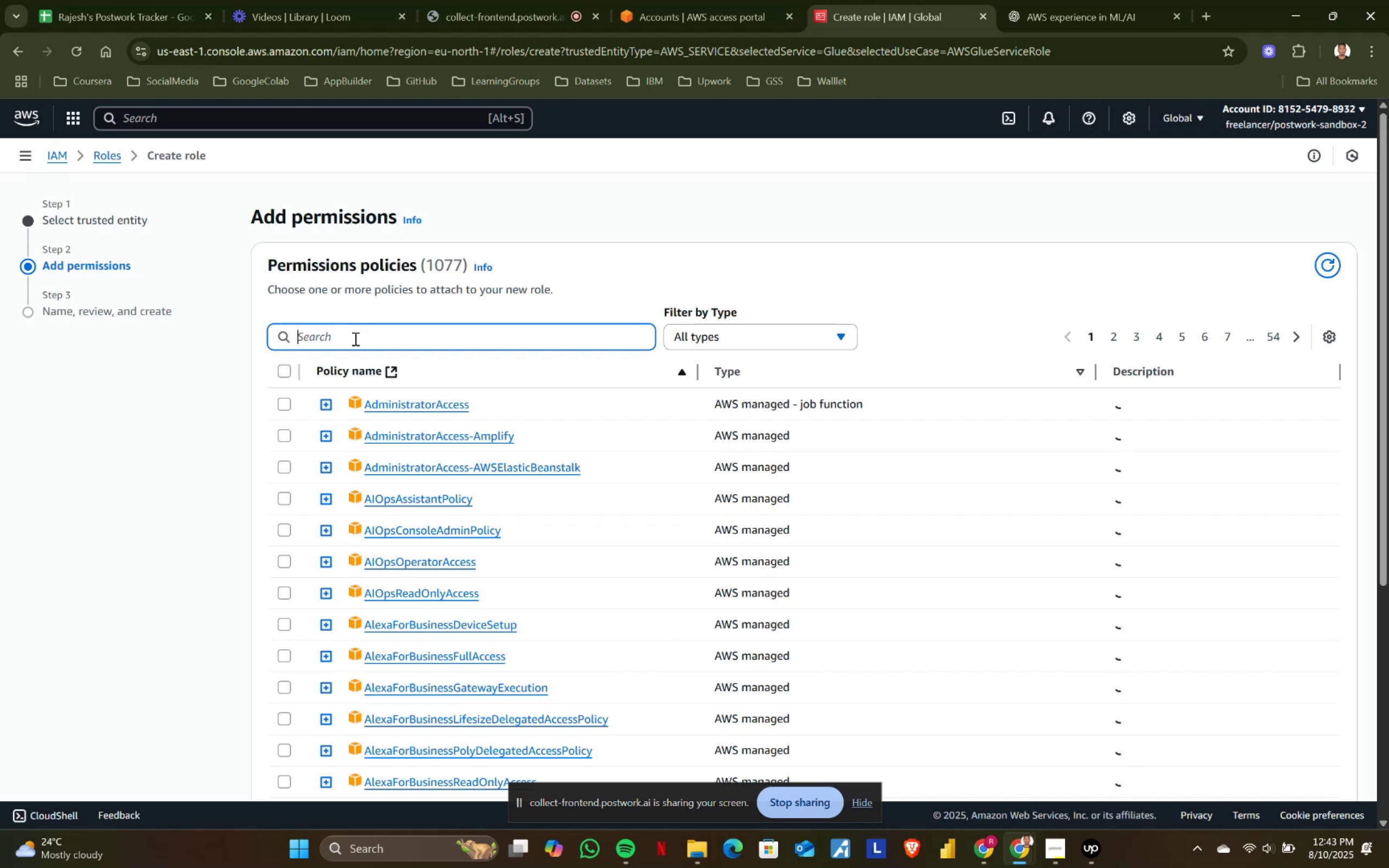 
type(glues)
 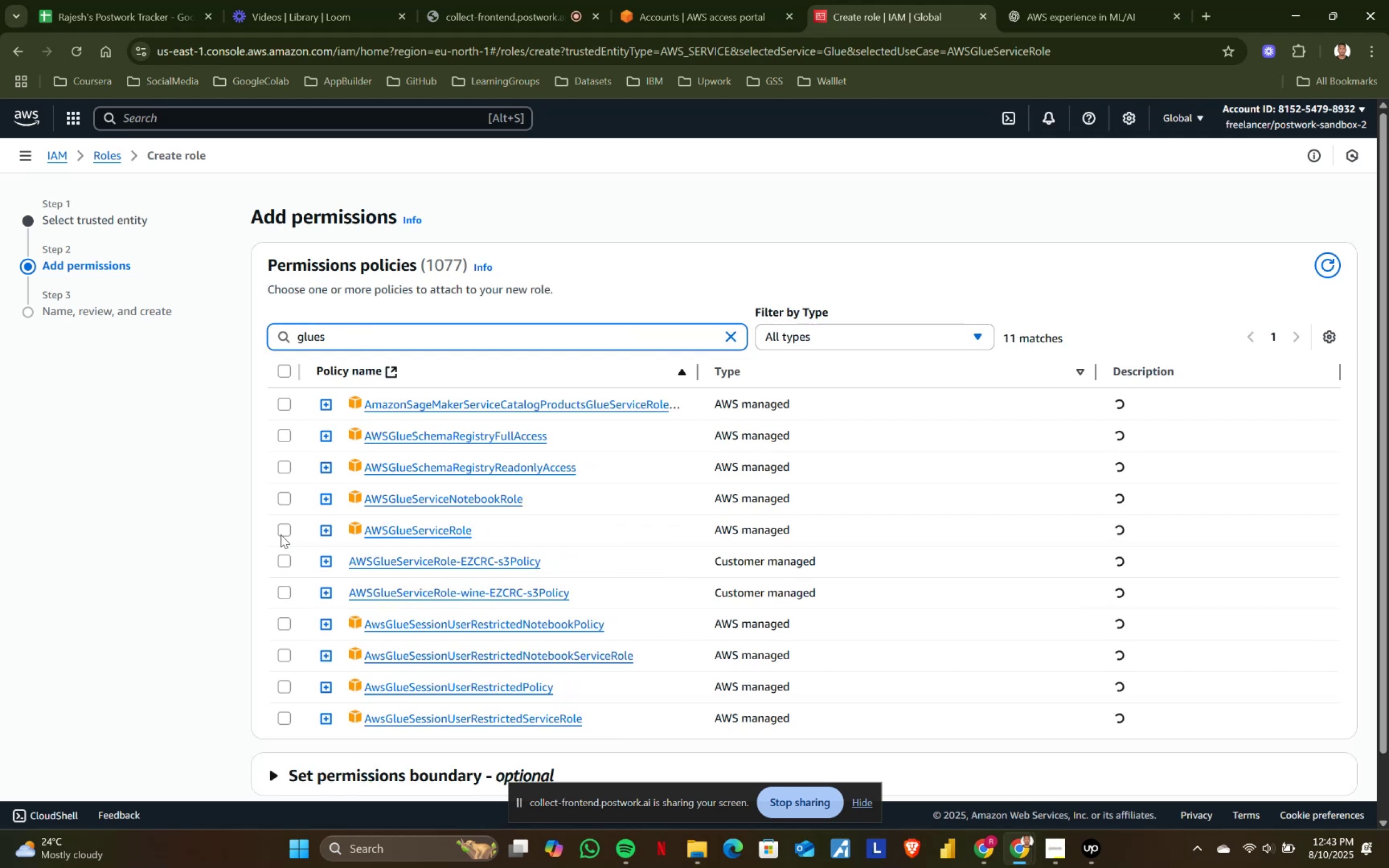 
left_click([281, 529])
 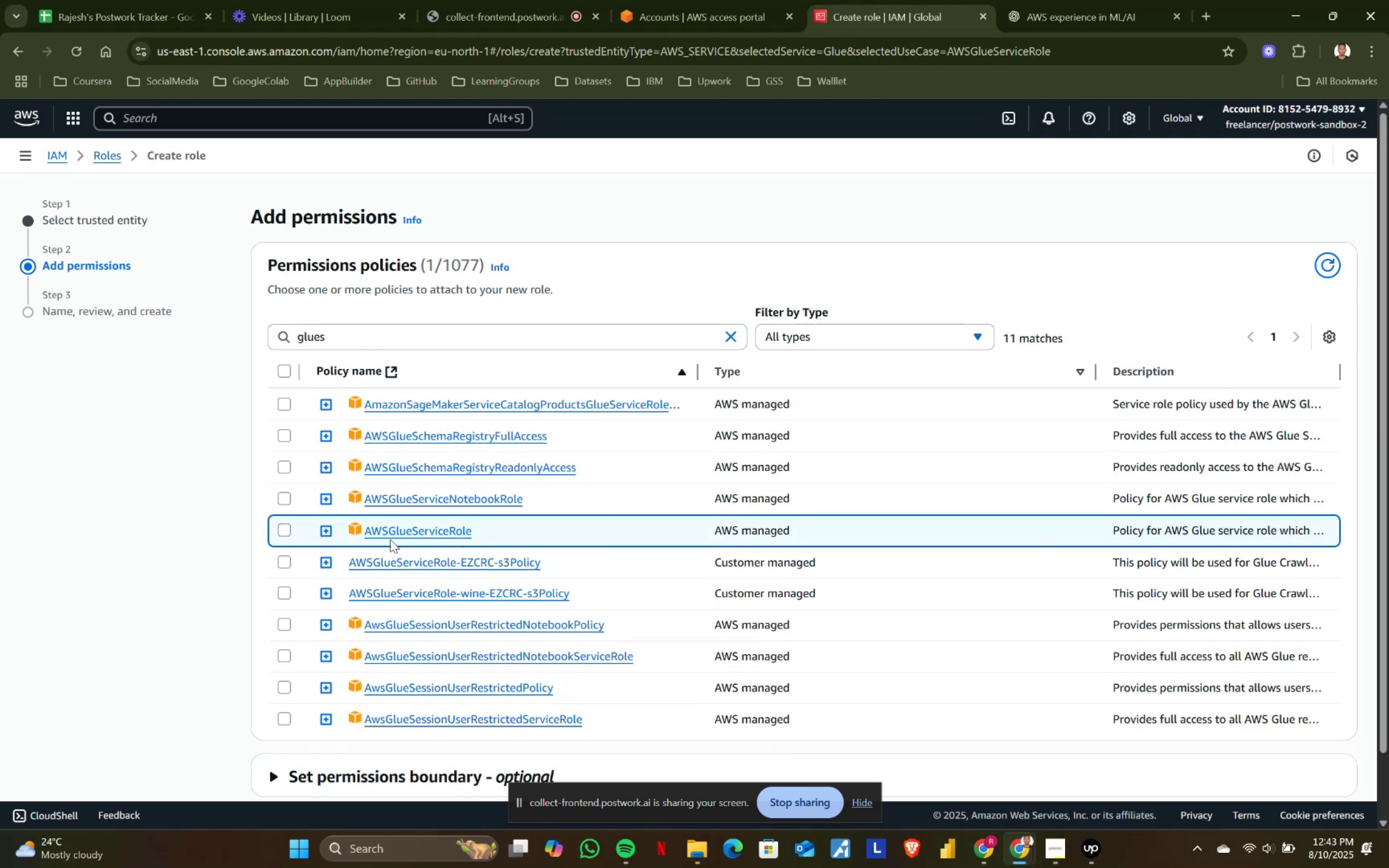 
scroll: coordinate [824, 570], scroll_direction: down, amount: 2.0
 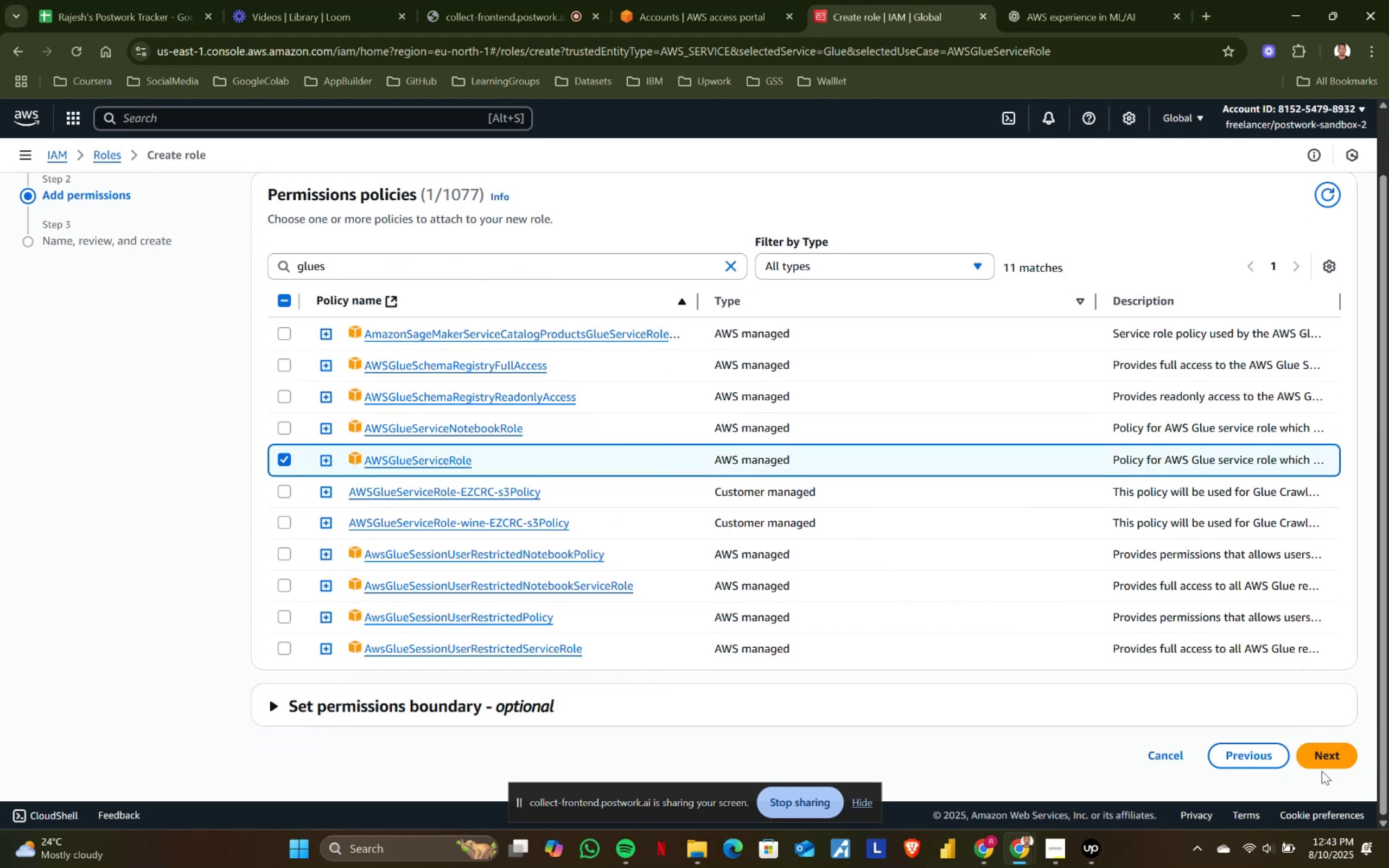 
left_click([1324, 761])
 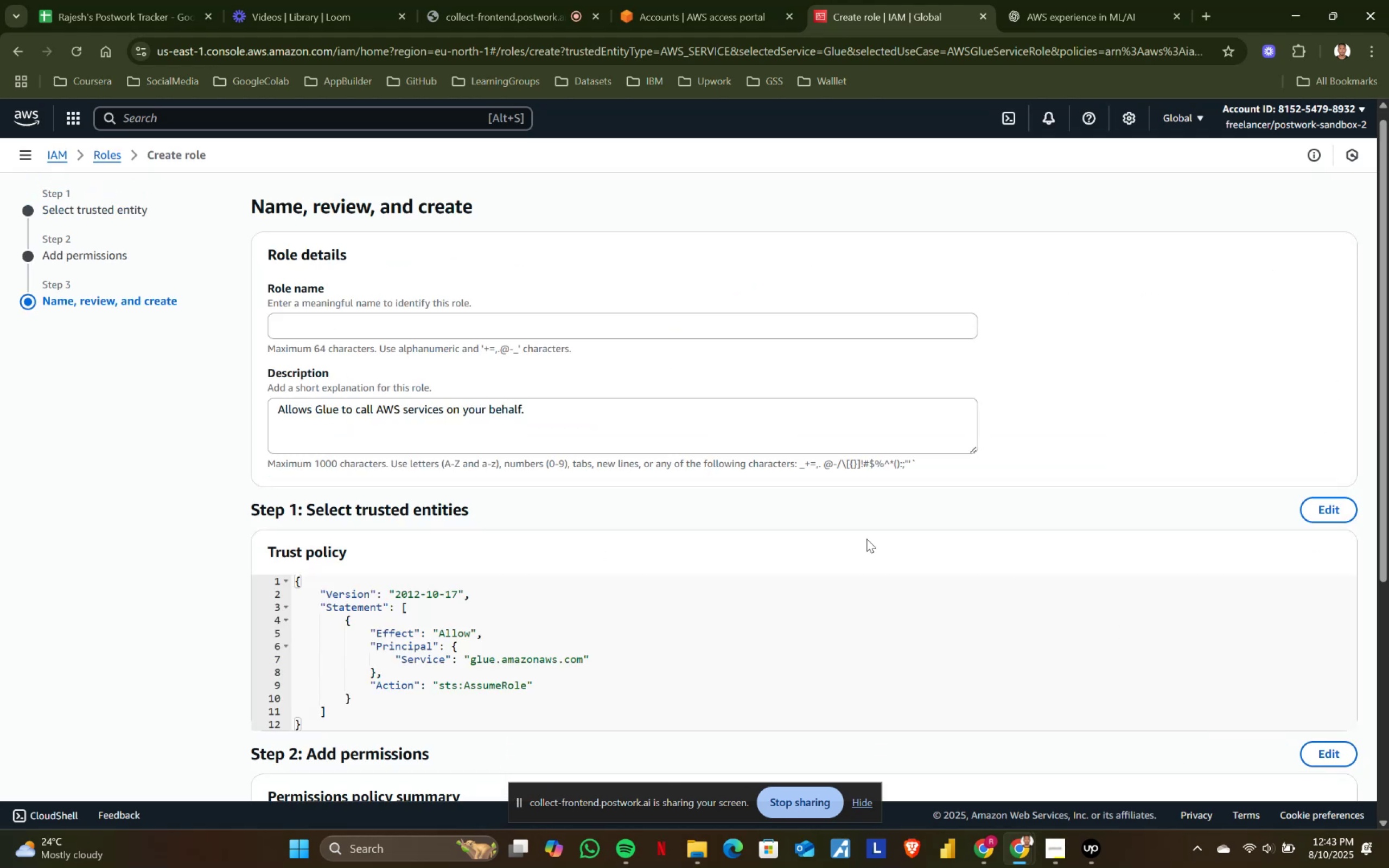 
scroll: coordinate [481, 469], scroll_direction: up, amount: 1.0
 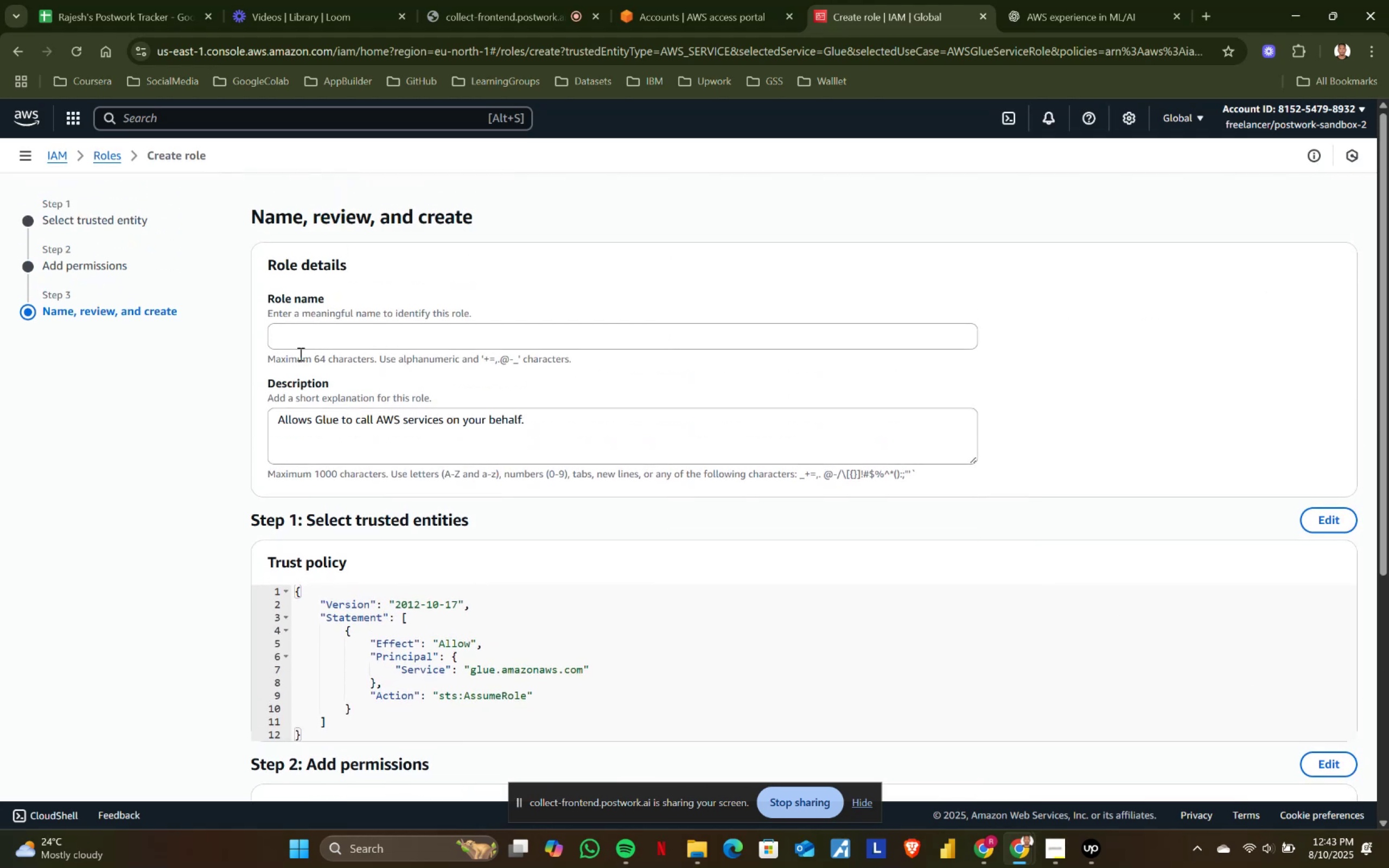 
left_click([303, 345])
 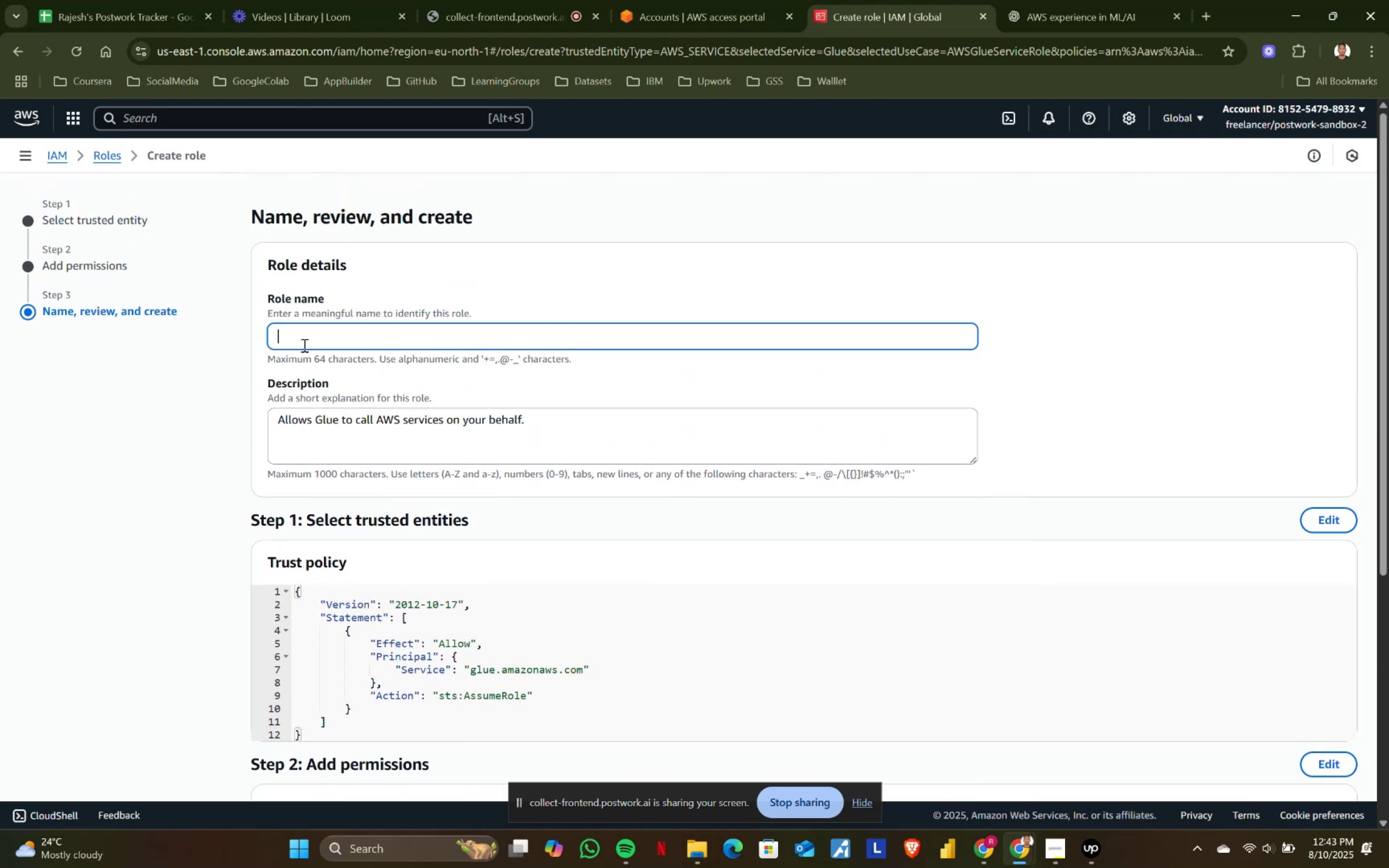 
type(ci)
key(Backspace)
type(rime_safety_role)
 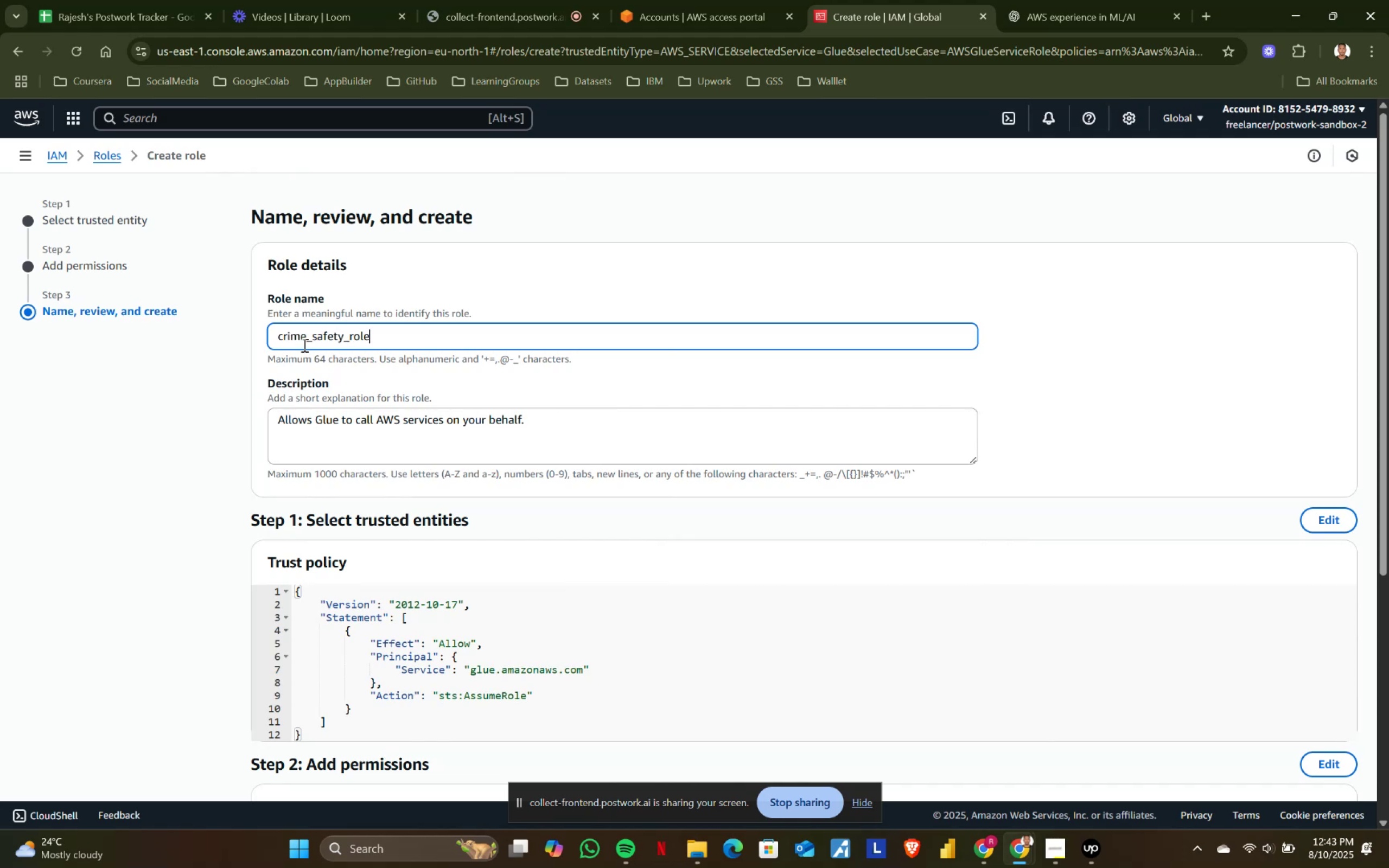 
scroll: coordinate [719, 432], scroll_direction: down, amount: 5.0
 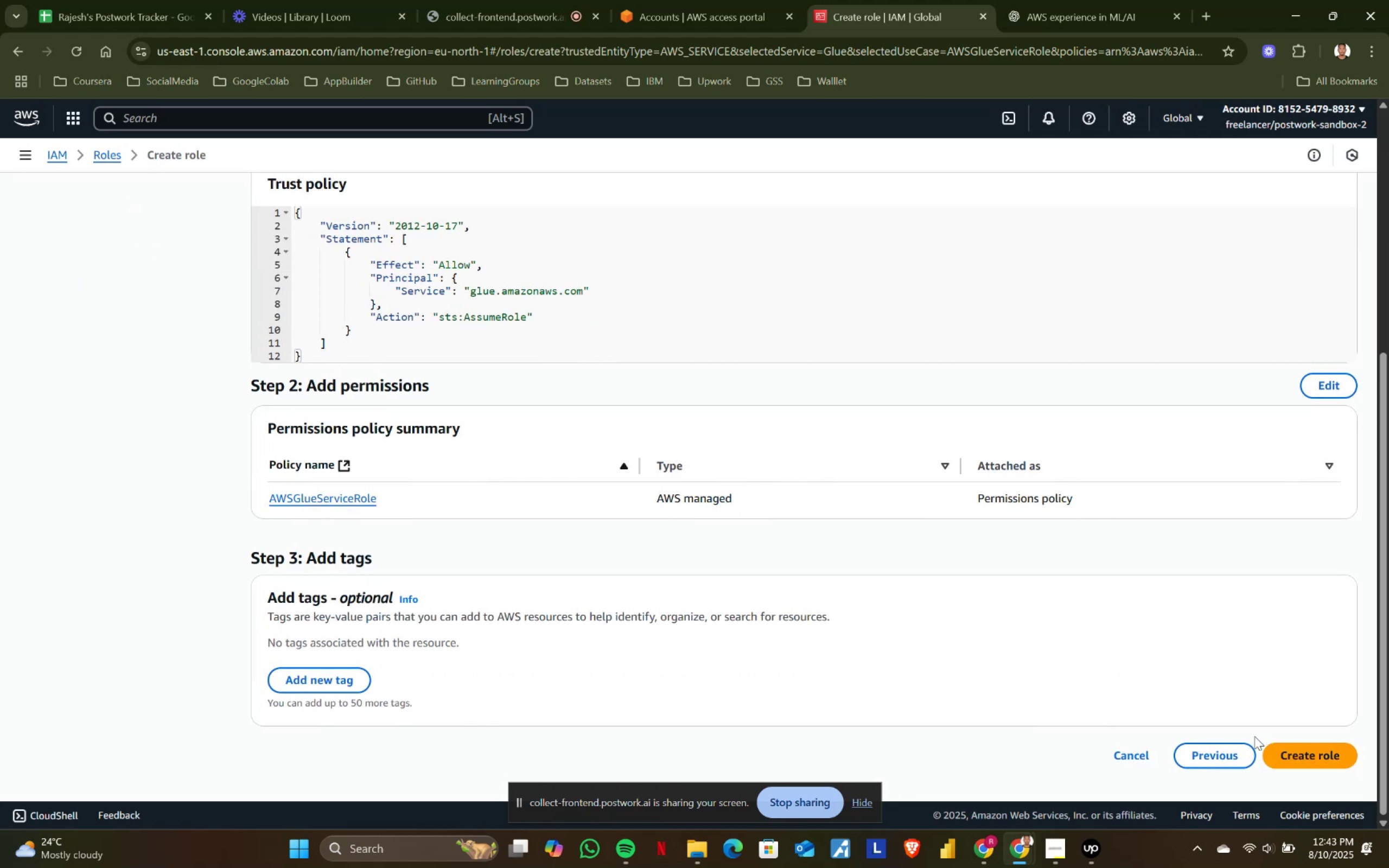 
left_click([1280, 752])
 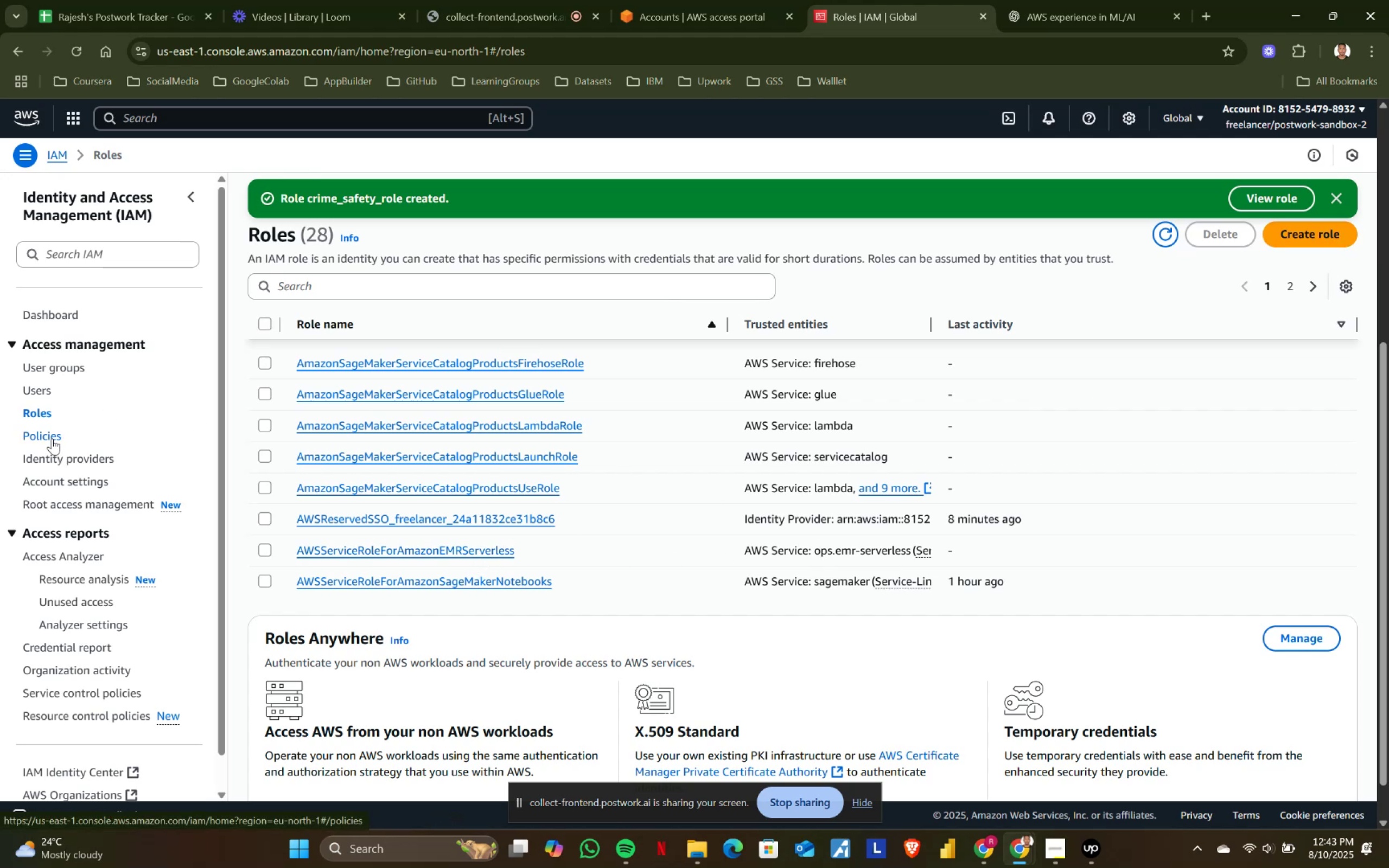 
wait(11.22)
 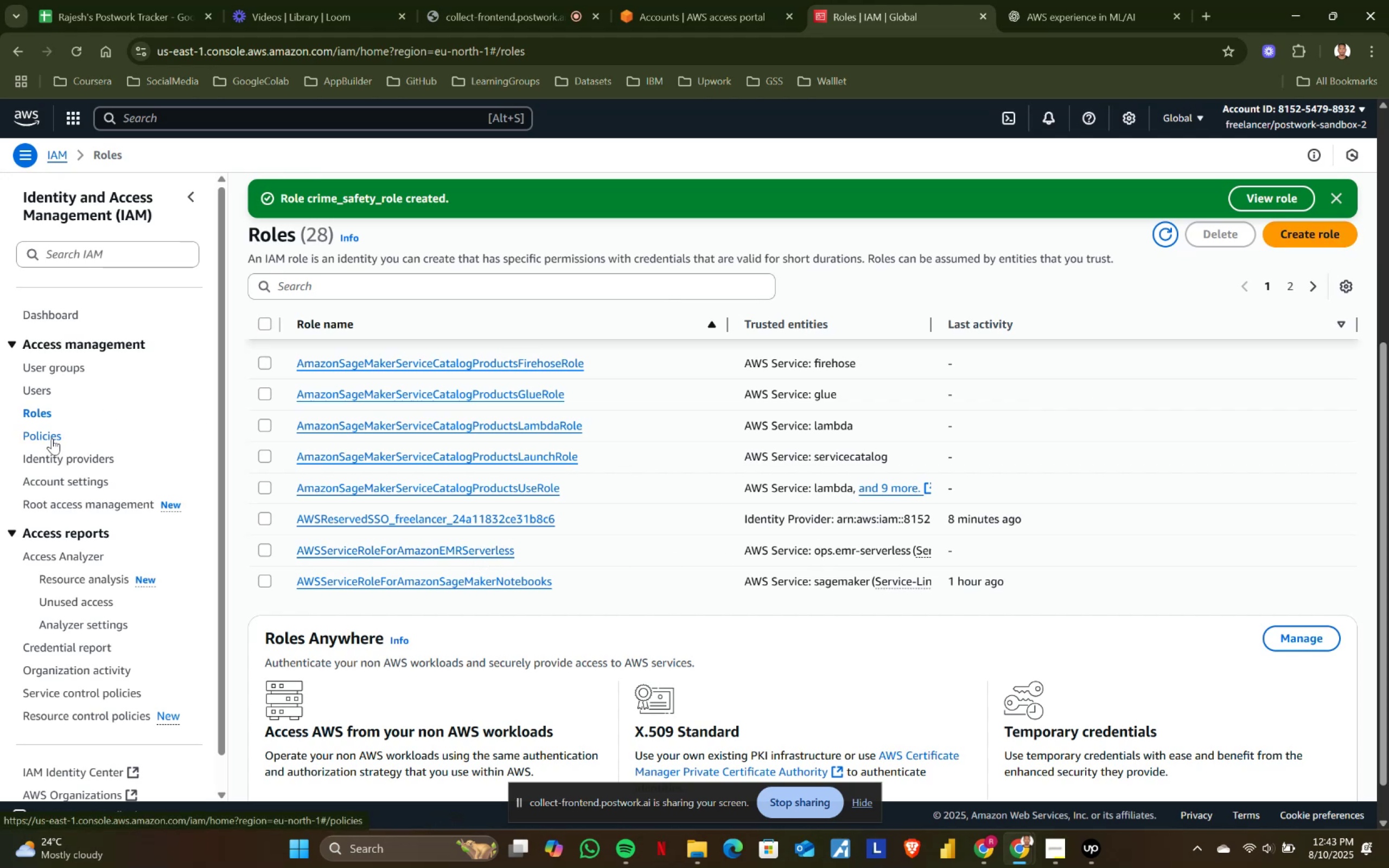 
left_click([52, 438])
 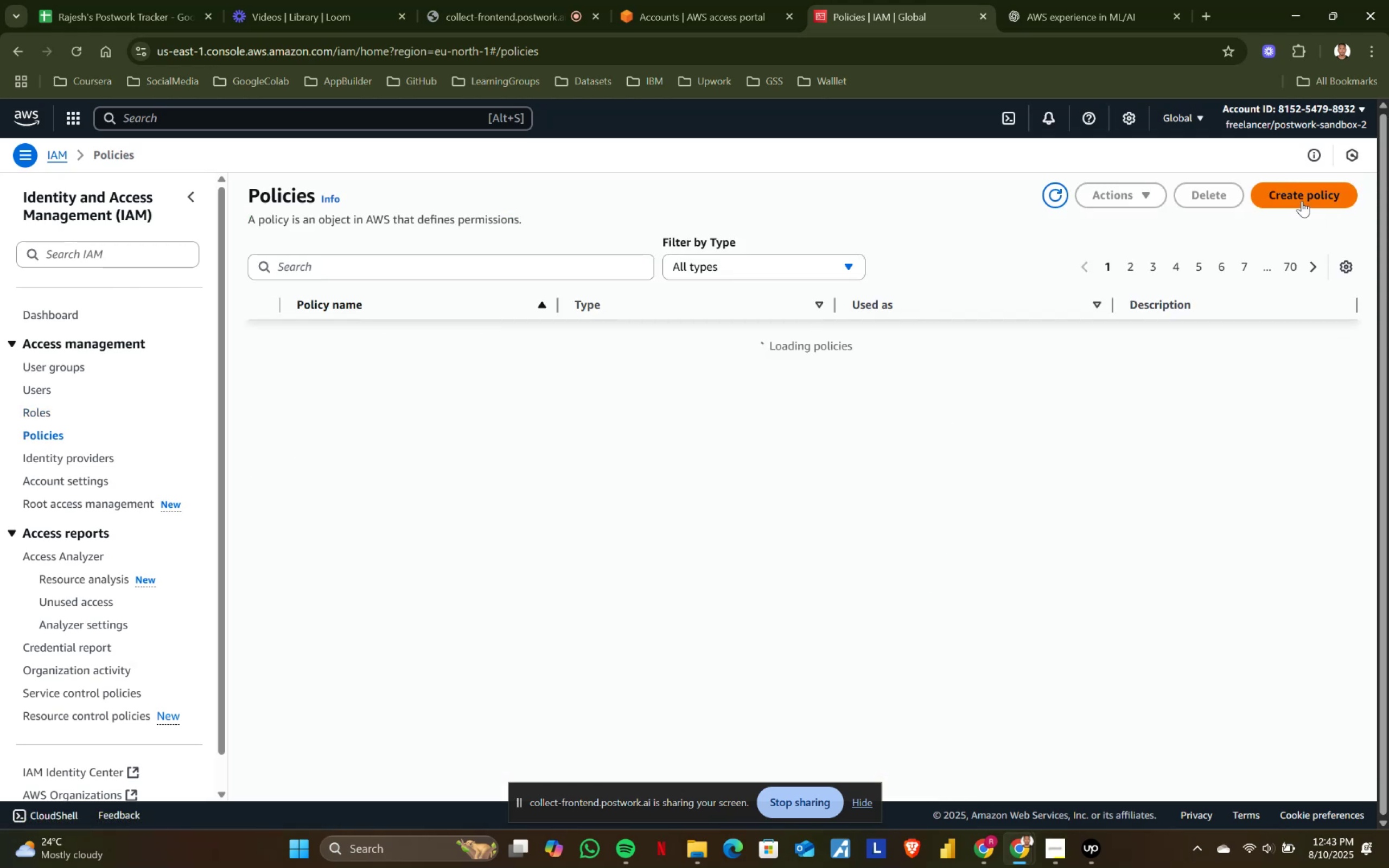 
left_click([1302, 201])
 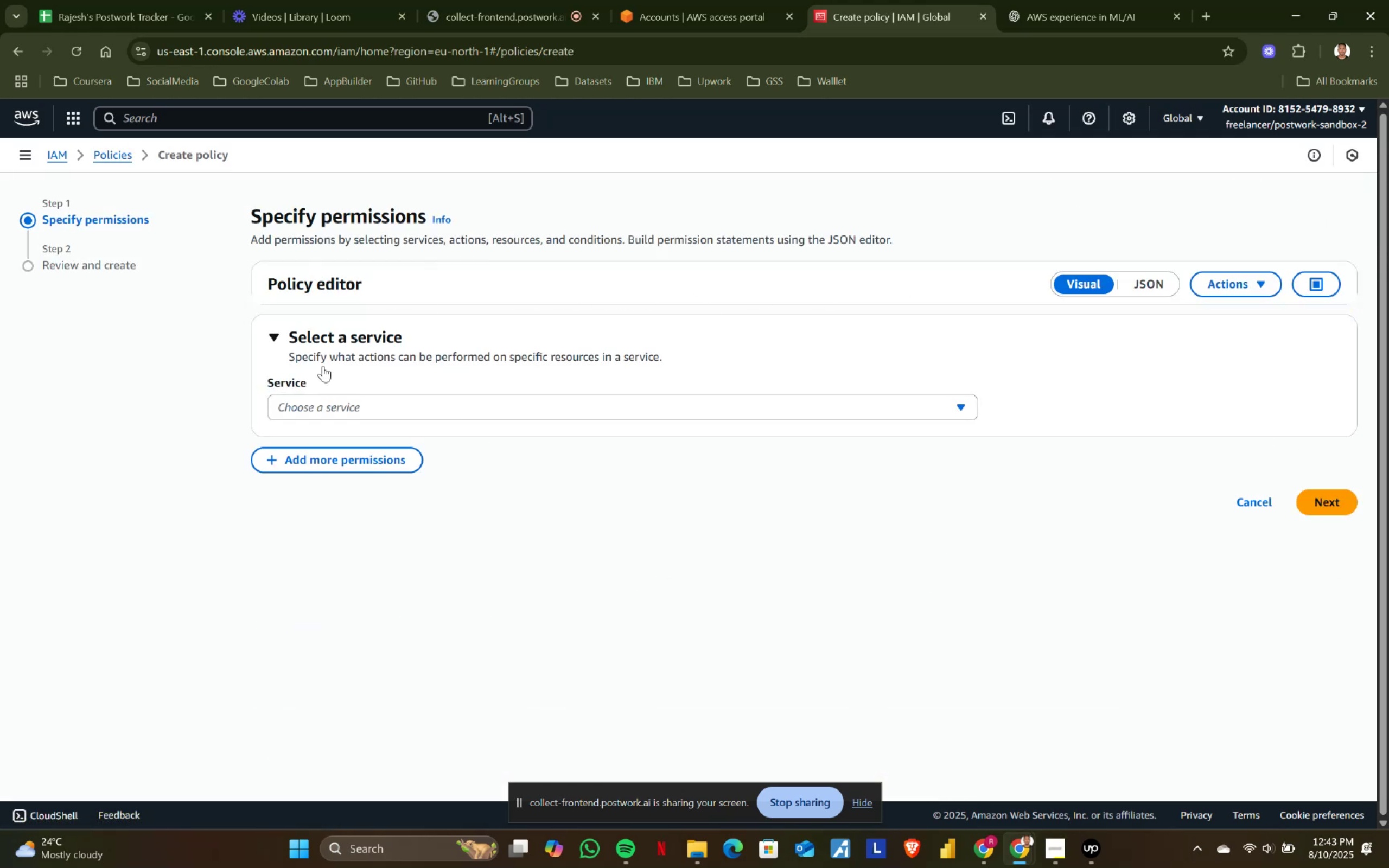 
left_click([315, 406])
 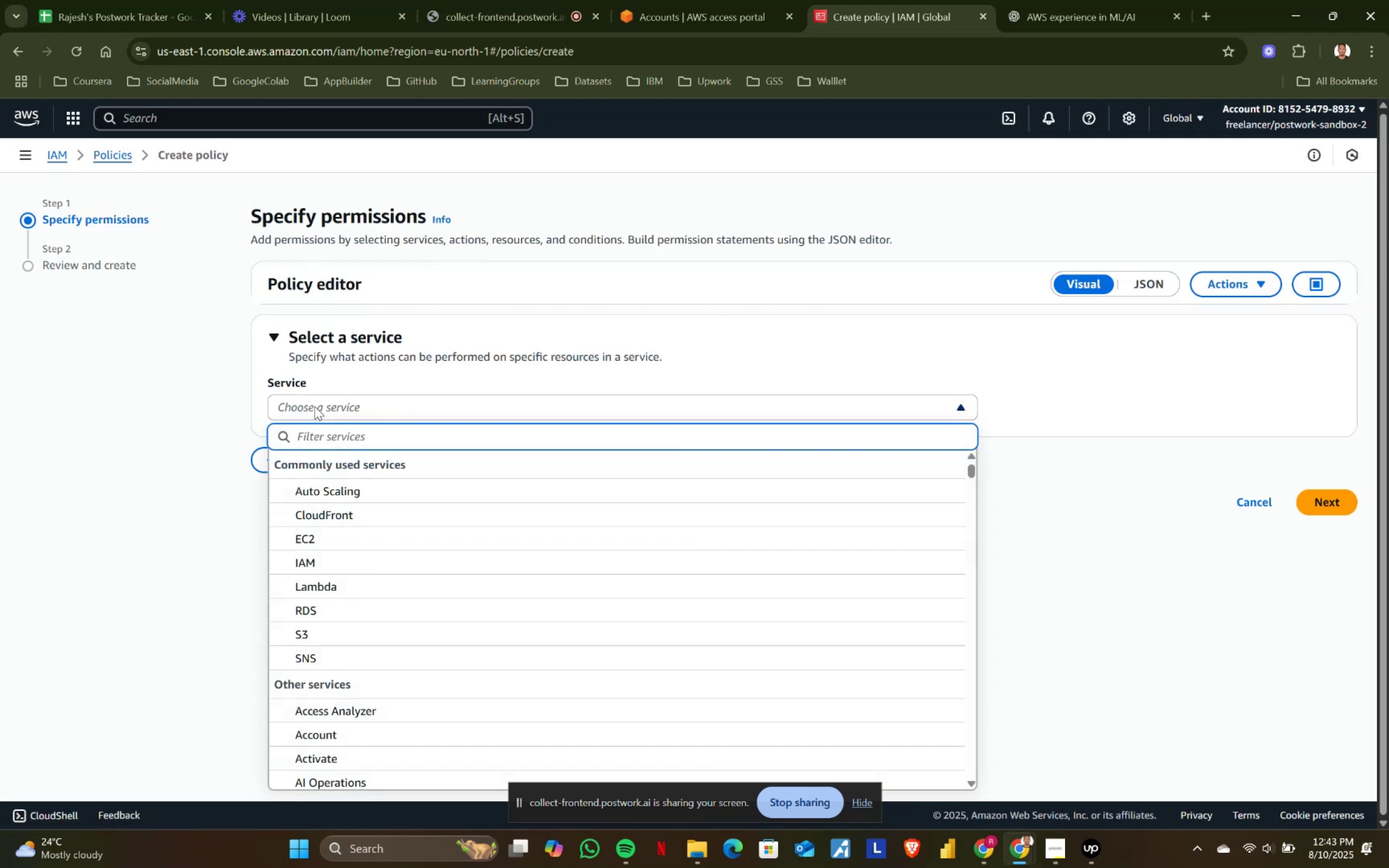 
type(glue)
 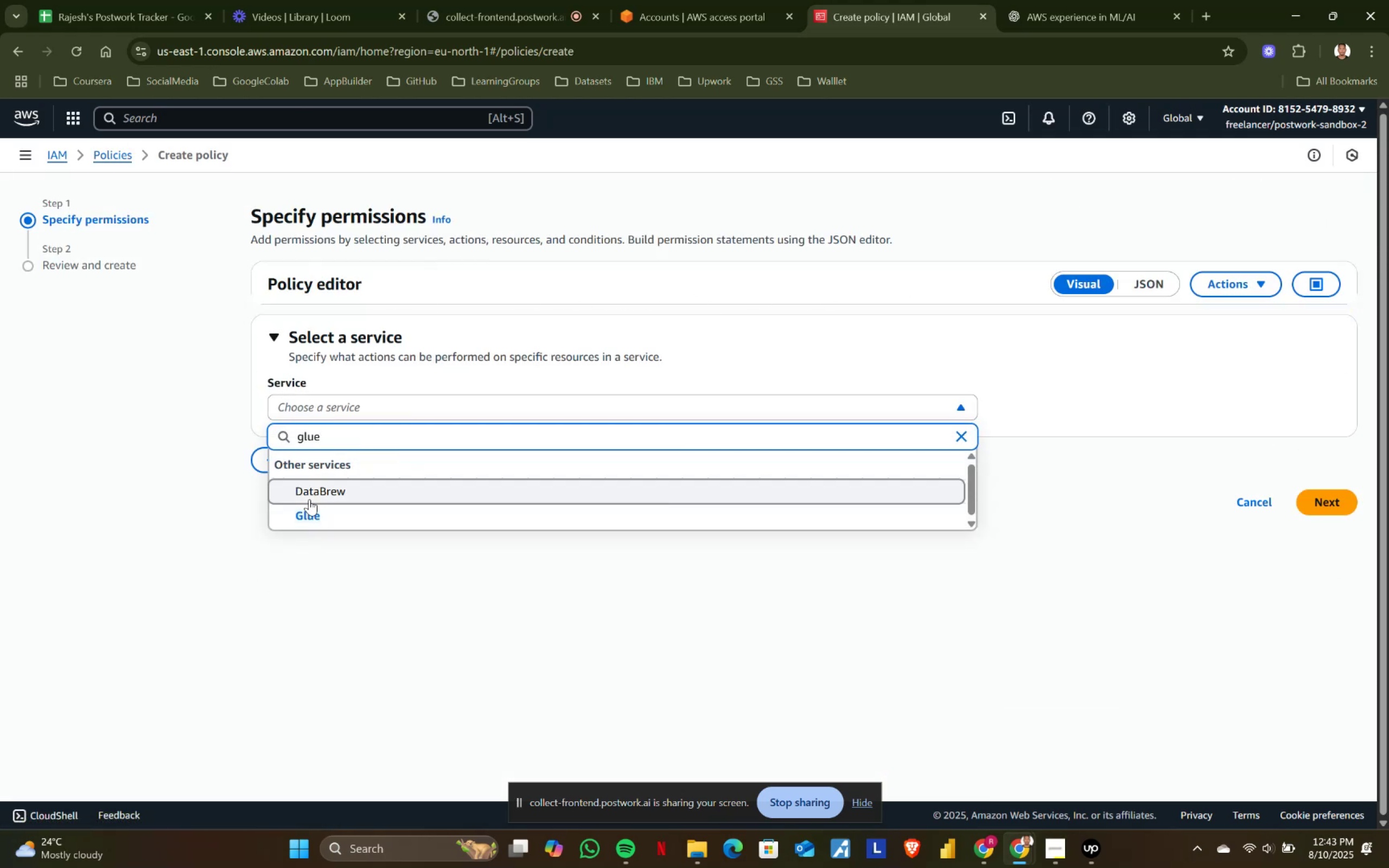 
left_click([310, 514])
 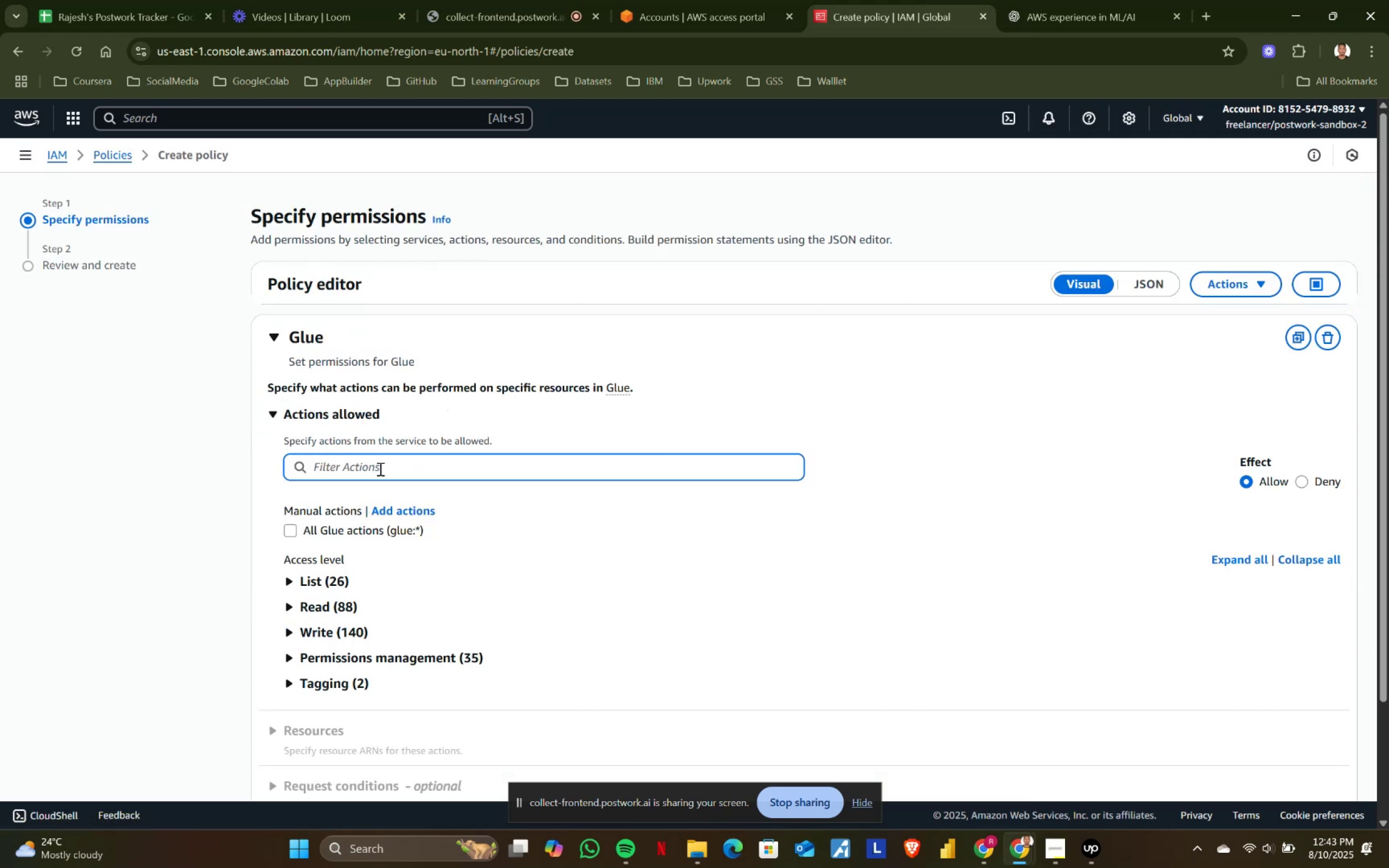 
left_click([379, 469])
 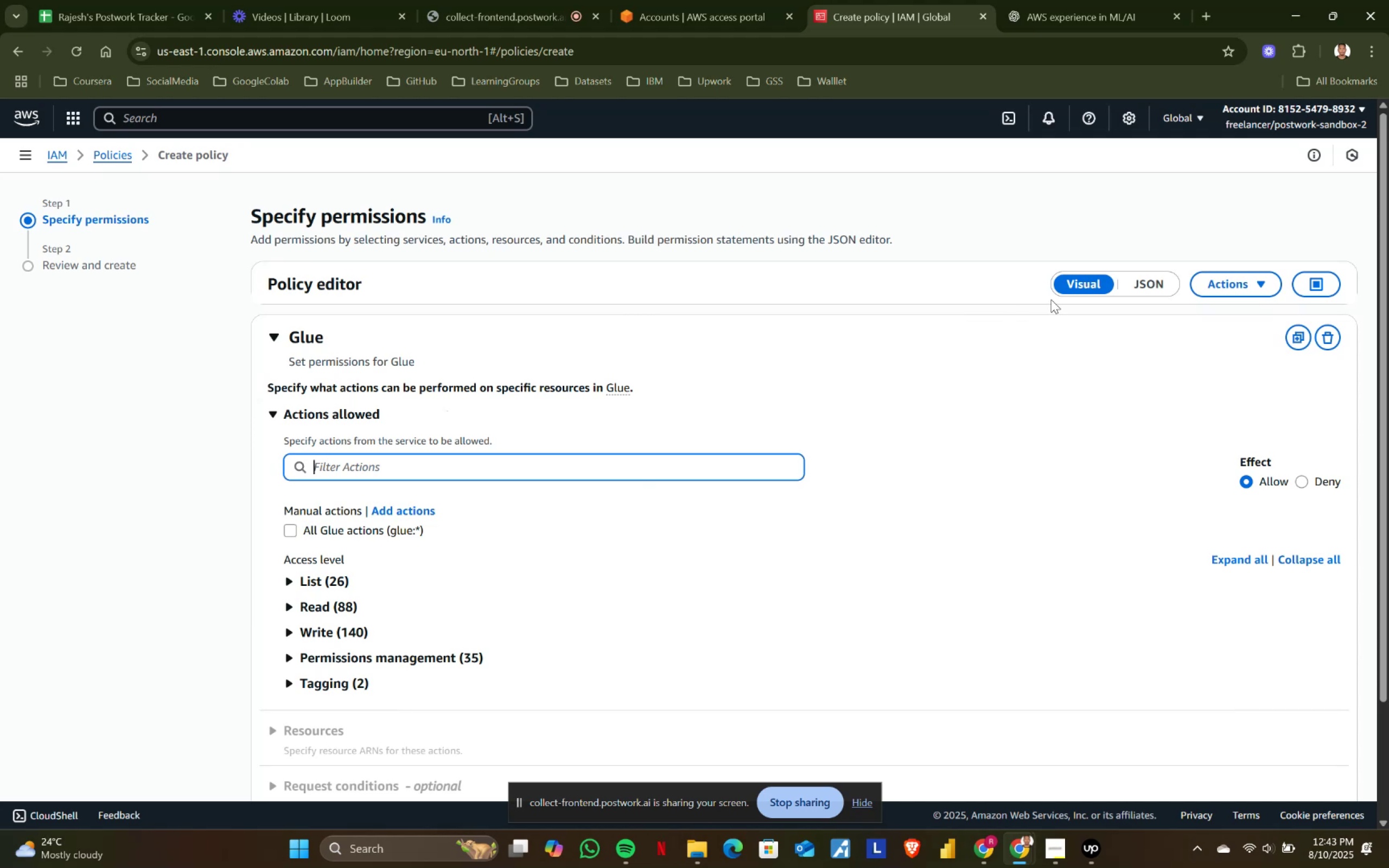 
left_click([1142, 282])
 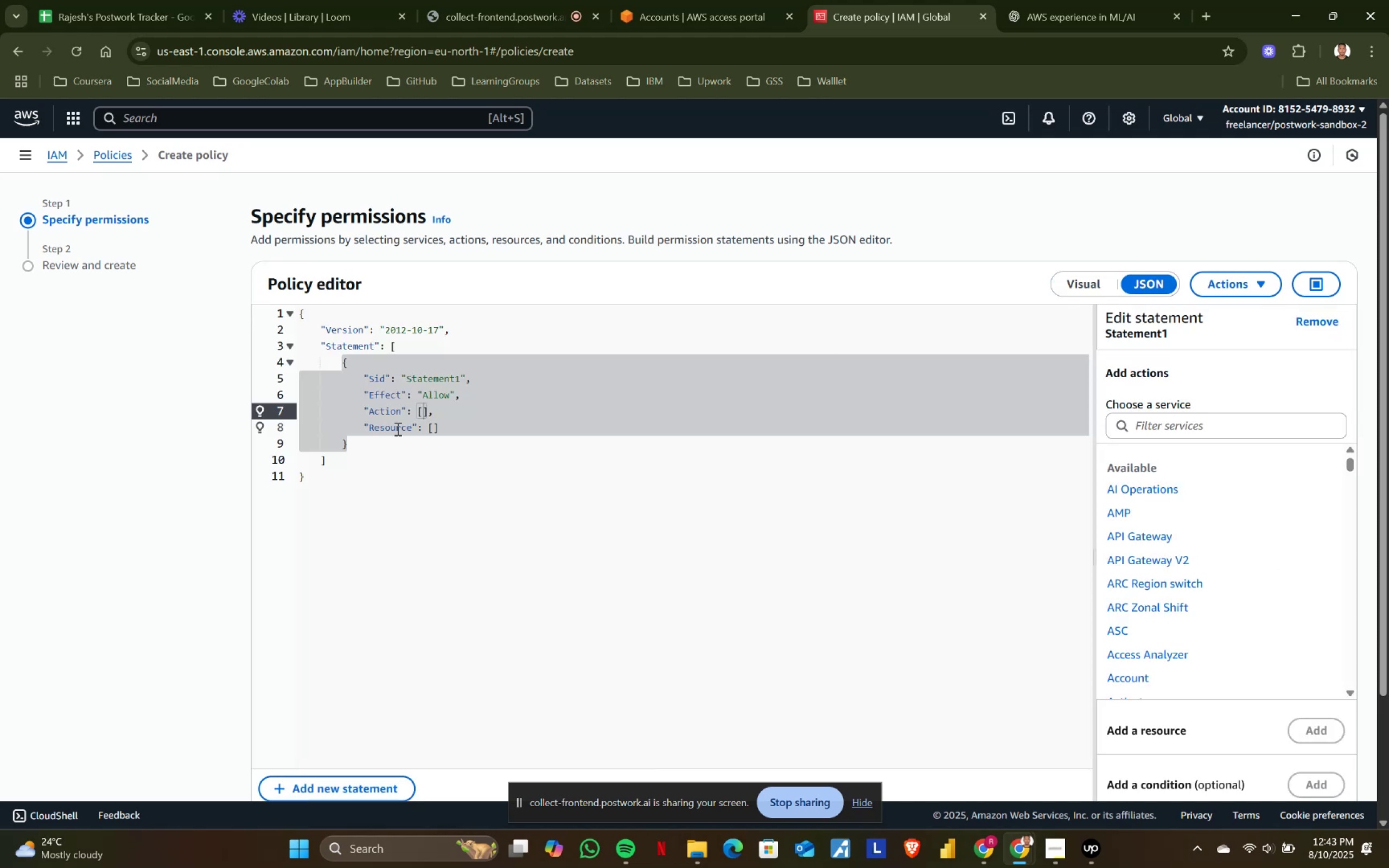 
left_click([351, 485])
 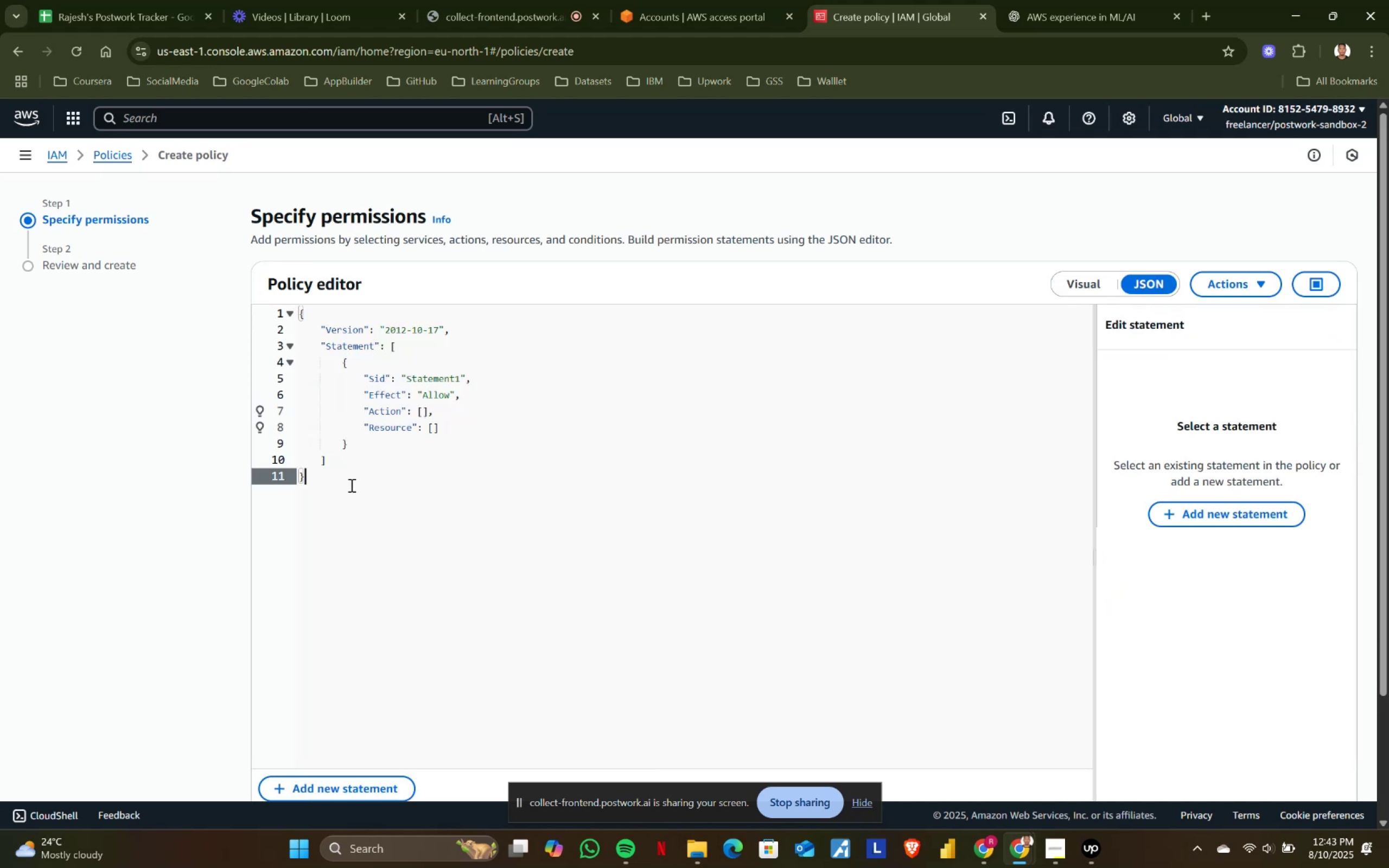 
key(Control+ControlLeft)
 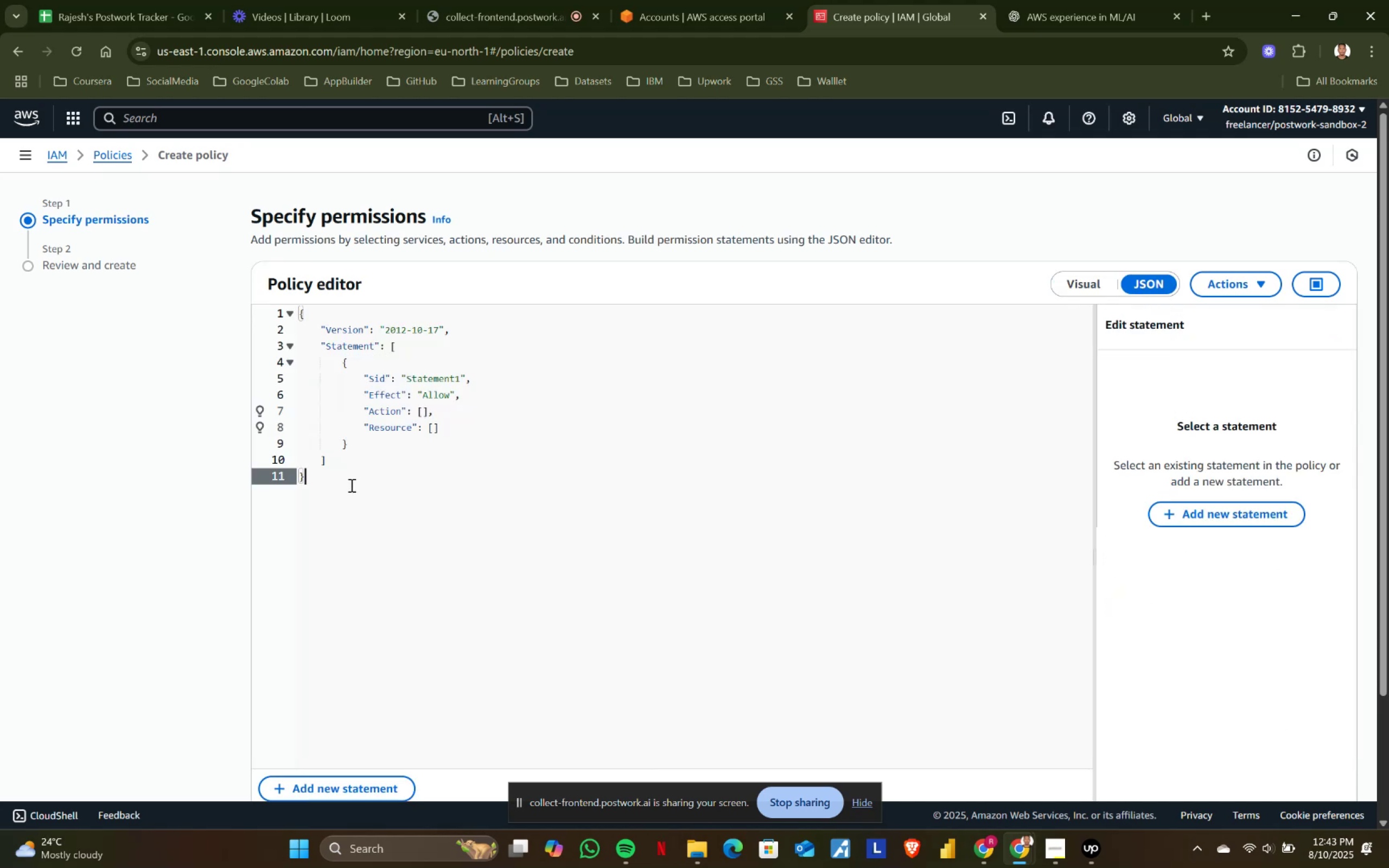 
key(Control+A)
 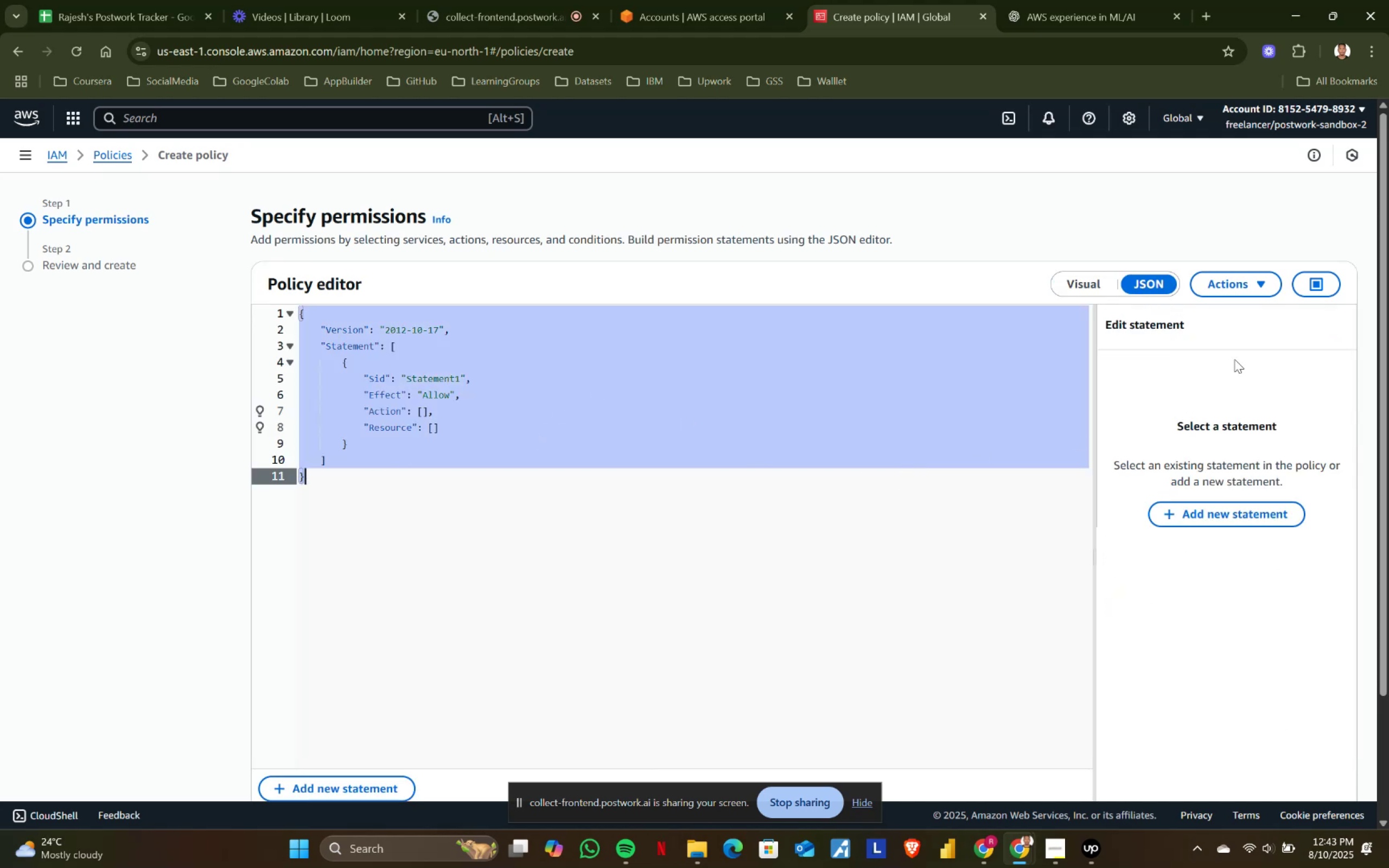 
left_click([1266, 290])
 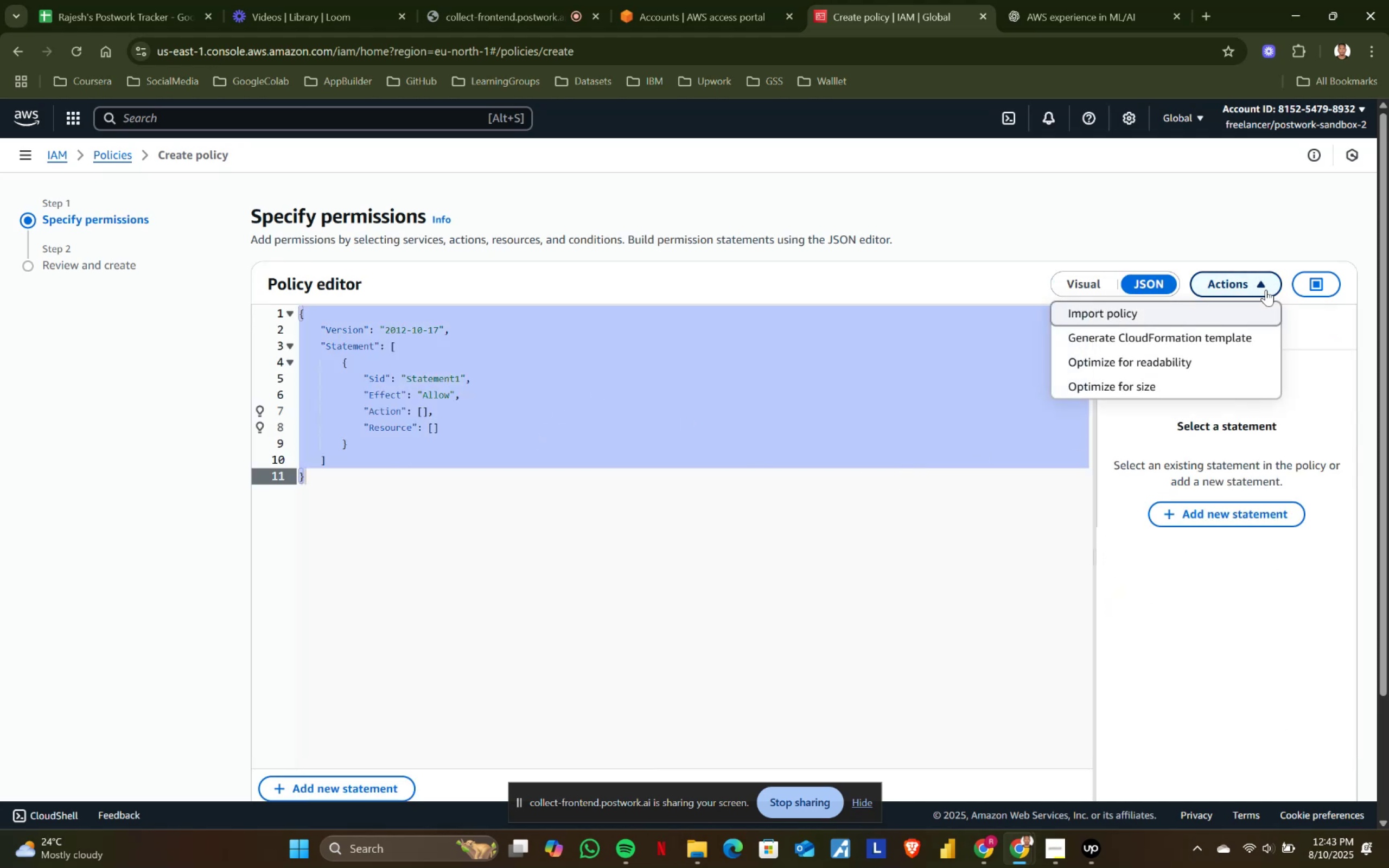 
left_click([1266, 290])
 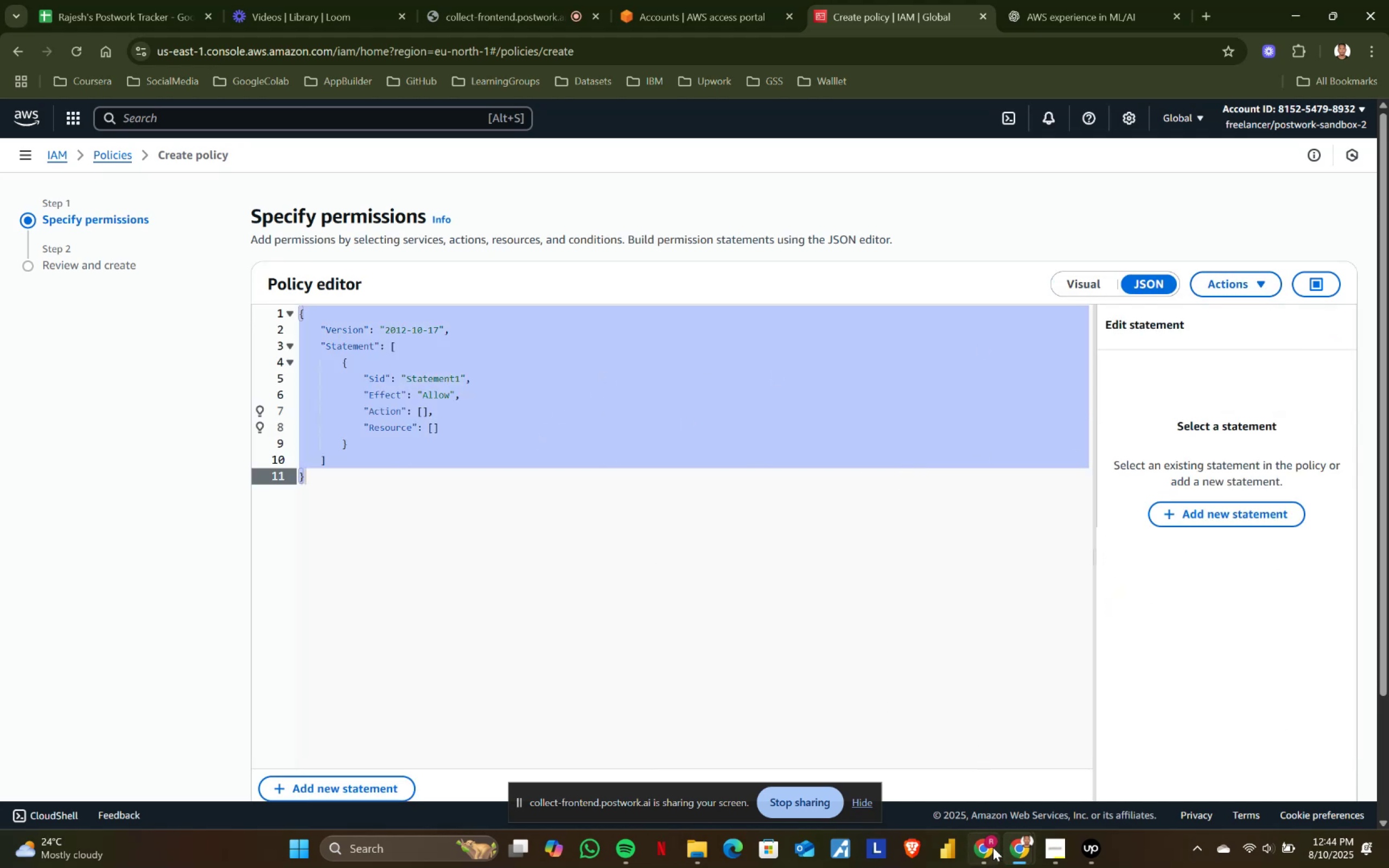 
left_click([993, 847])
 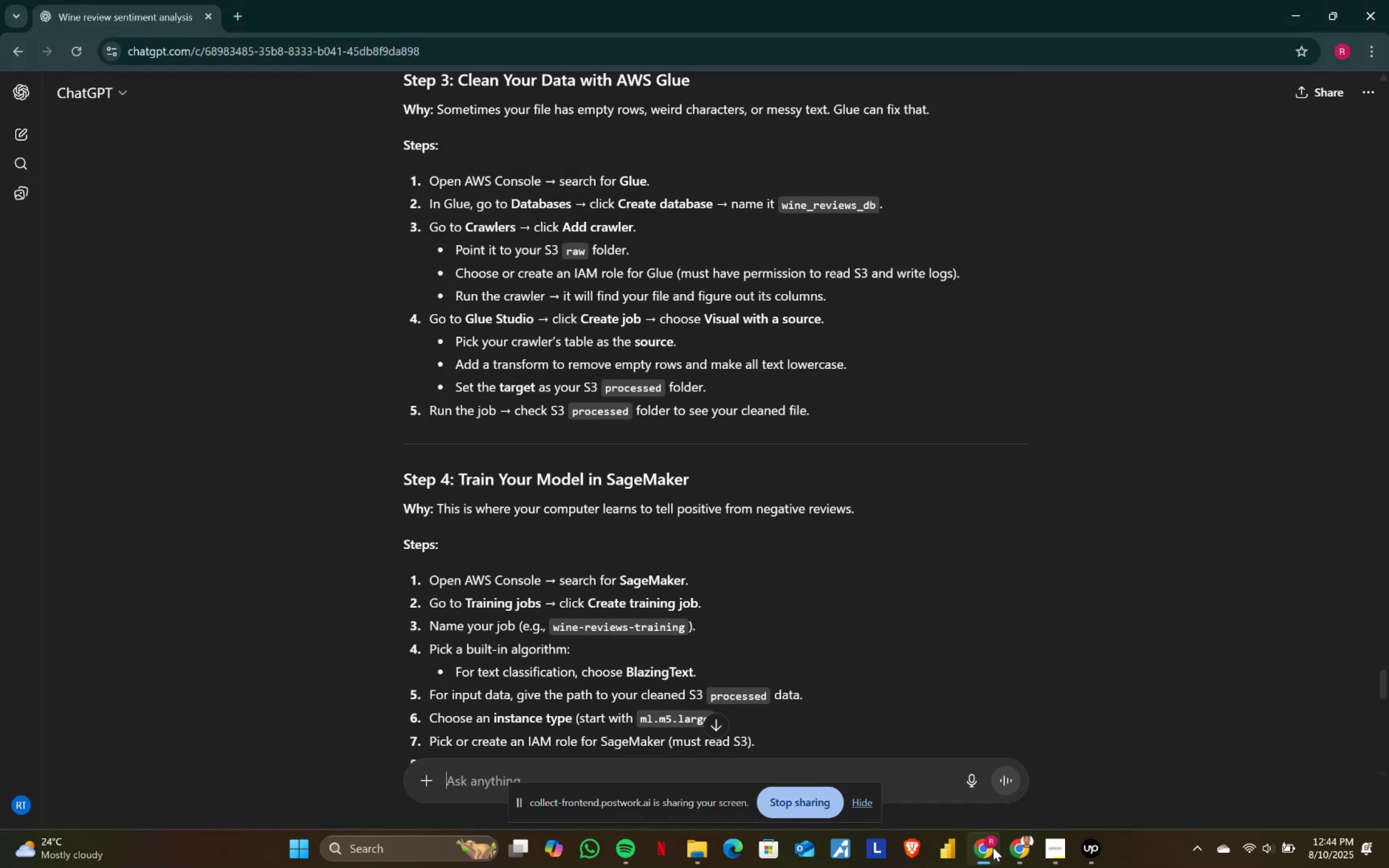 
scroll: coordinate [795, 612], scroll_direction: none, amount: 0.0
 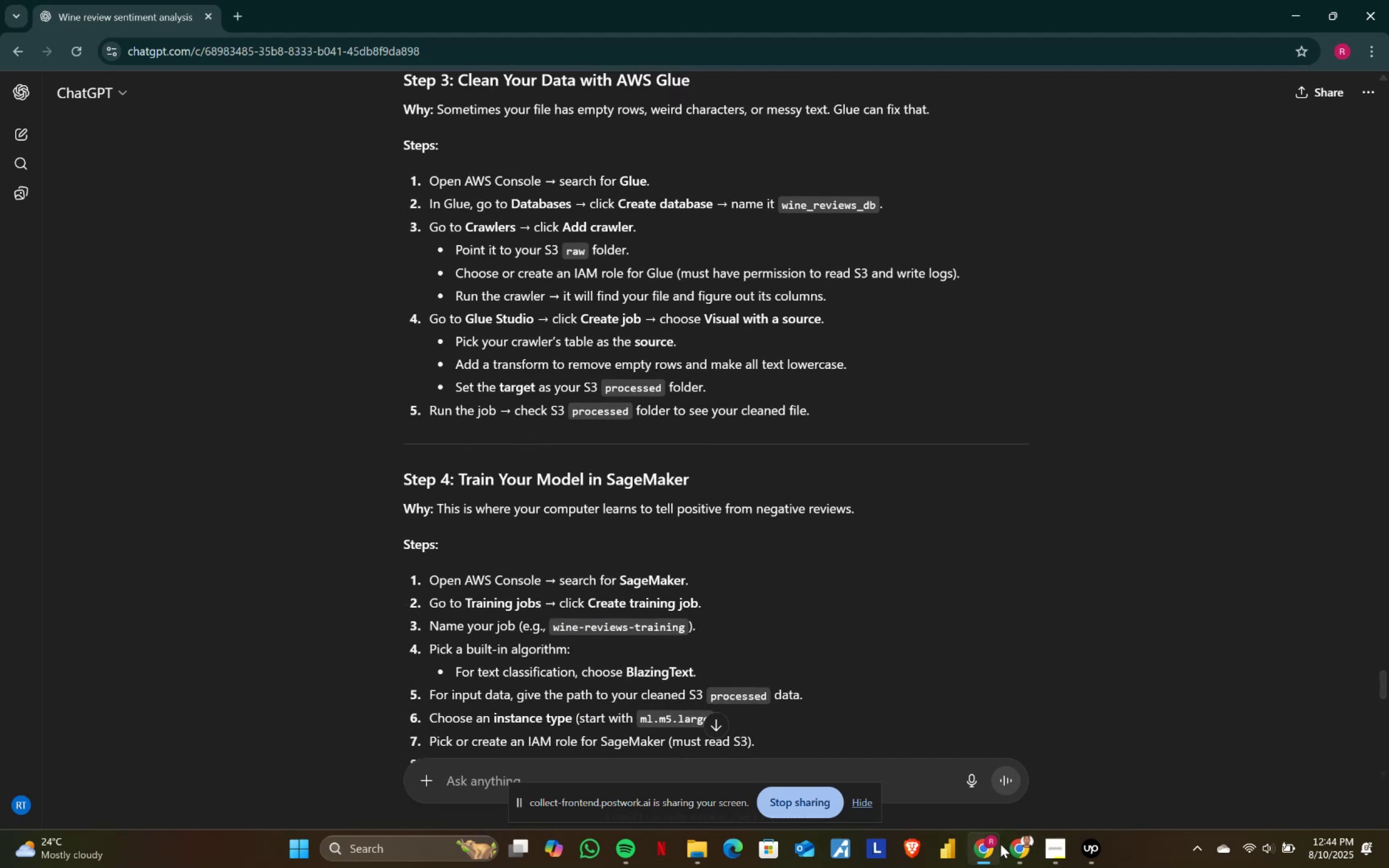 
left_click([1012, 844])
 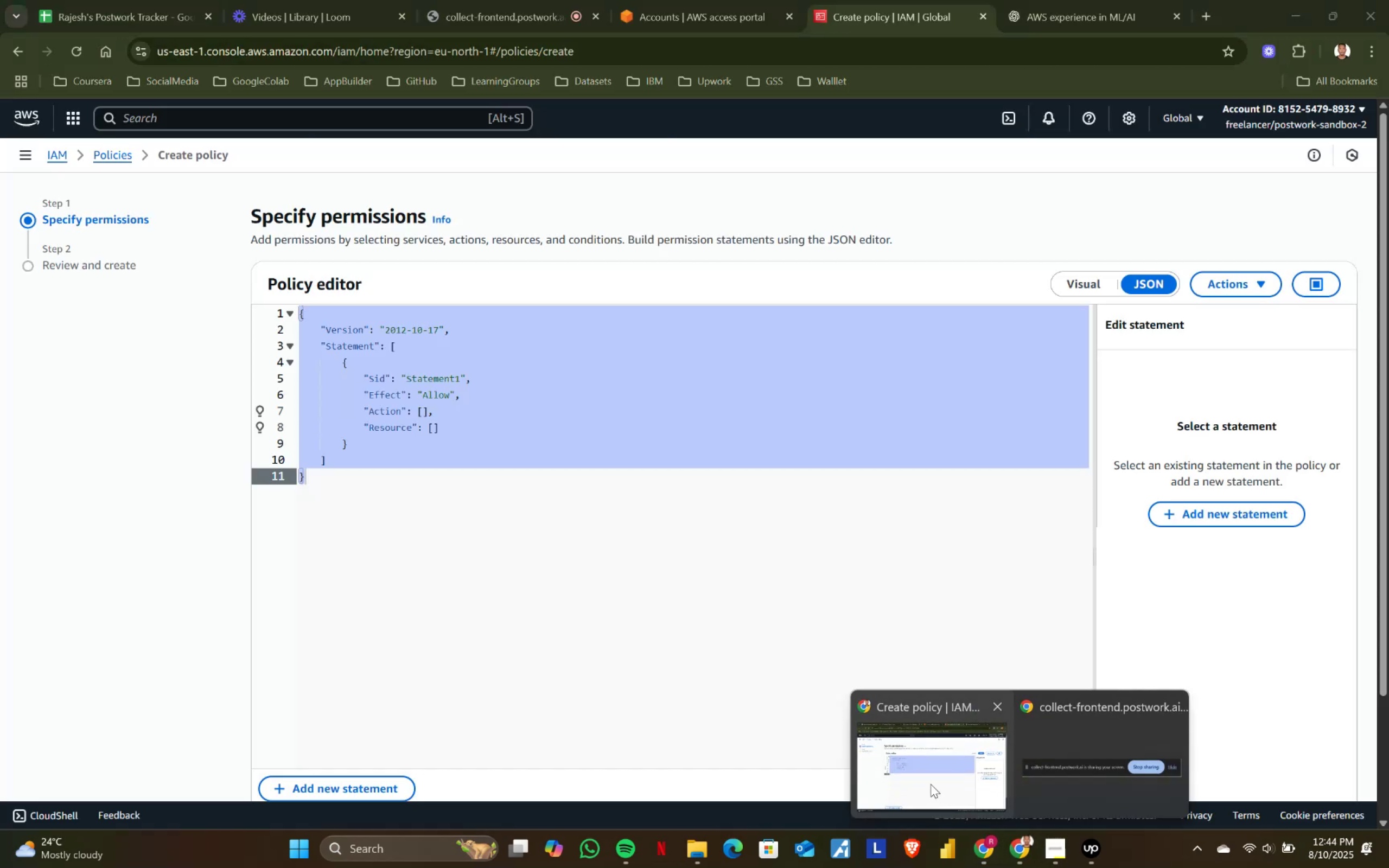 
left_click([931, 784])
 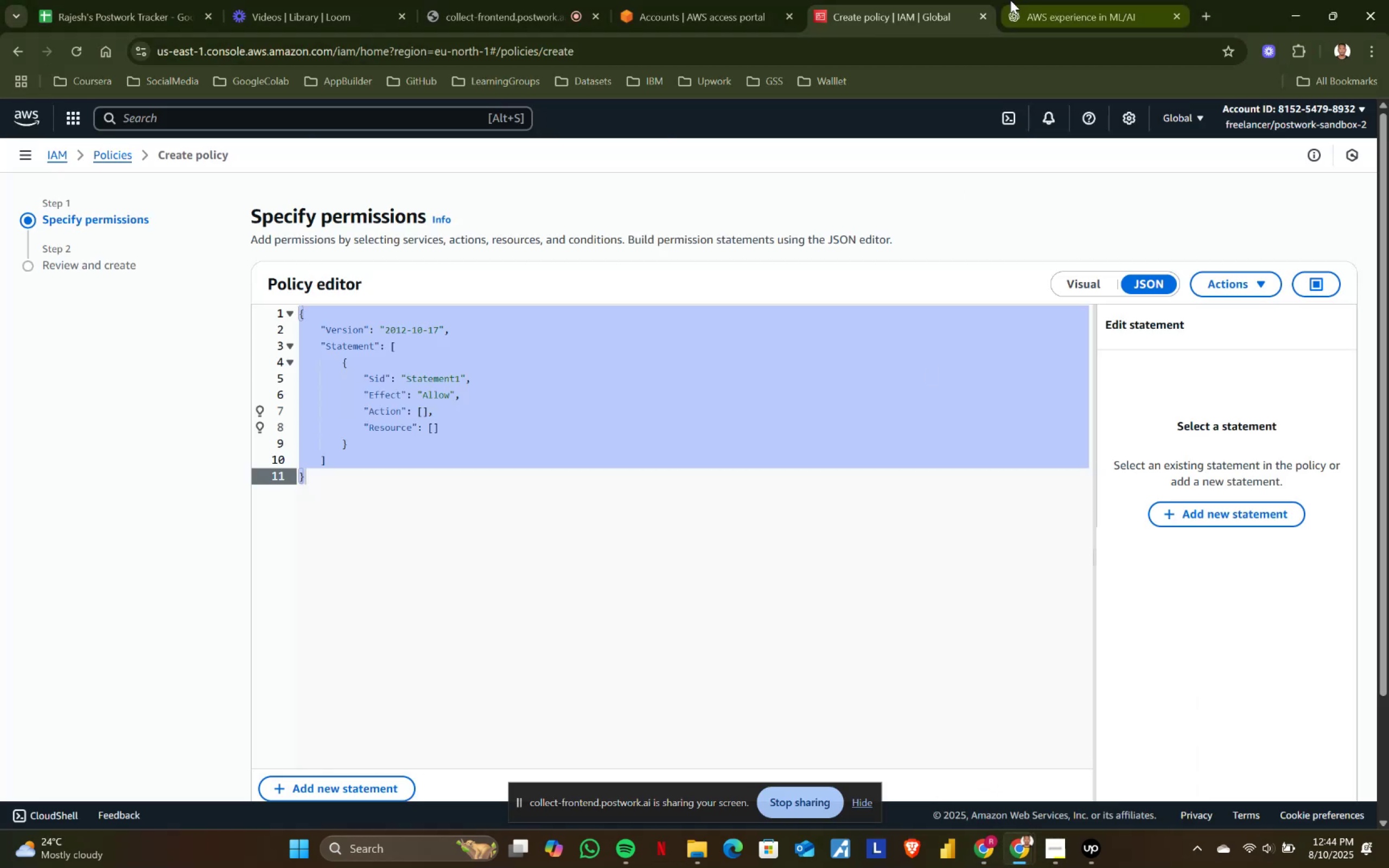 
left_click([1017, 0])
 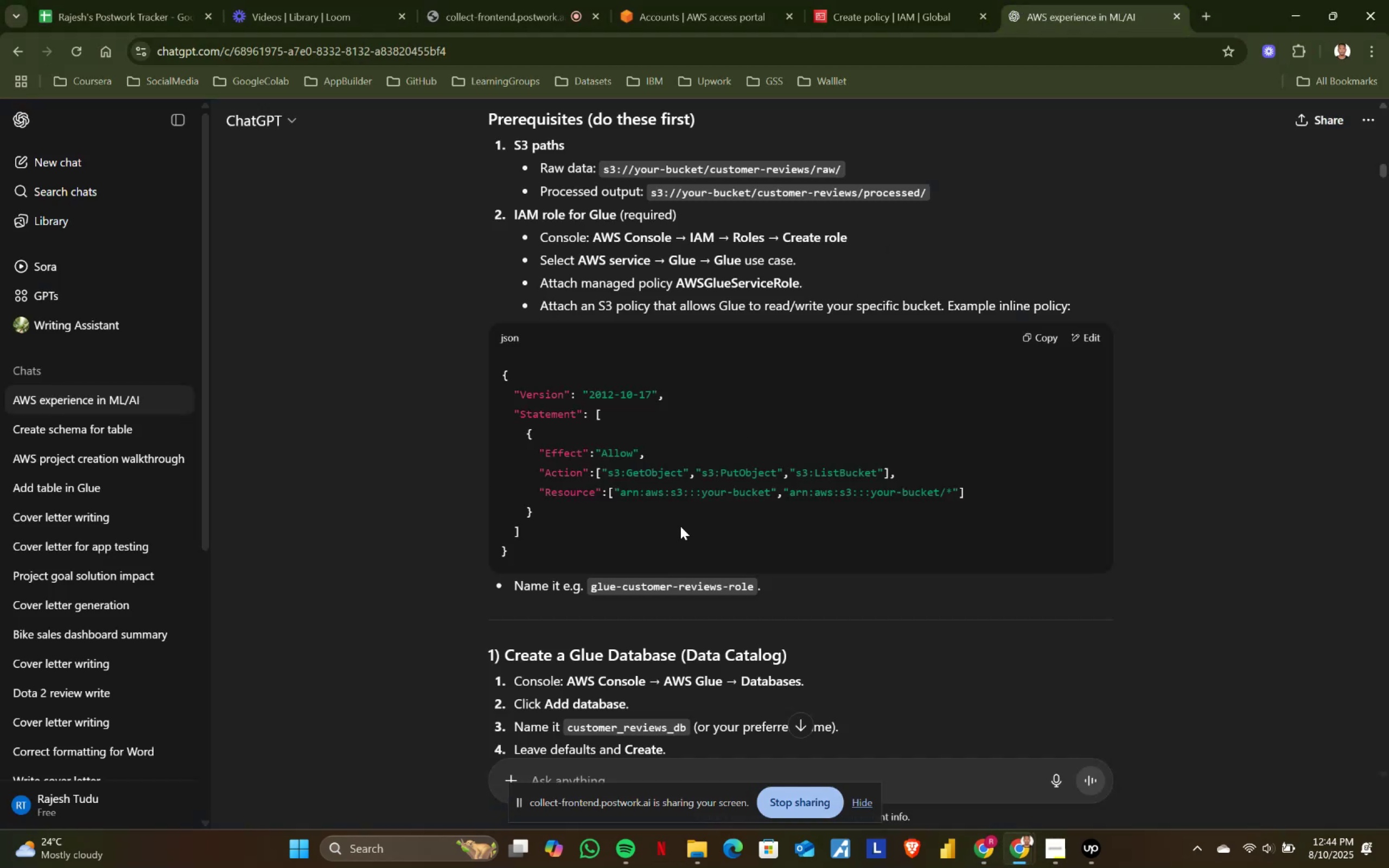 
wait(6.08)
 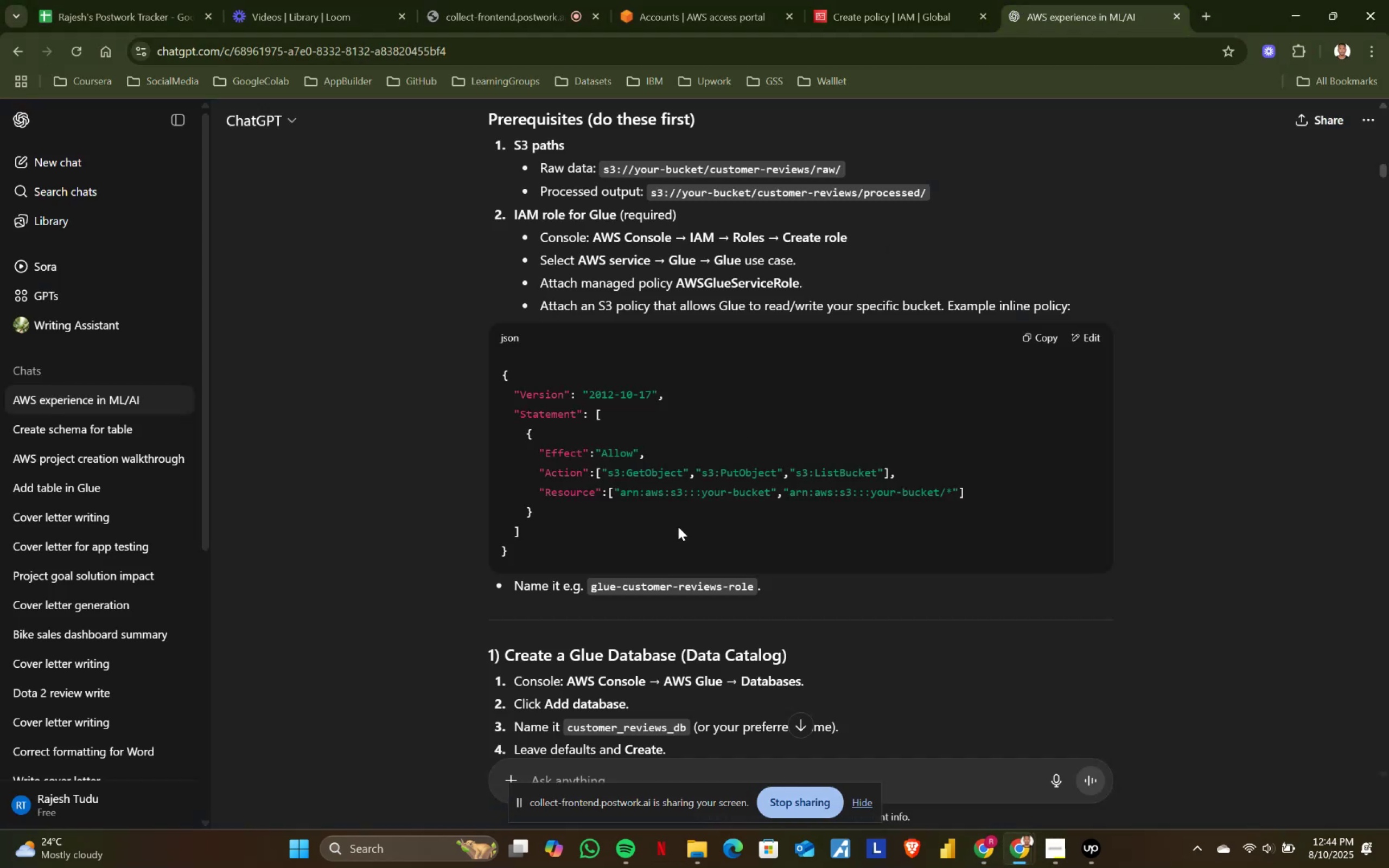 
left_click_drag(start_coordinate=[520, 544], to_coordinate=[504, 365])
 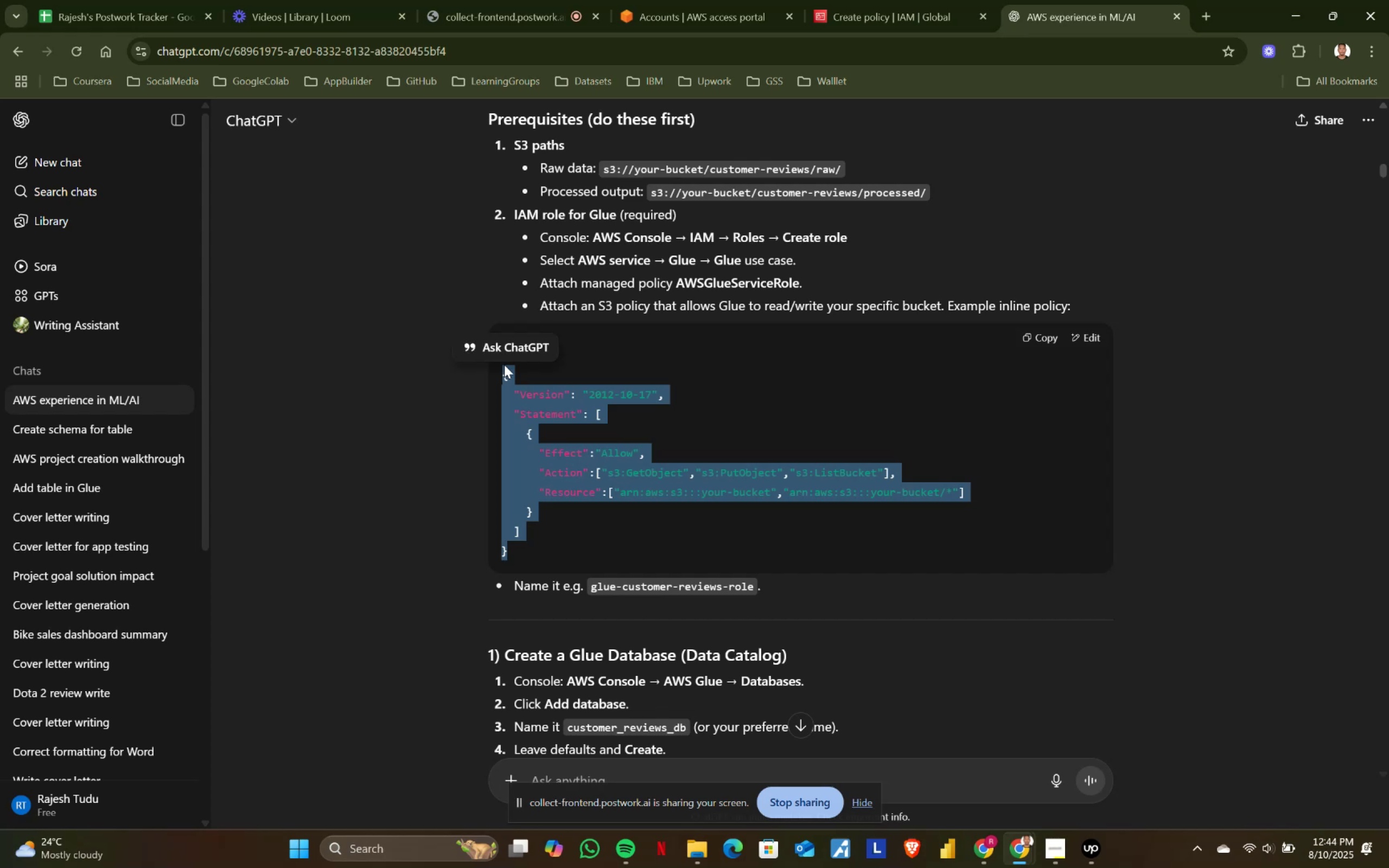 
key(Control+ControlLeft)
 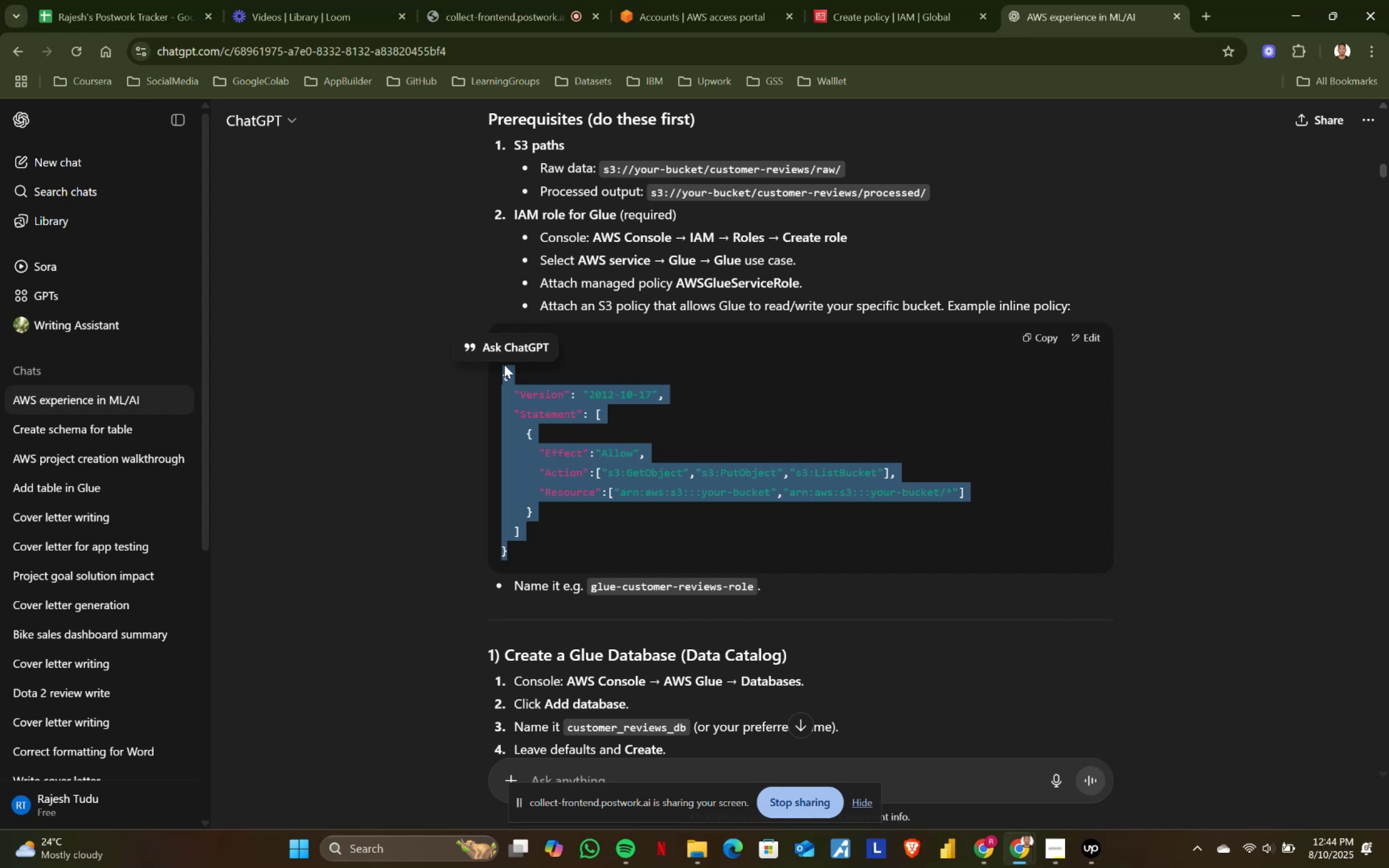 
key(Control+C)
 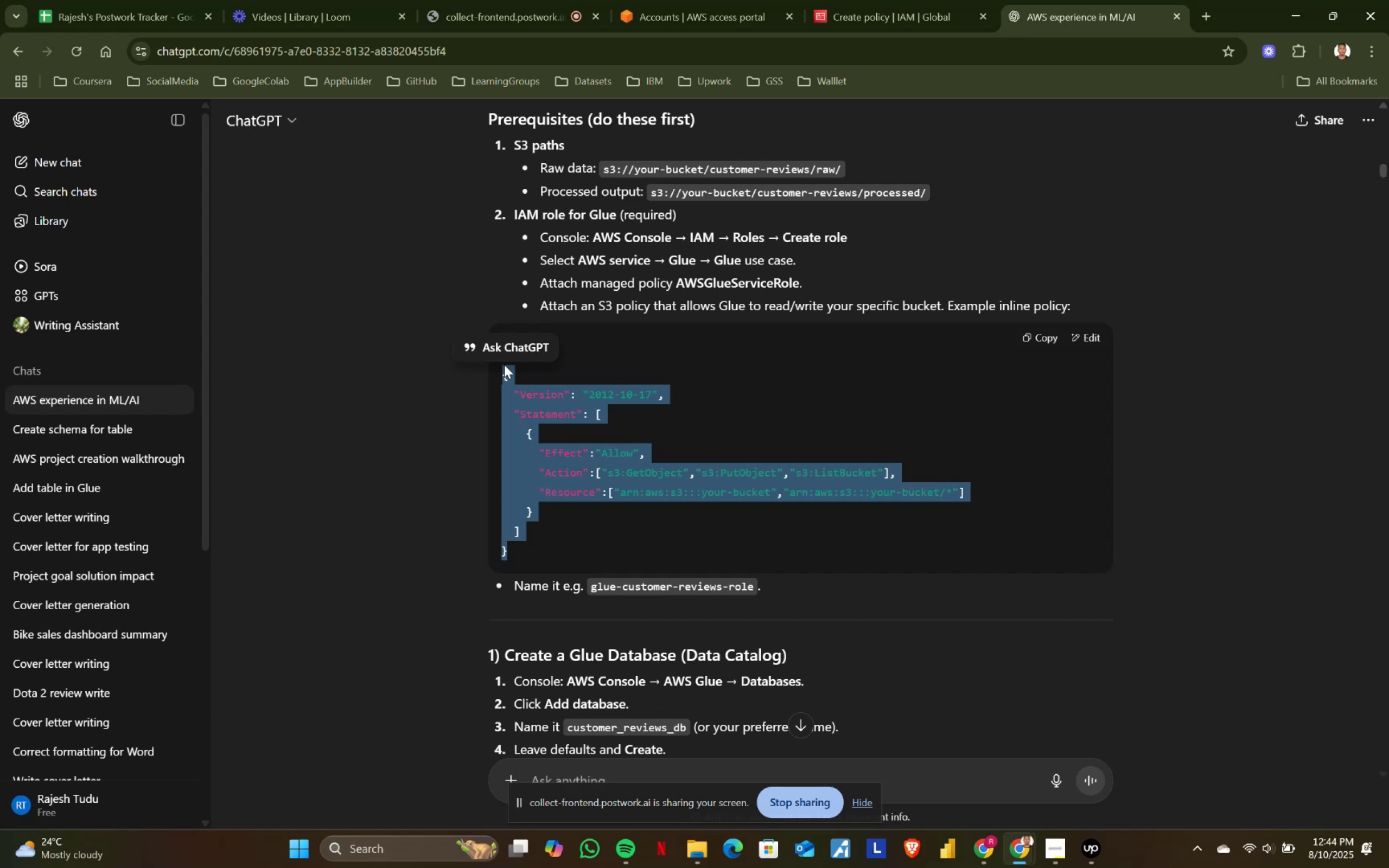 
key(Control+ControlLeft)
 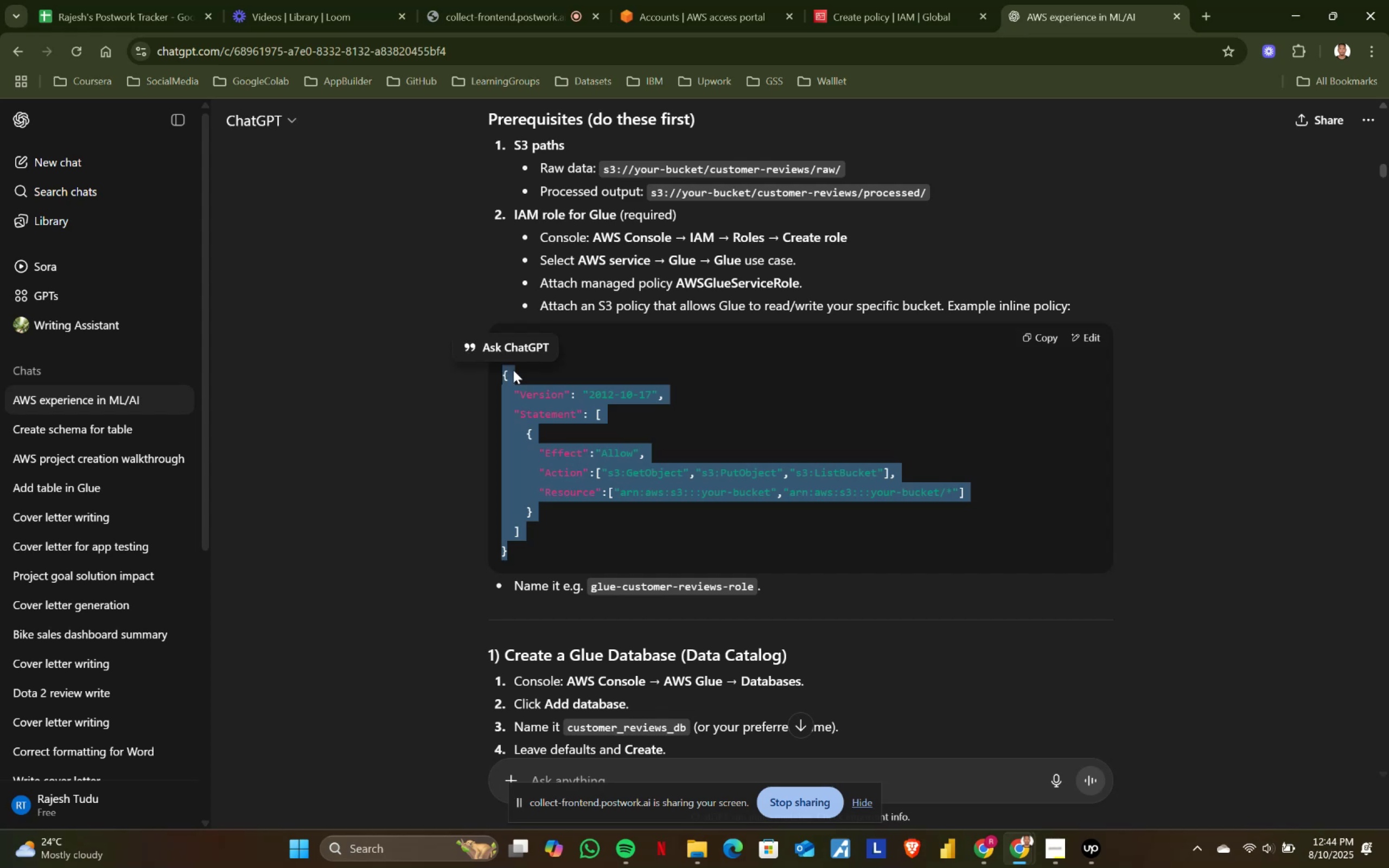 
key(Control+C)
 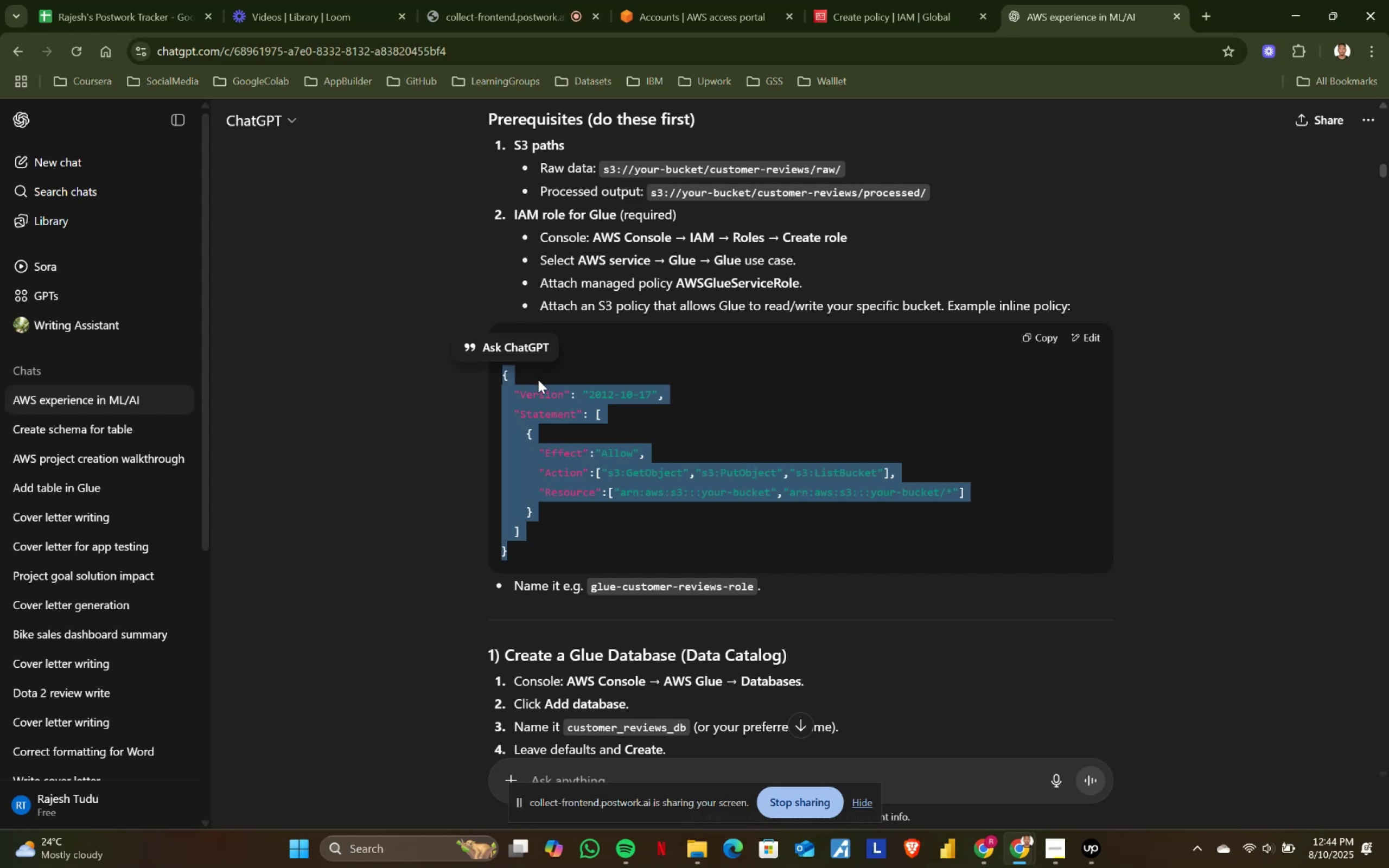 
key(Alt+AltLeft)
 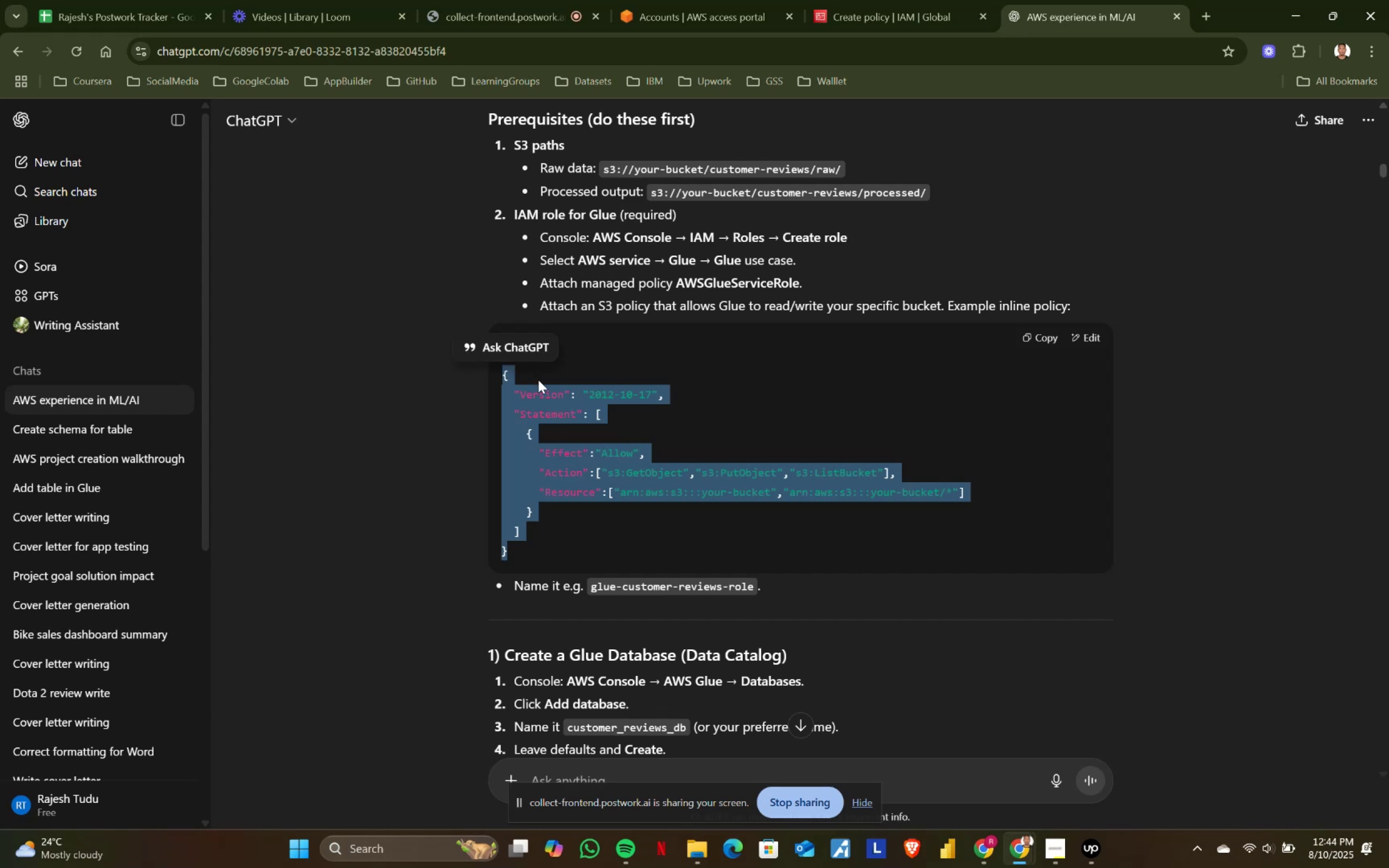 
key(Alt+Tab)
 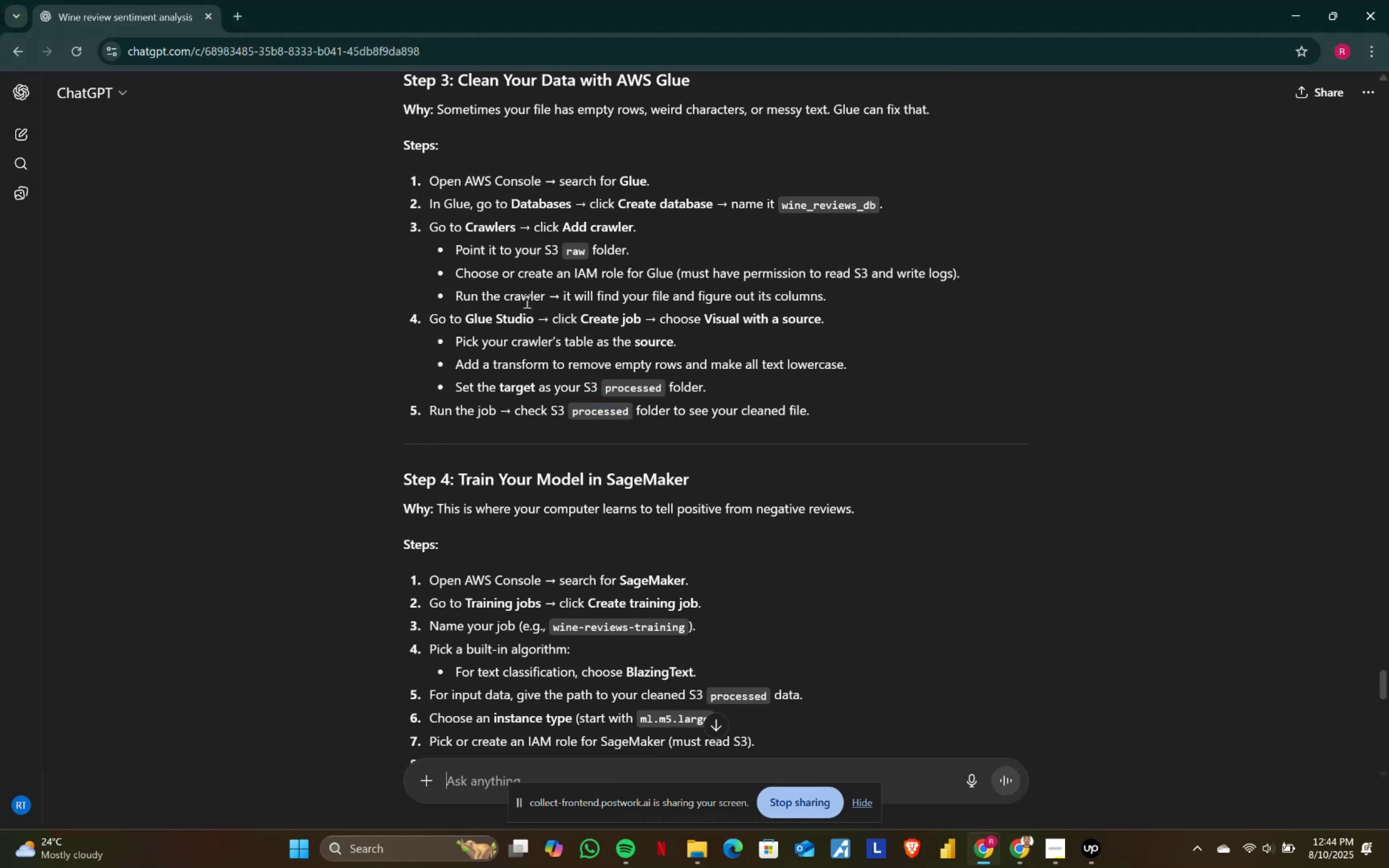 
key(Alt+AltLeft)
 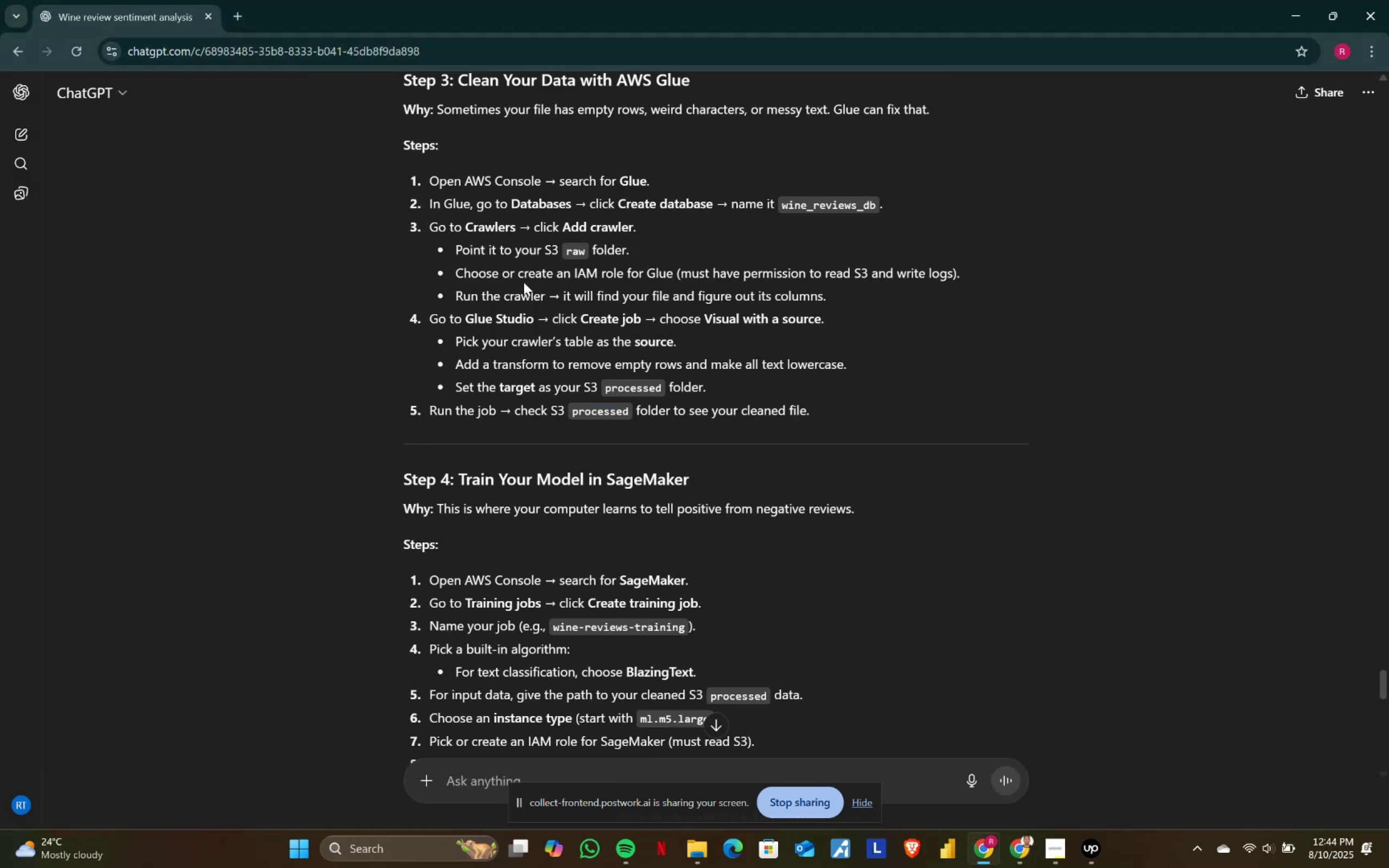 
key(Alt+Tab)
 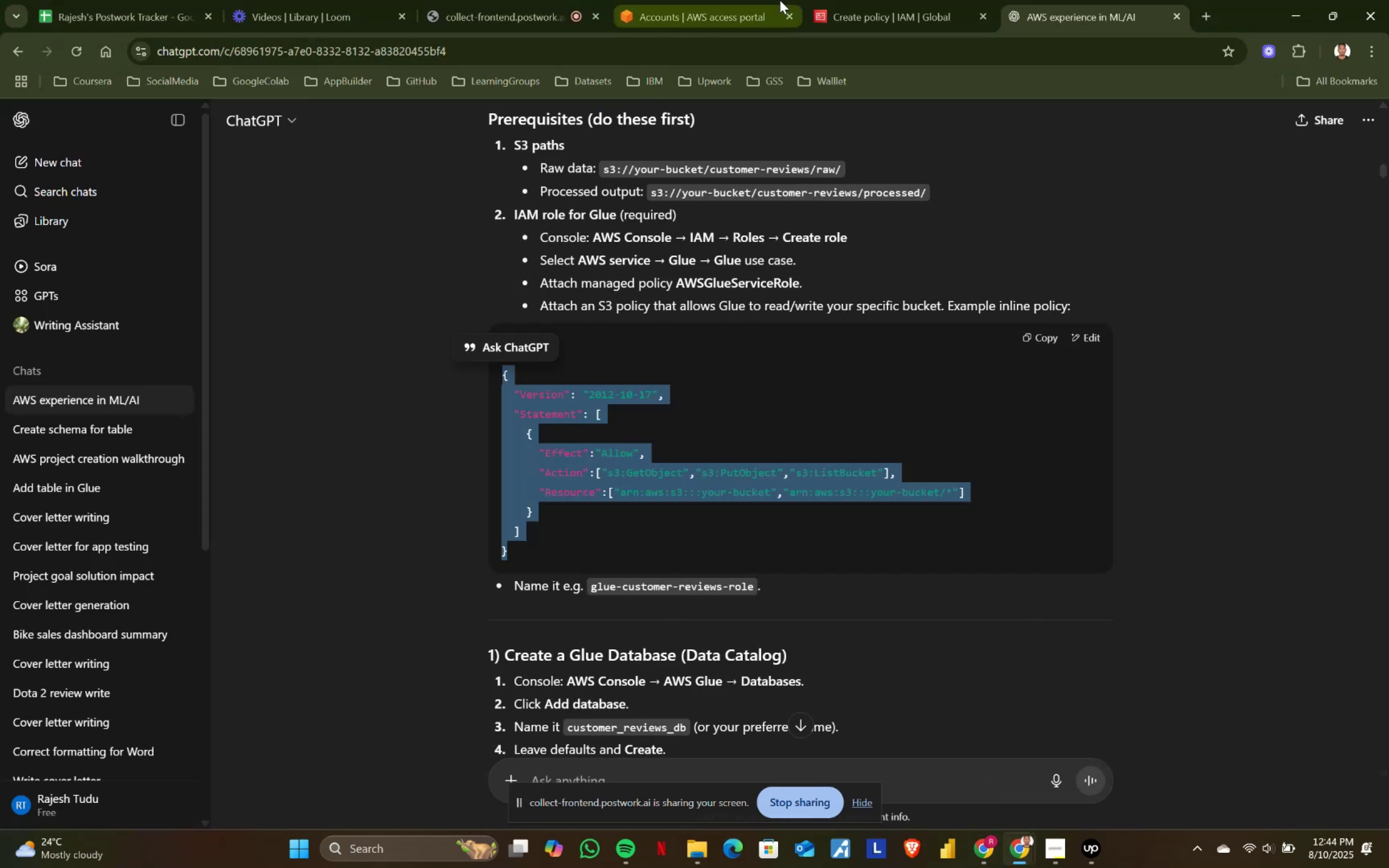 
left_click([826, 0])
 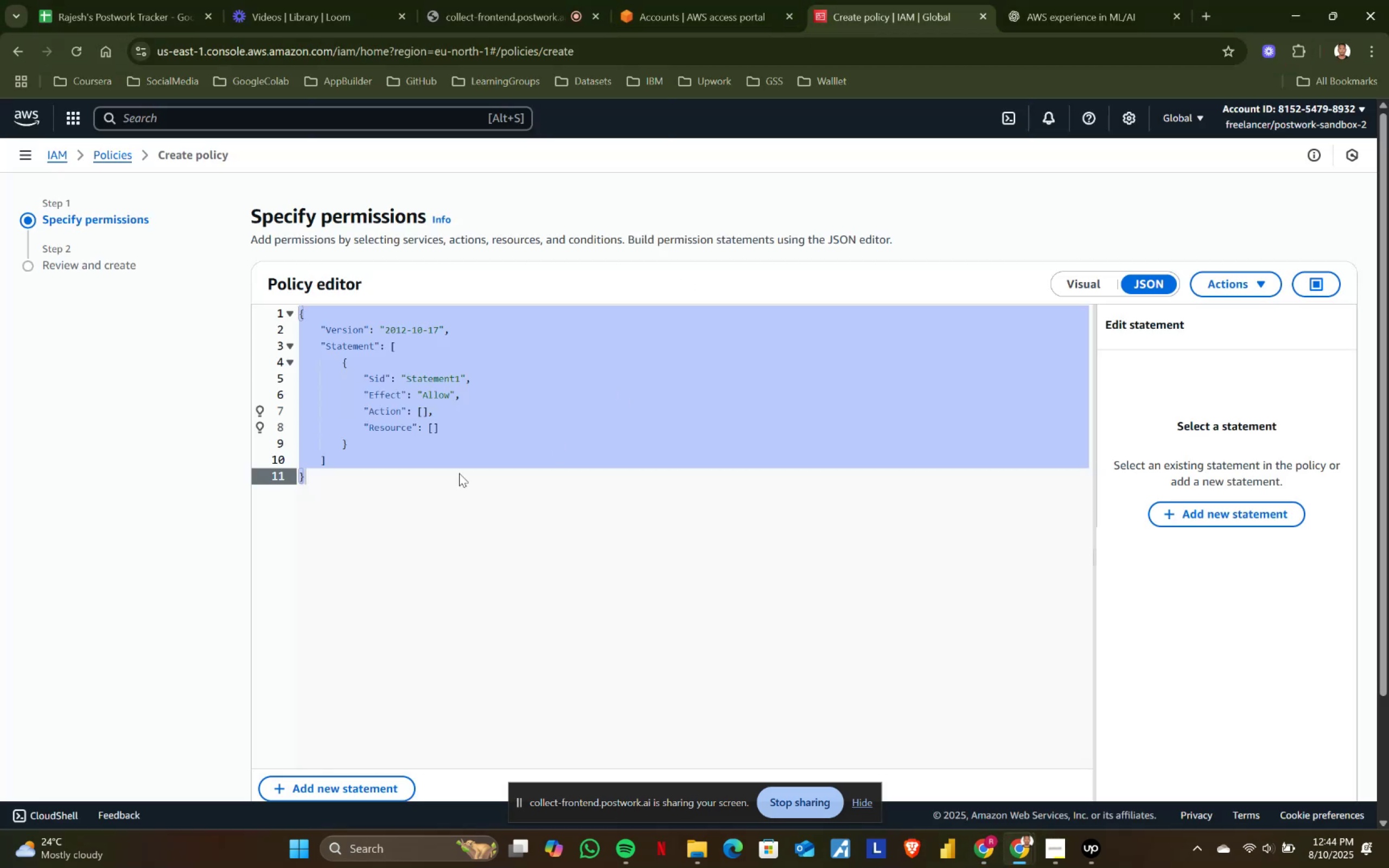 
key(Control+ControlLeft)
 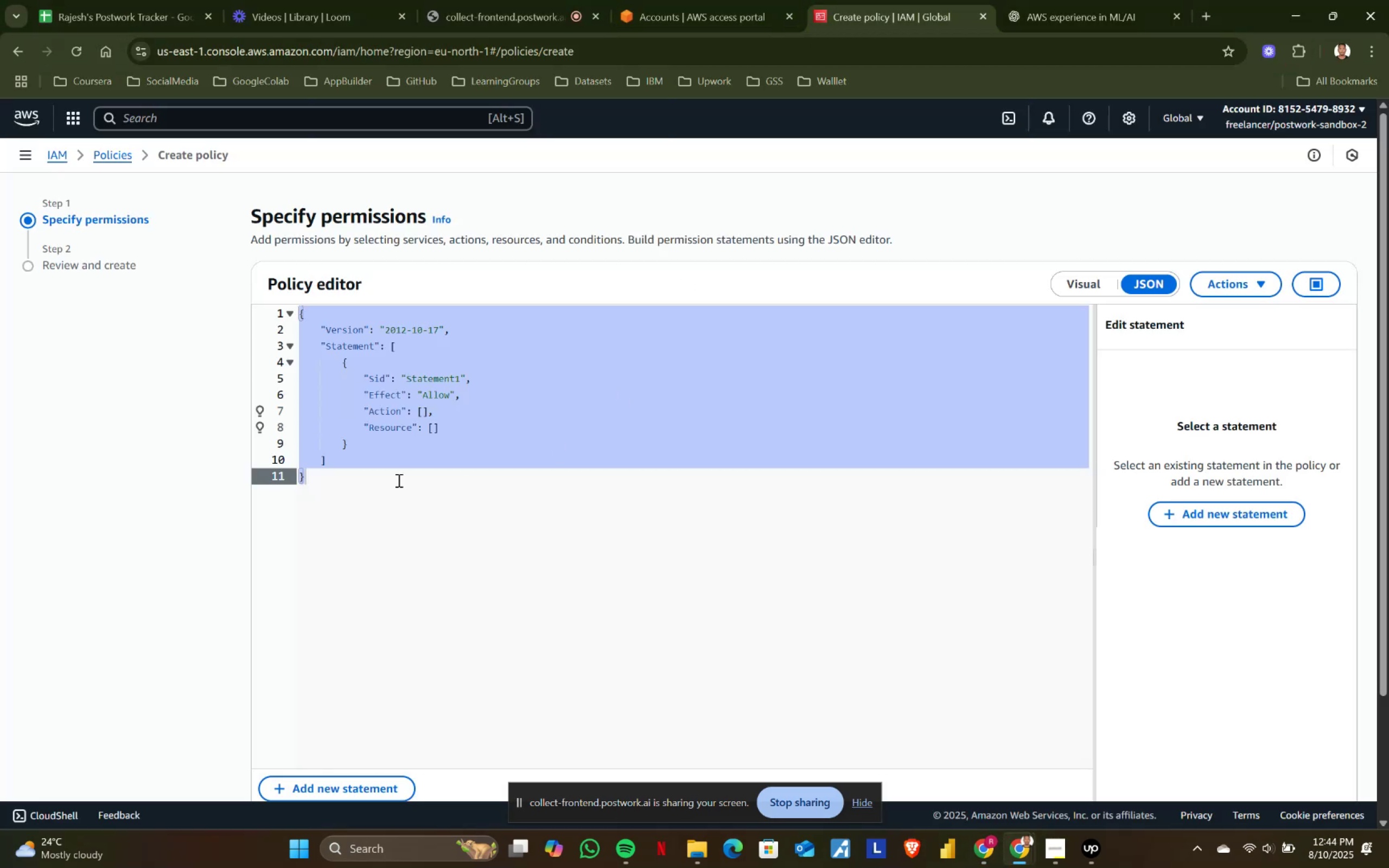 
key(Control+A)
 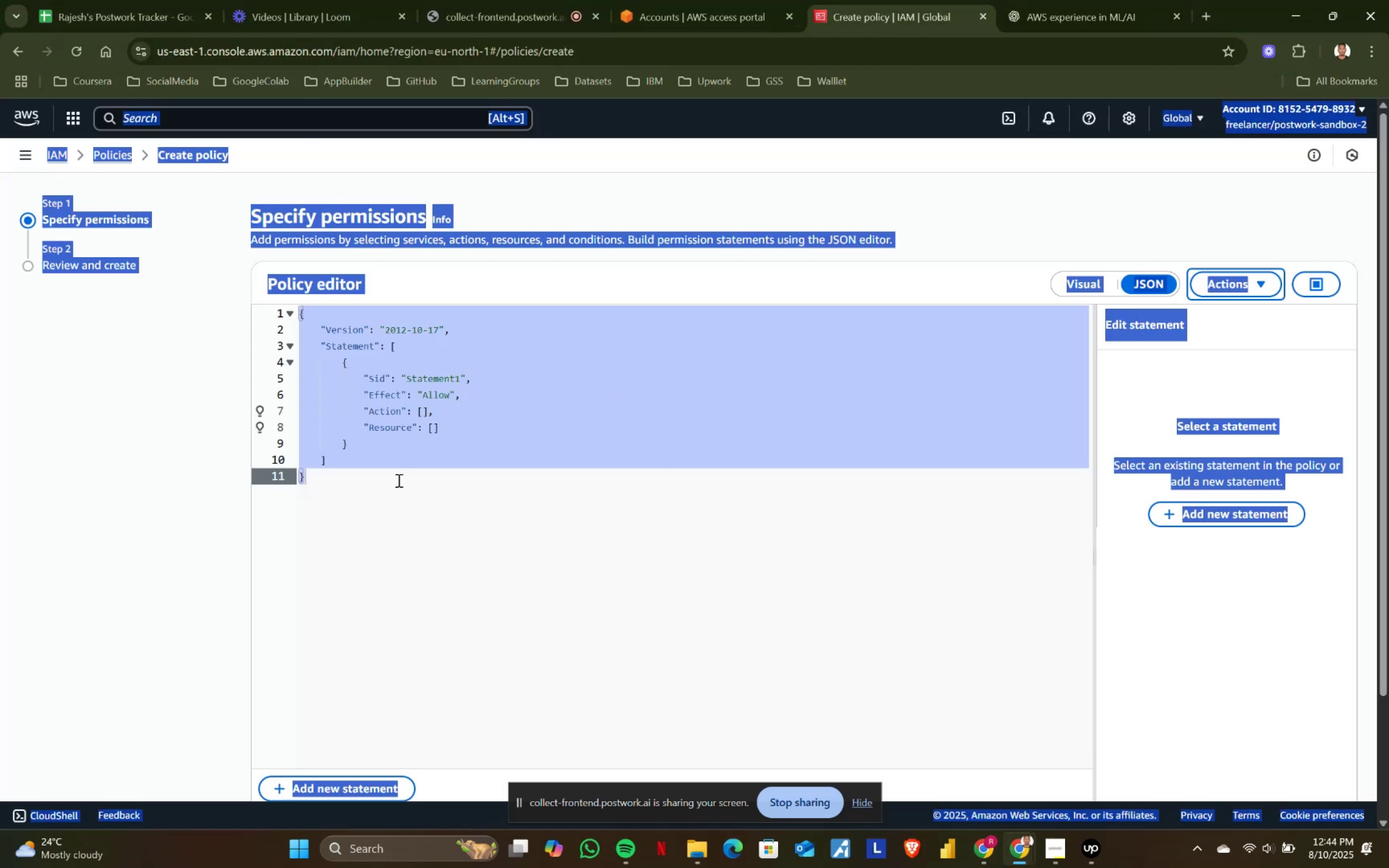 
key(Control+ControlLeft)
 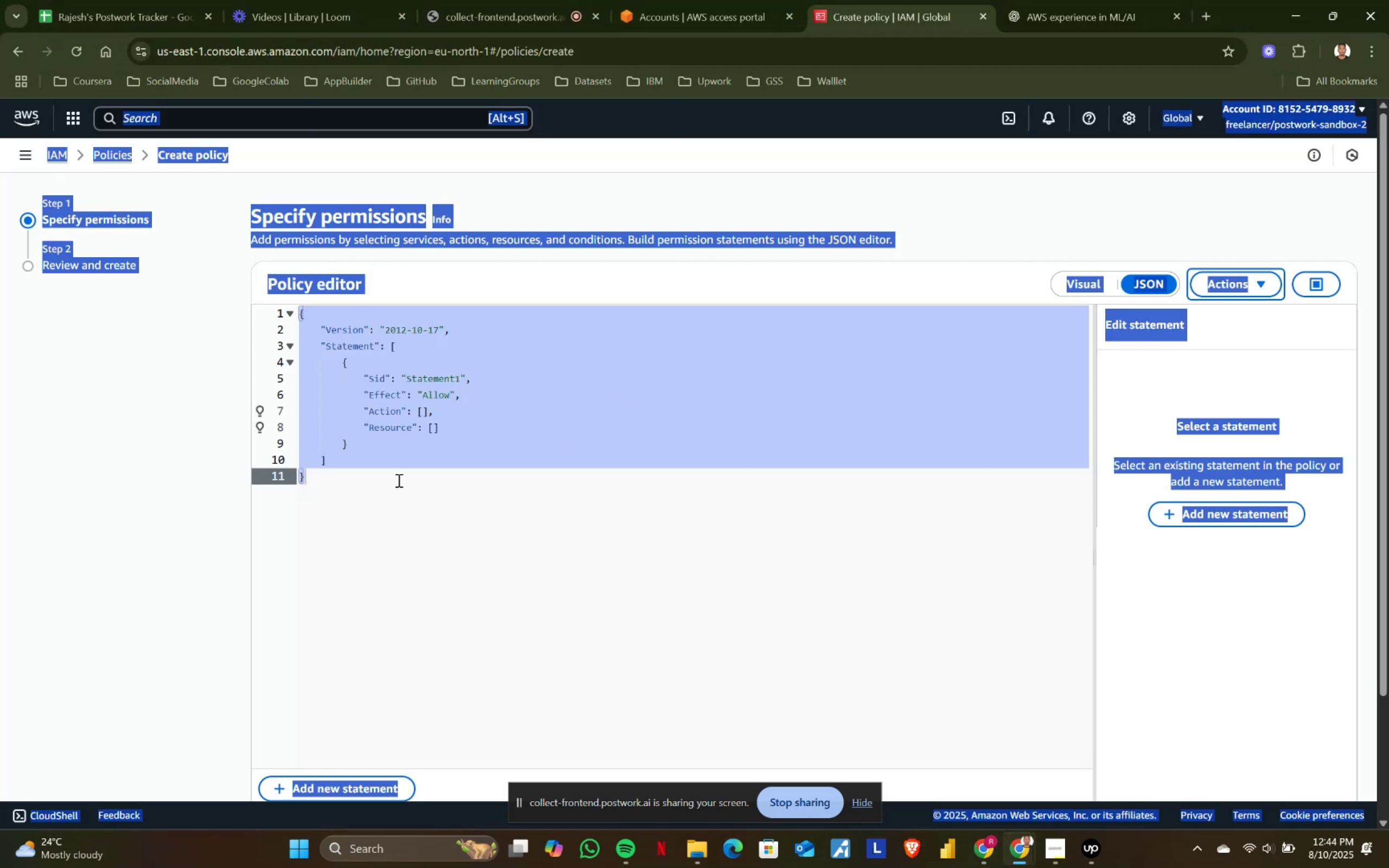 
key(Control+V)
 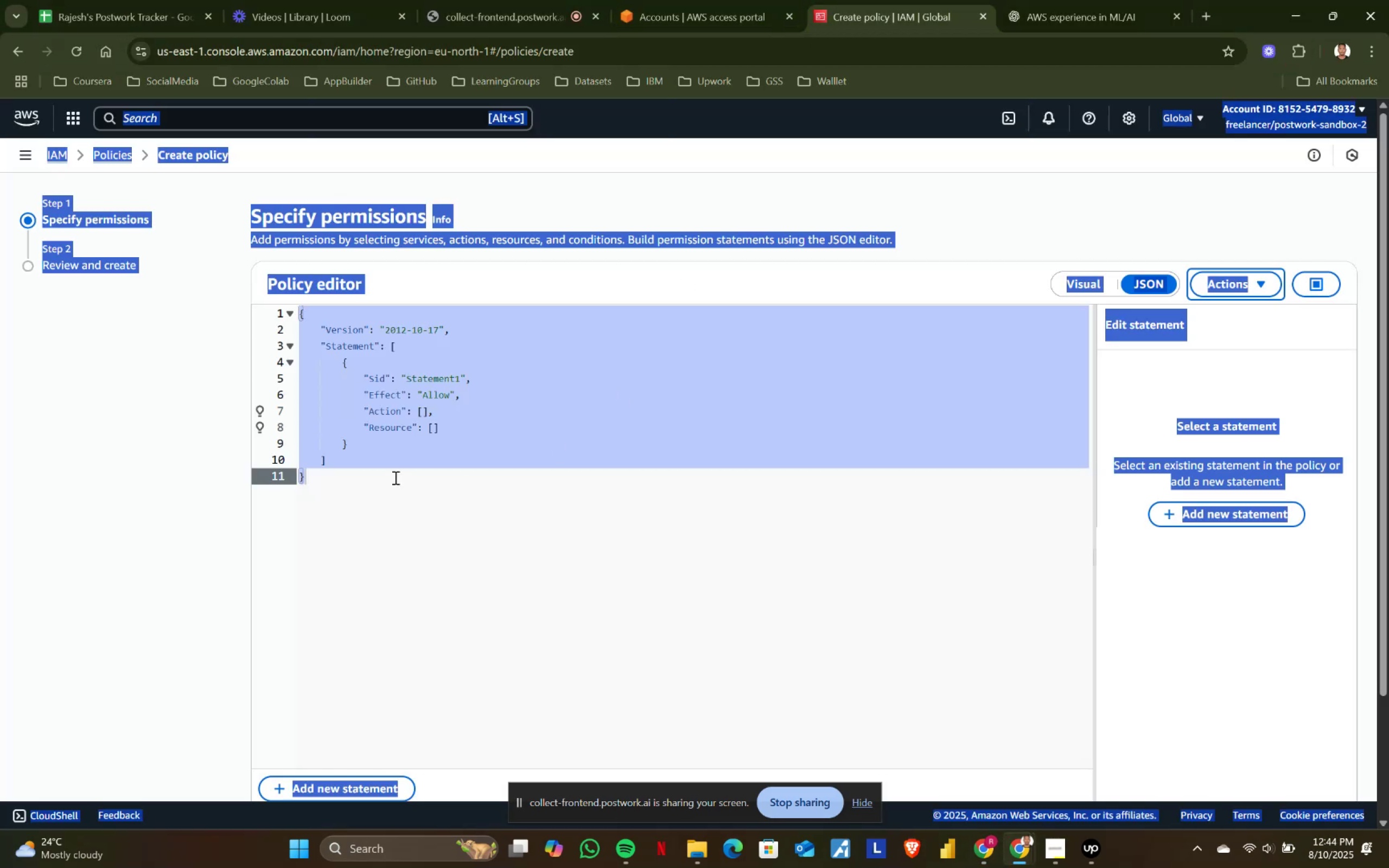 
left_click([394, 474])
 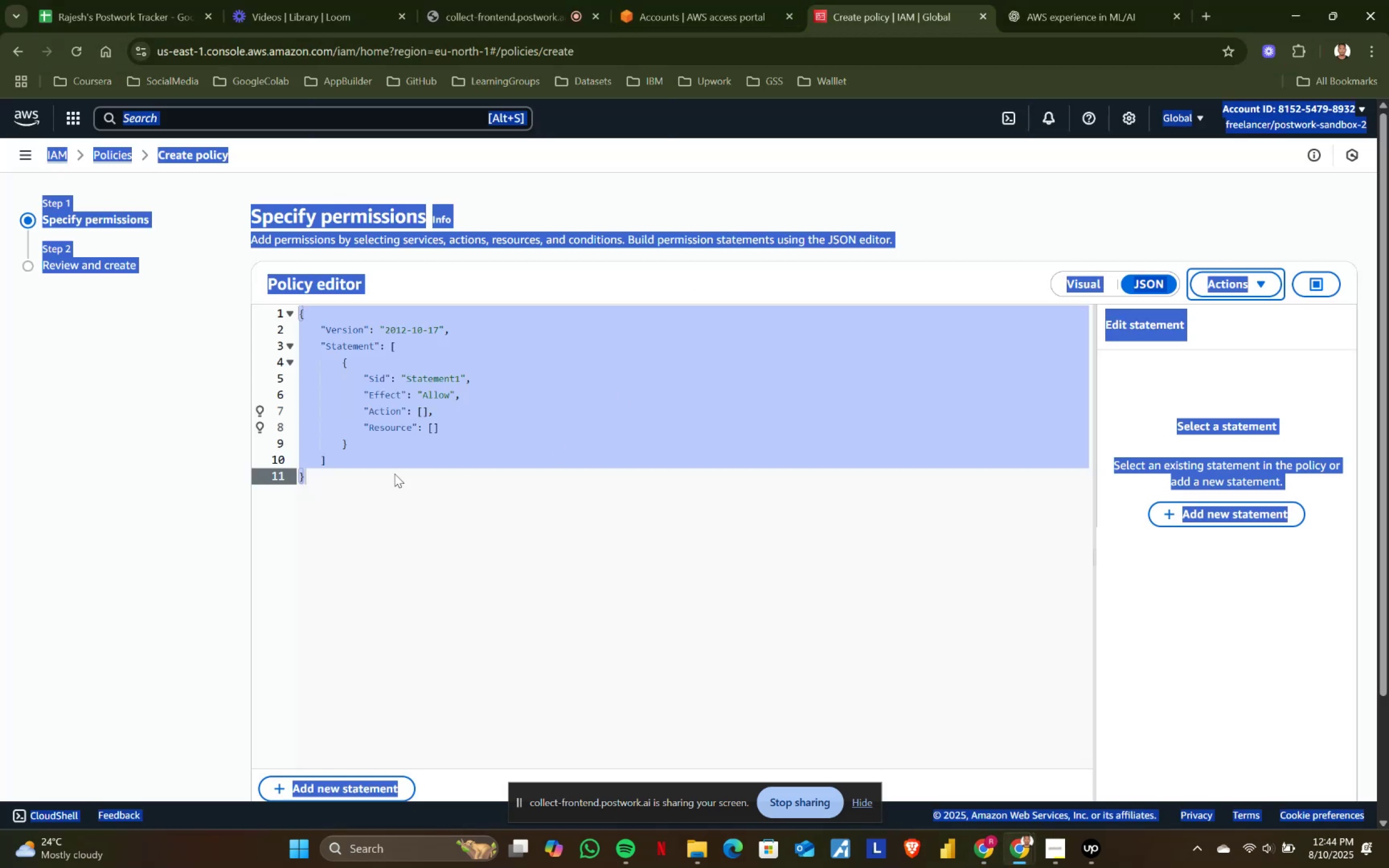 
key(Control+ControlLeft)
 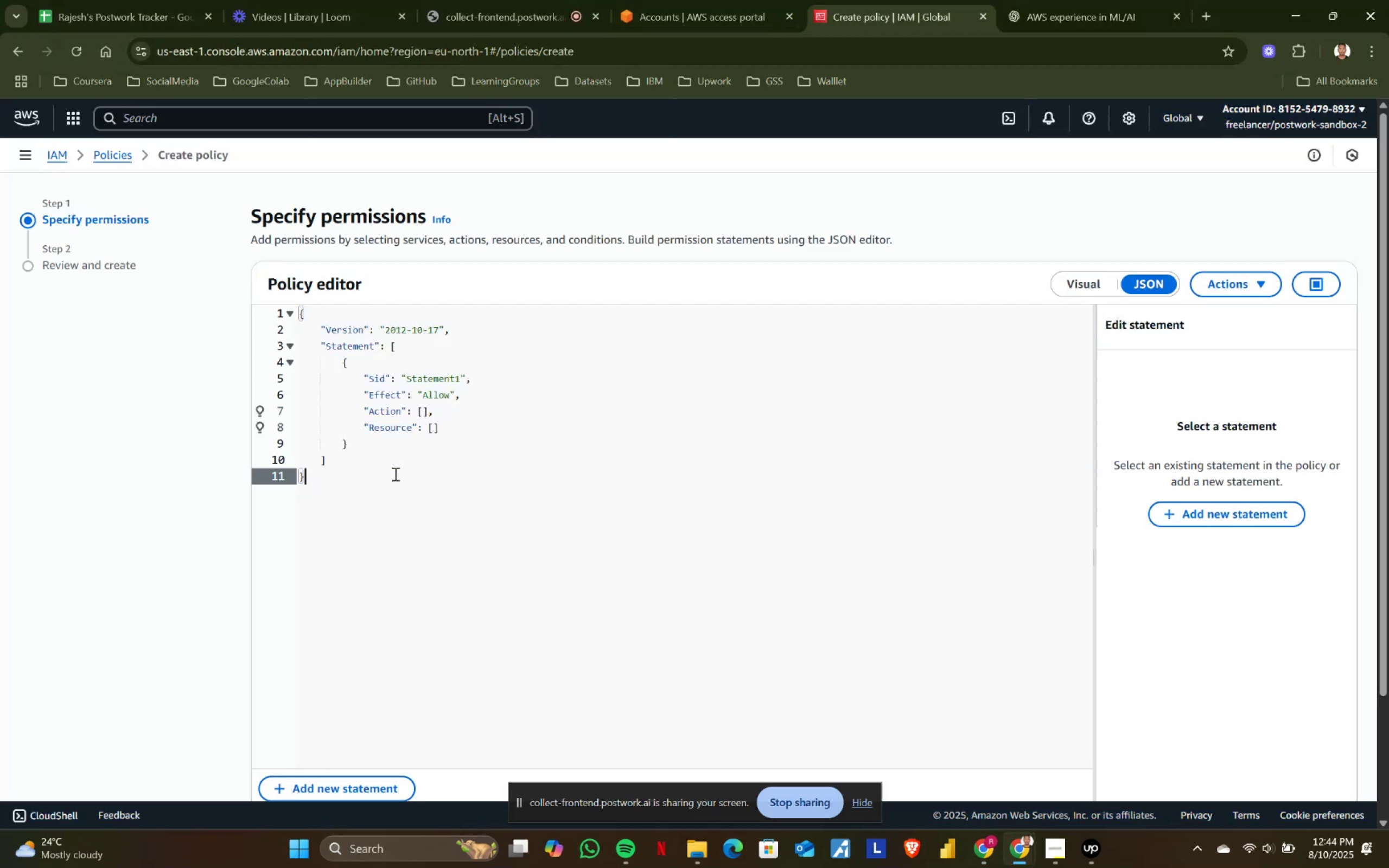 
key(Control+A)
 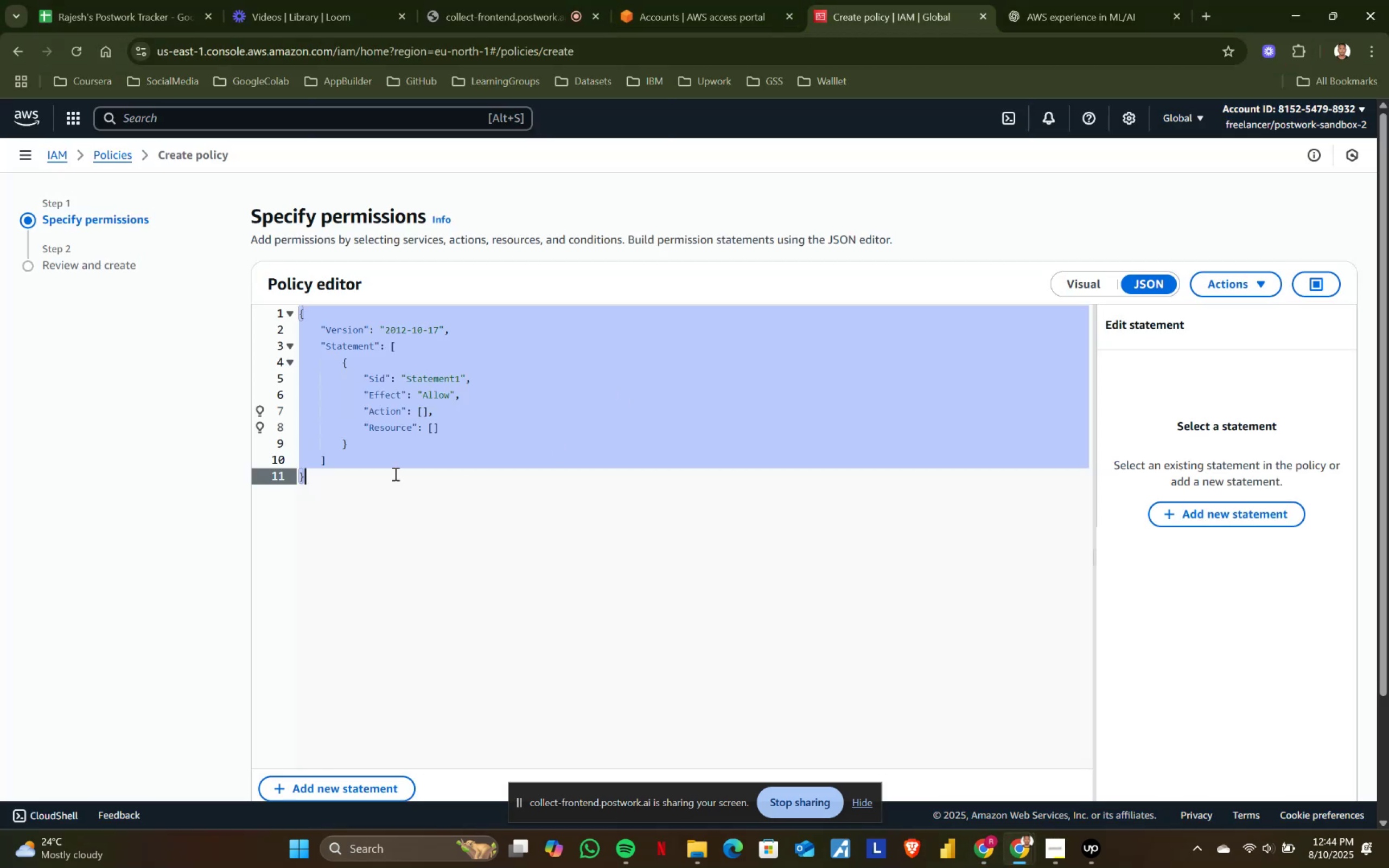 
key(Control+ControlLeft)
 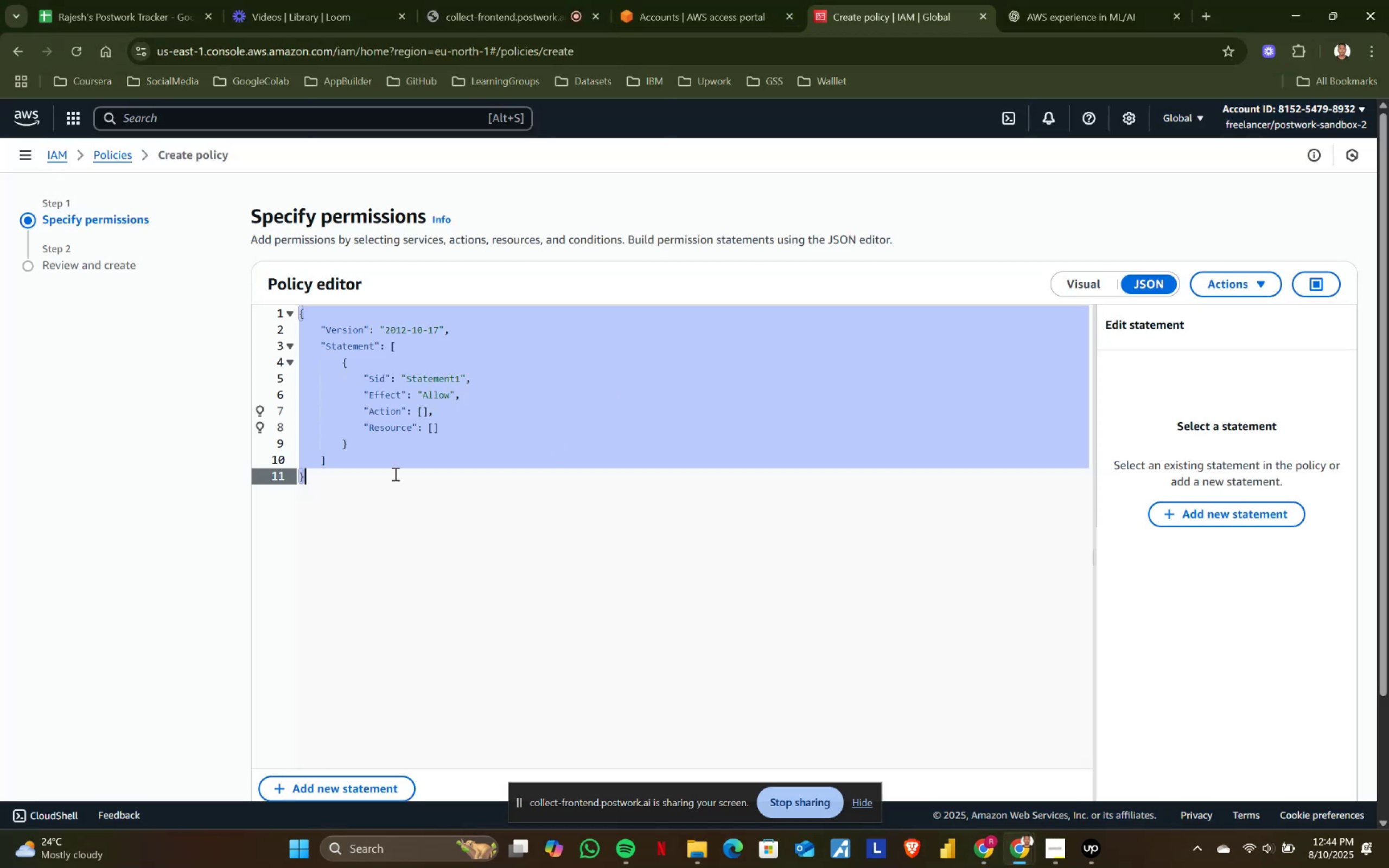 
key(Control+V)
 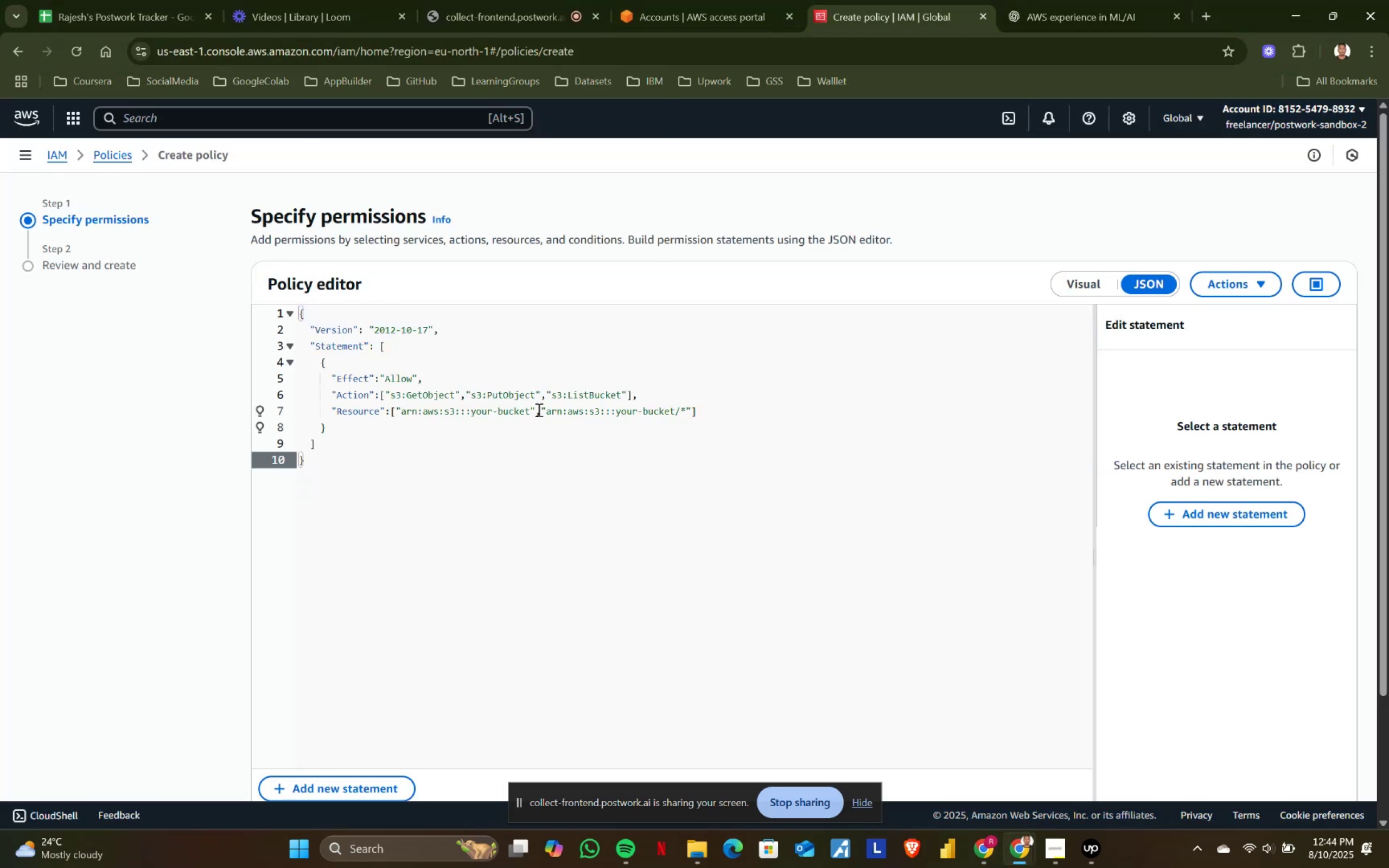 
left_click_drag(start_coordinate=[531, 411], to_coordinate=[472, 412])
 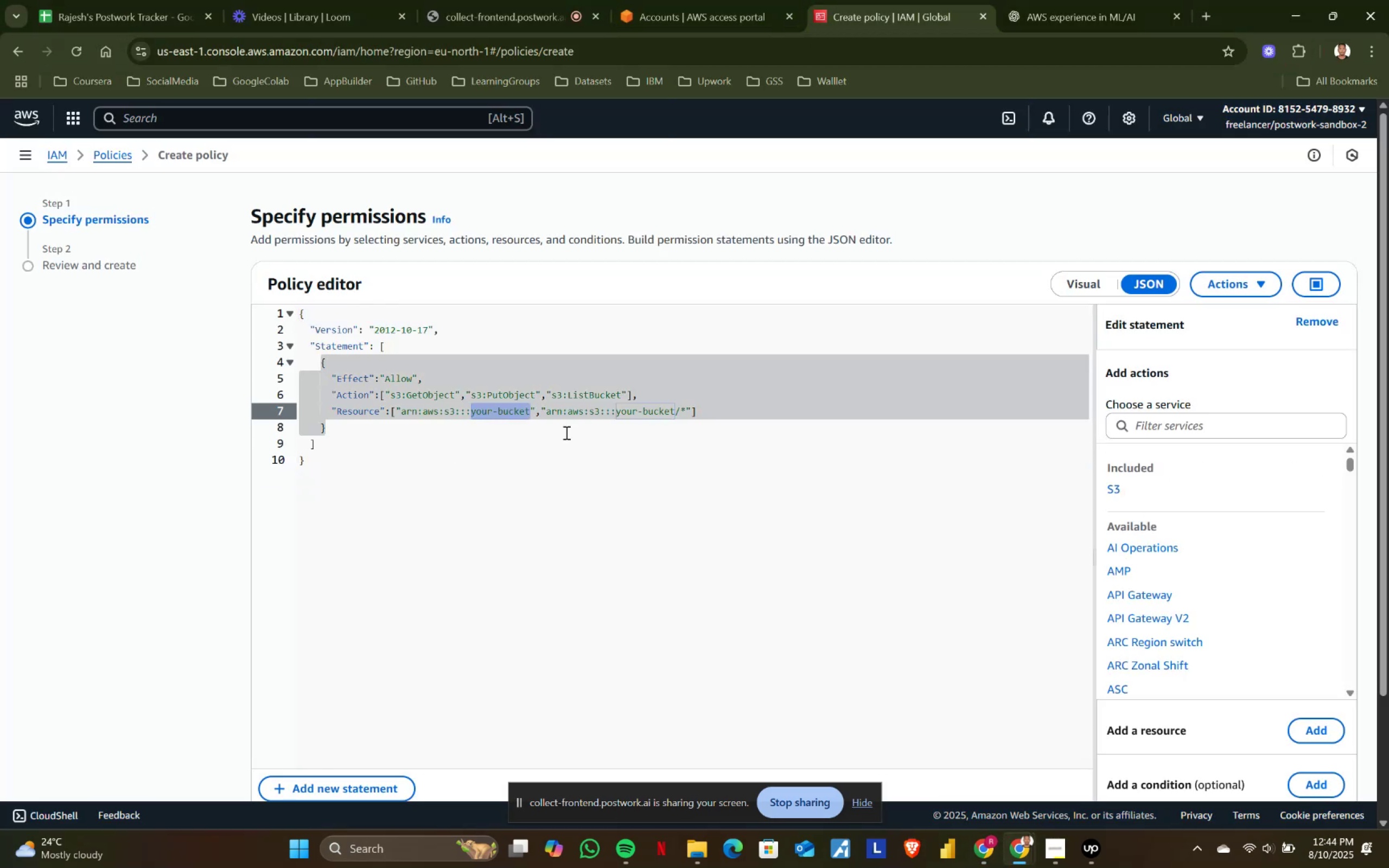 
type(crime-safety)
 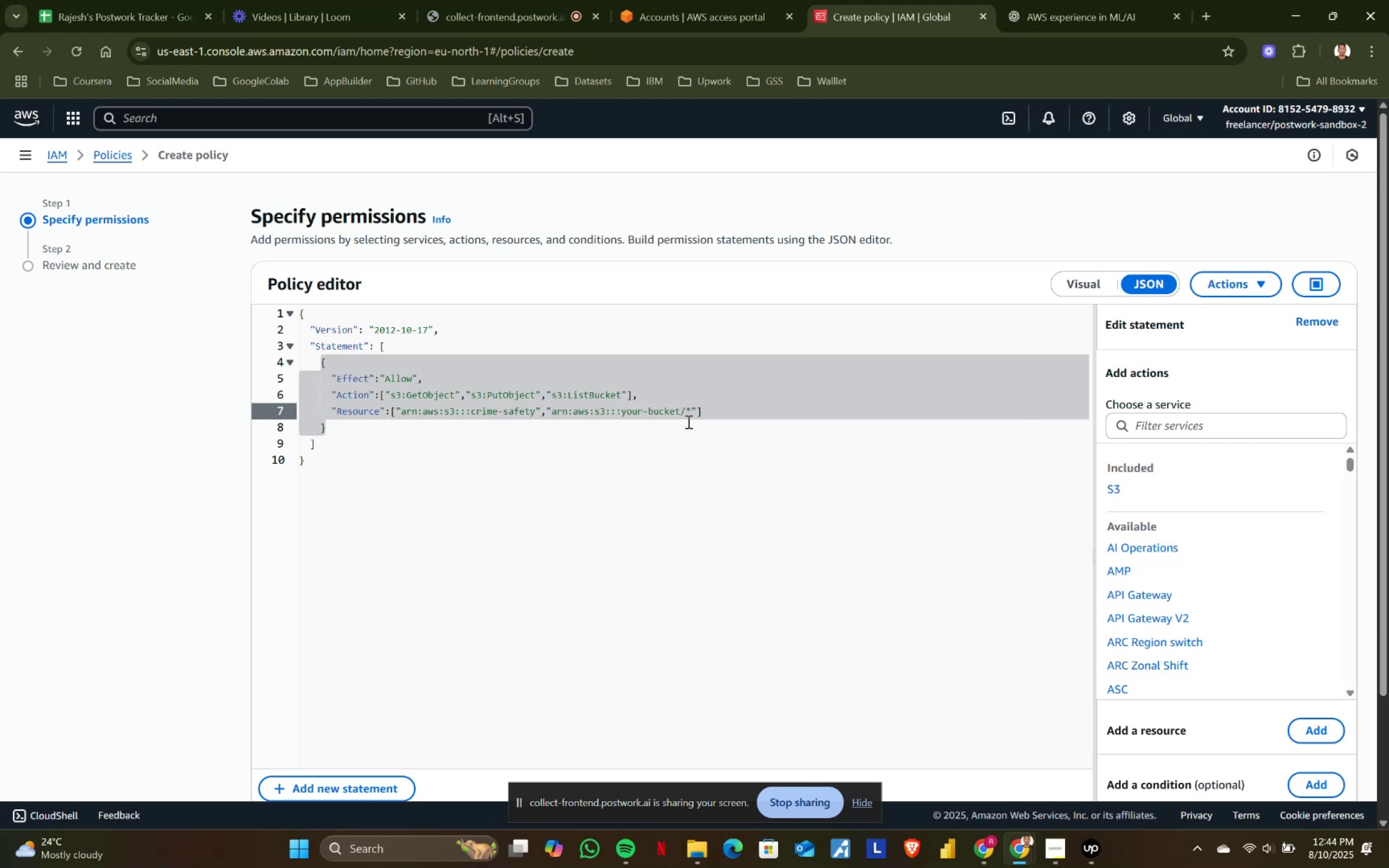 
left_click([679, 412])
 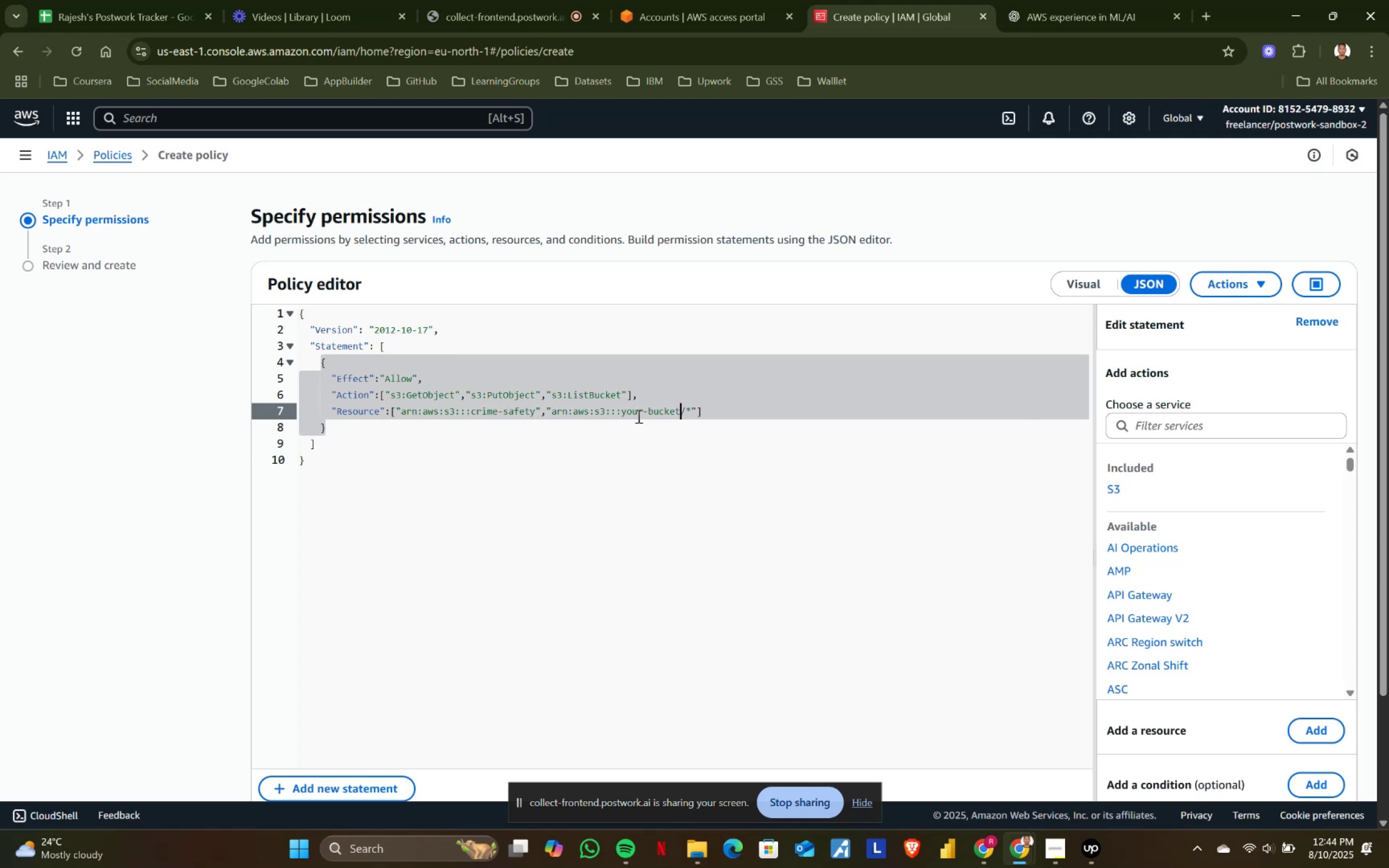 
hold_key(key=ShiftLeft, duration=1.12)
left_click([622, 407])
 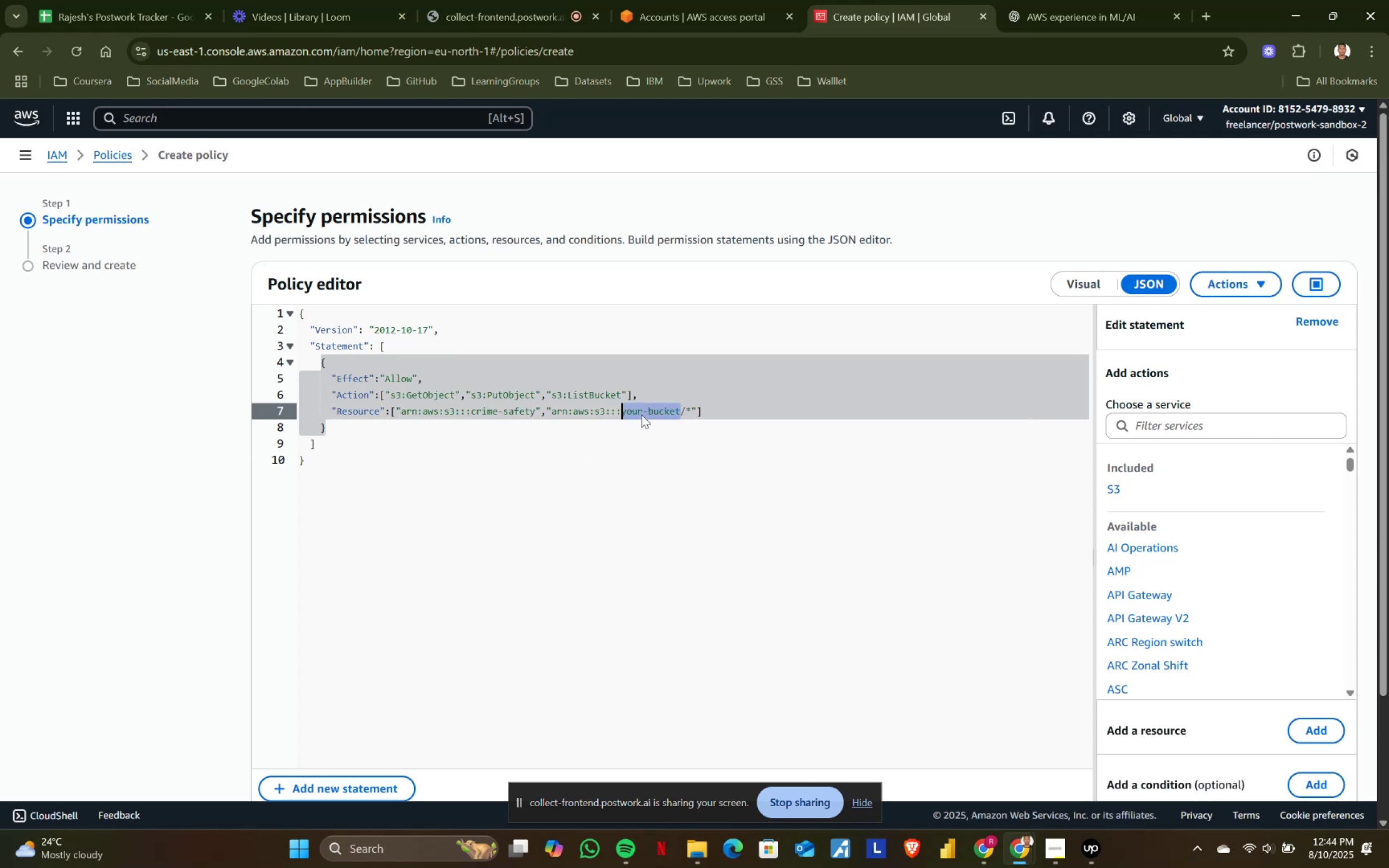 
type(crime-safety)
 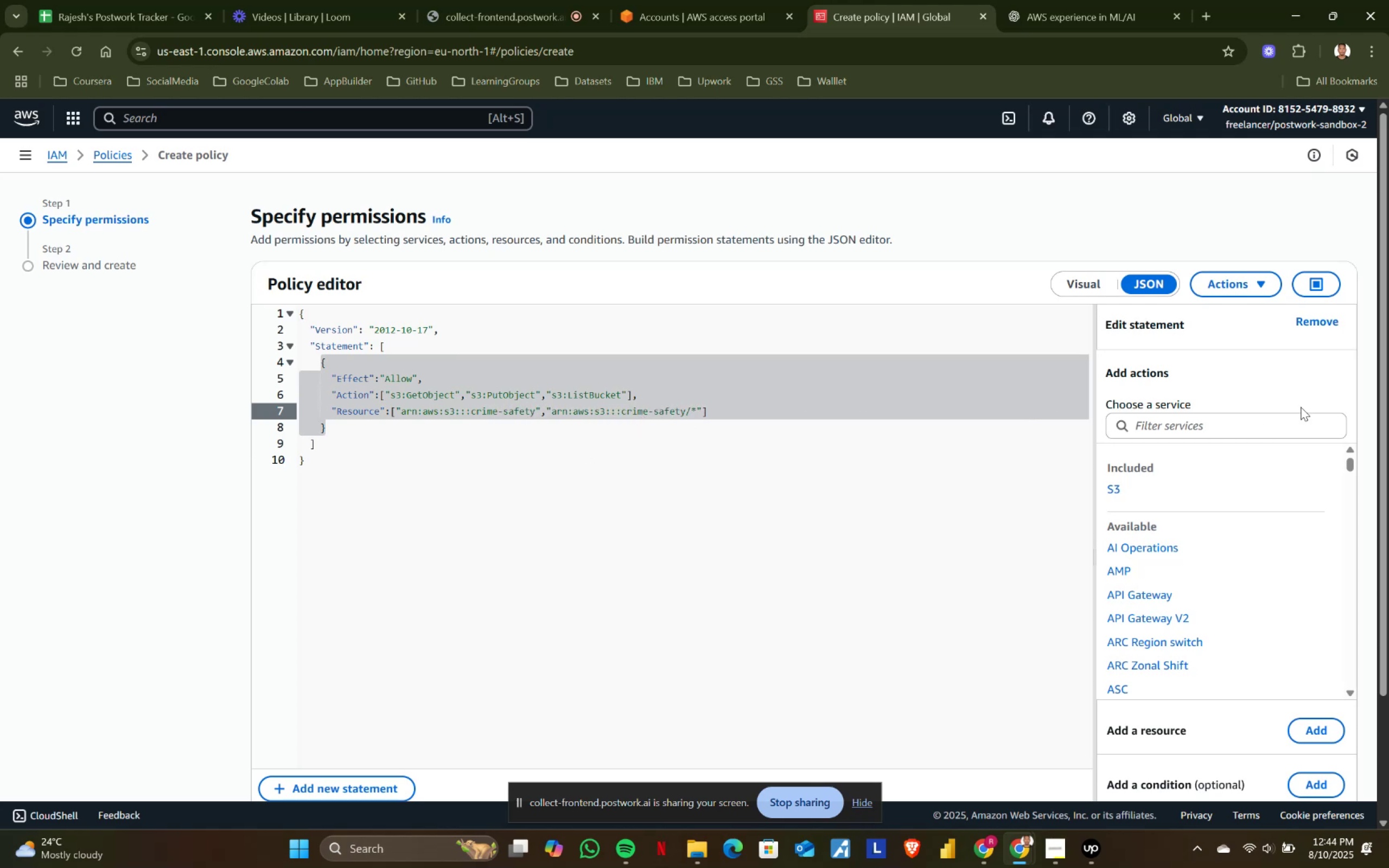 
scroll: coordinate [1108, 690], scroll_direction: down, amount: 12.0
 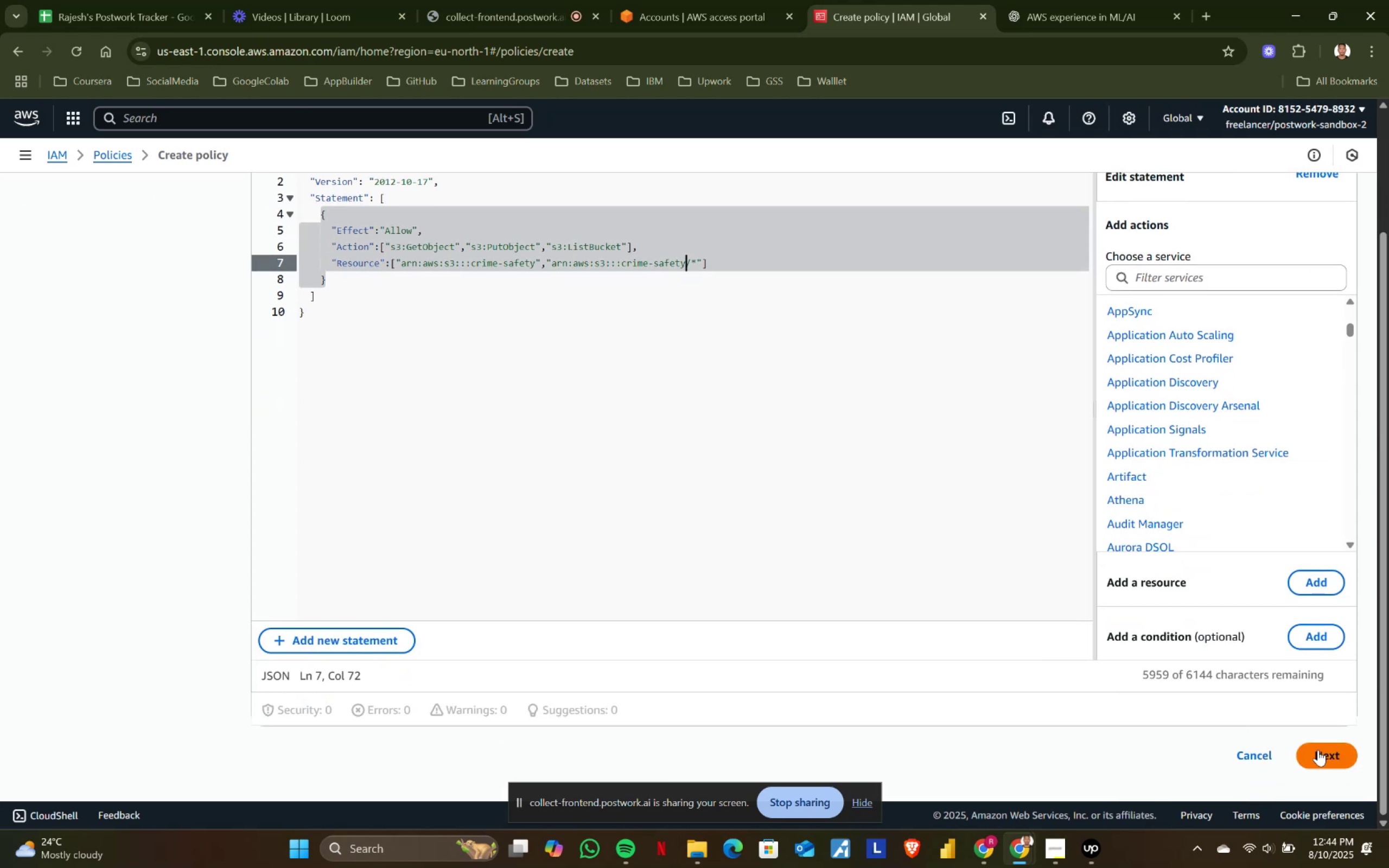 
left_click([1327, 747])
 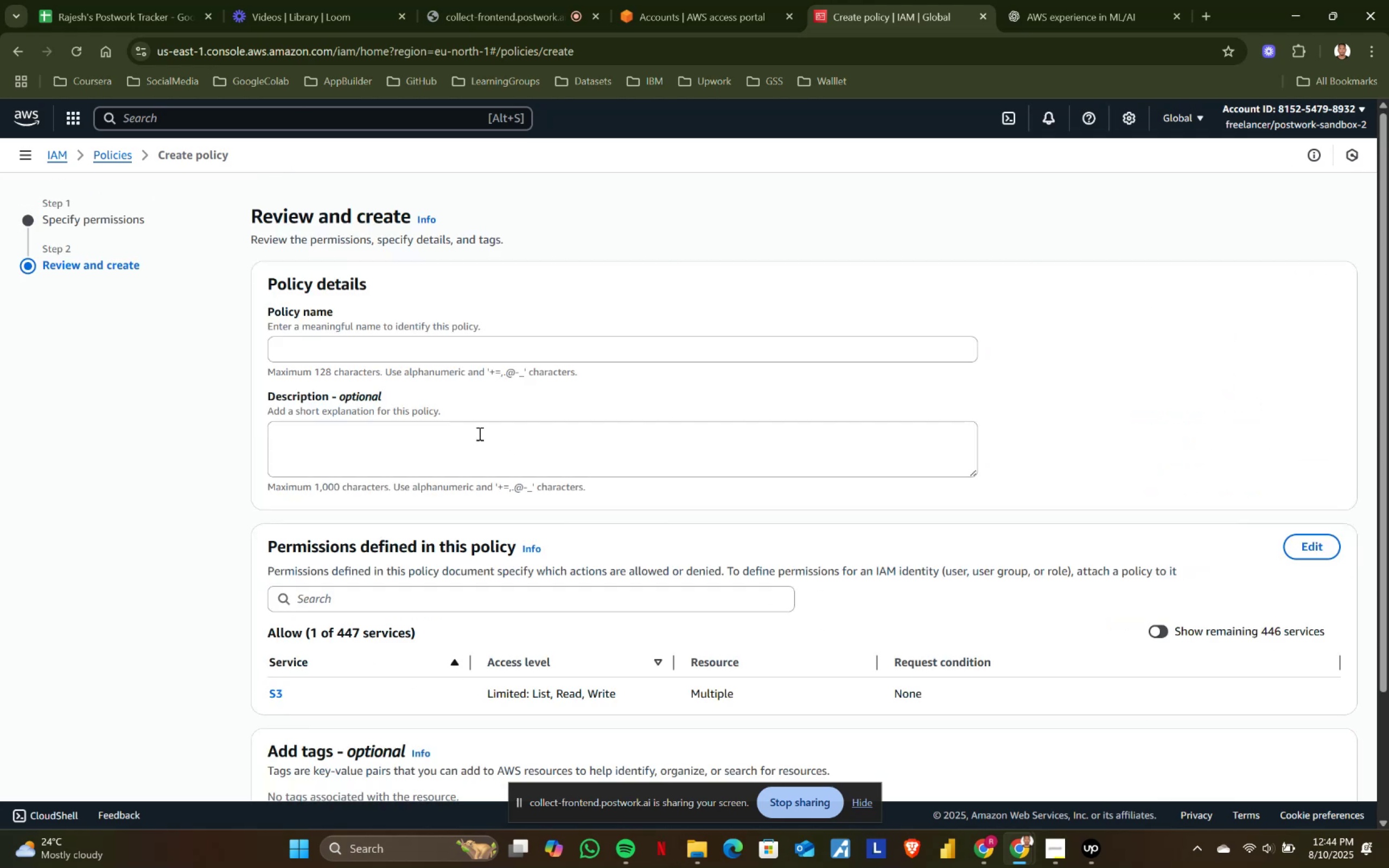 
left_click([353, 350])
 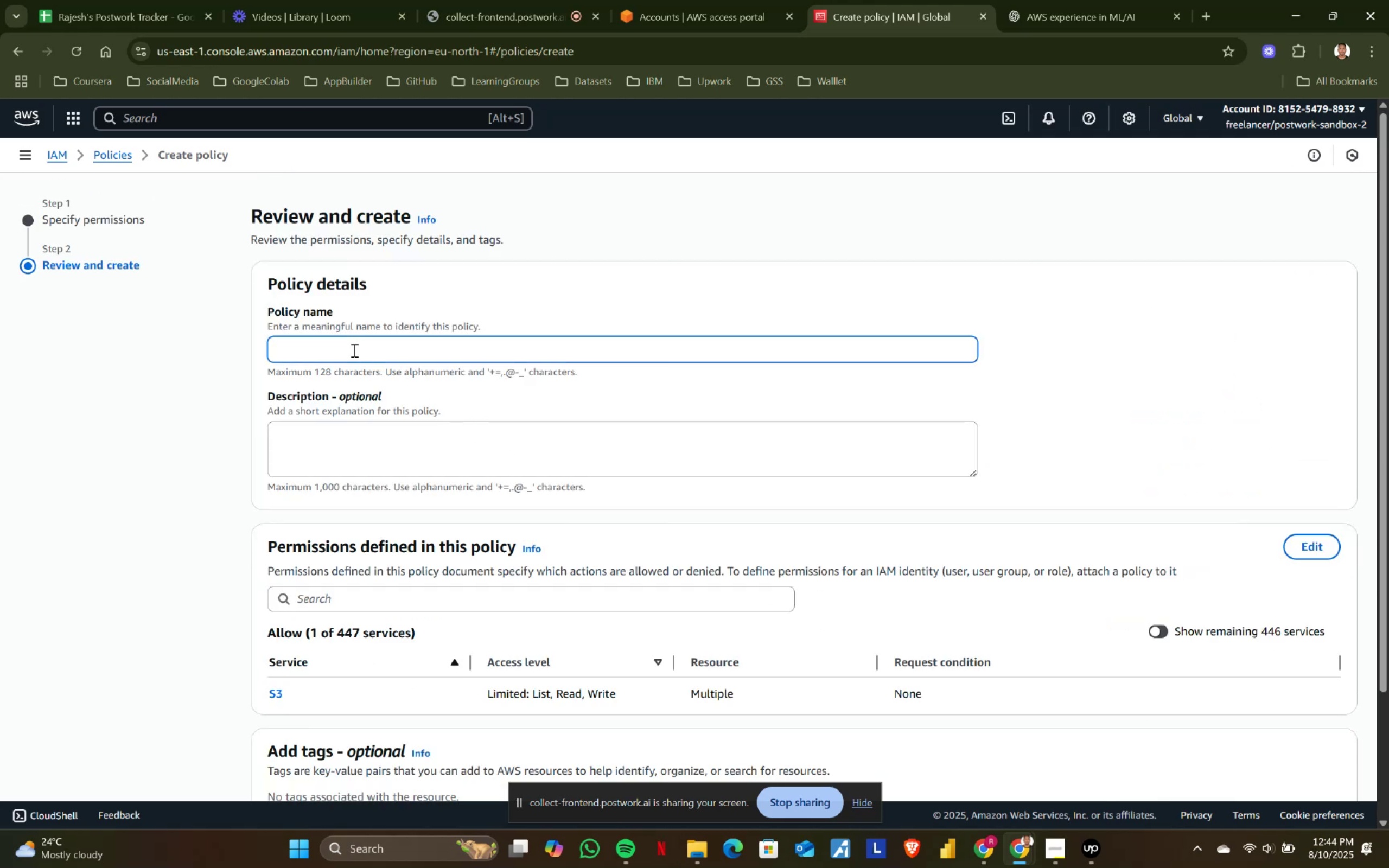 
type(cime)
key(Backspace)
key(Backspace)
key(Backspace)
type(rime-safety-policy)
 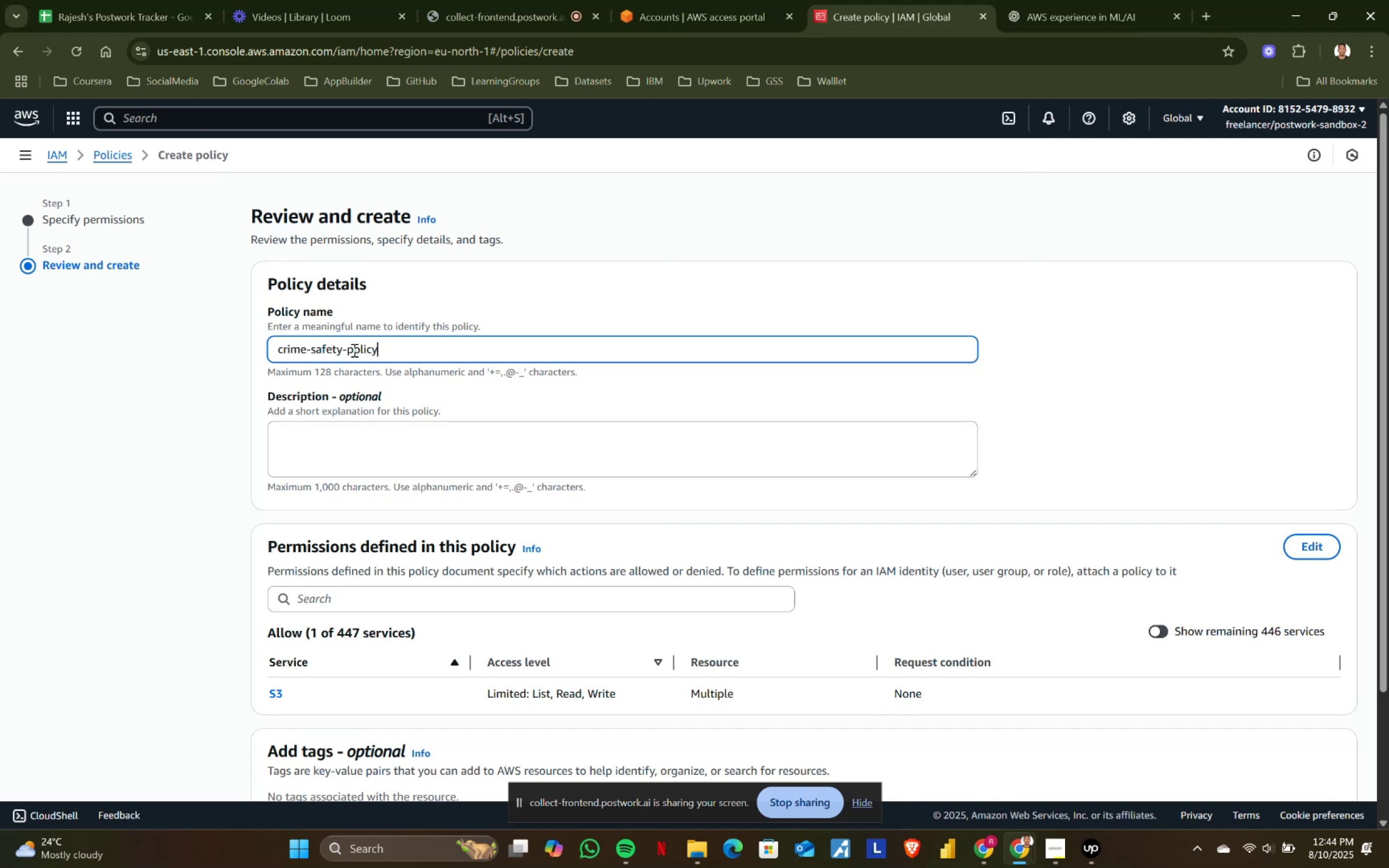 
scroll: coordinate [1212, 583], scroll_direction: down, amount: 7.0
 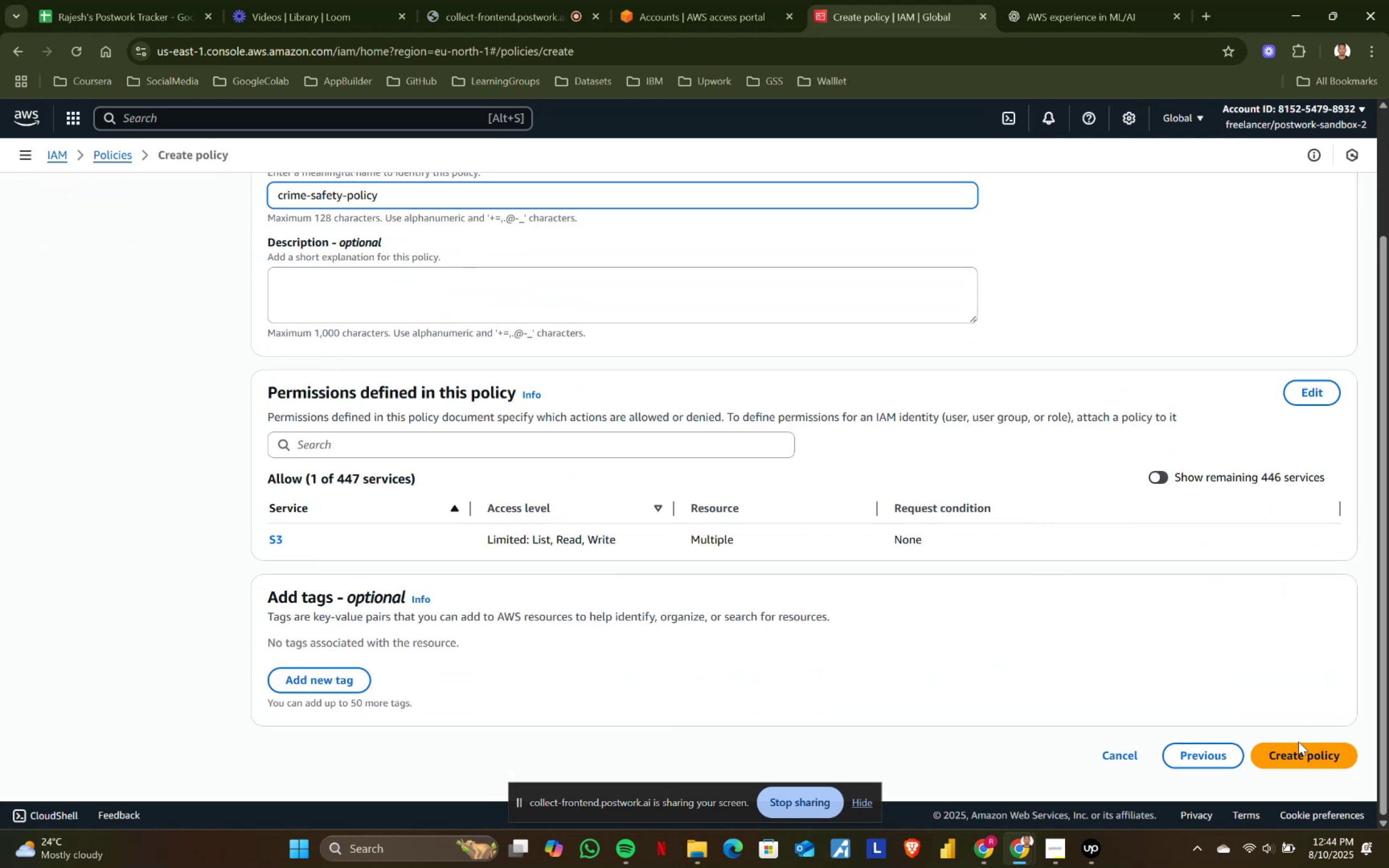 
left_click([1298, 754])
 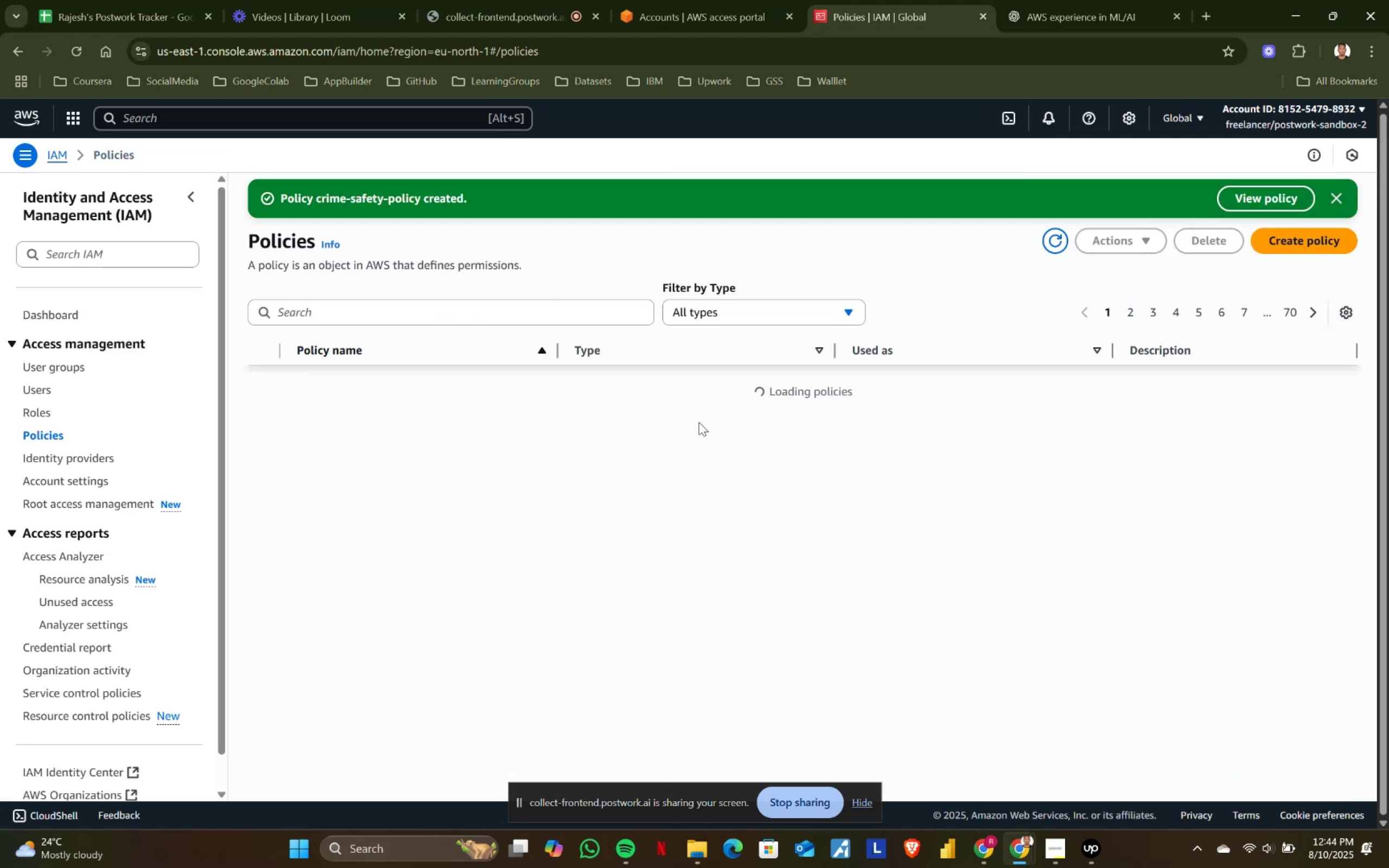 
wait(6.13)
 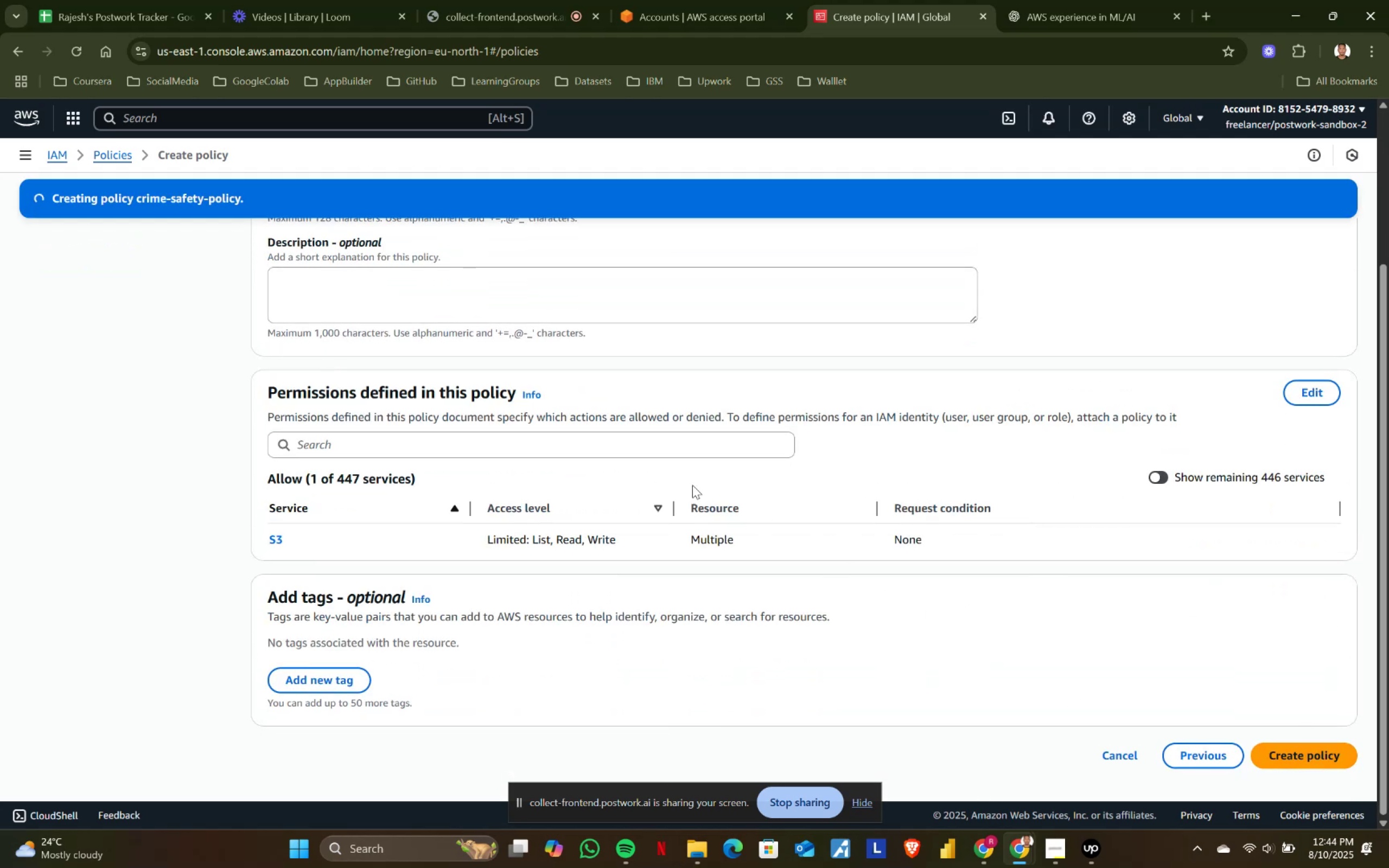 
scroll: coordinate [577, 514], scroll_direction: down, amount: 6.0
 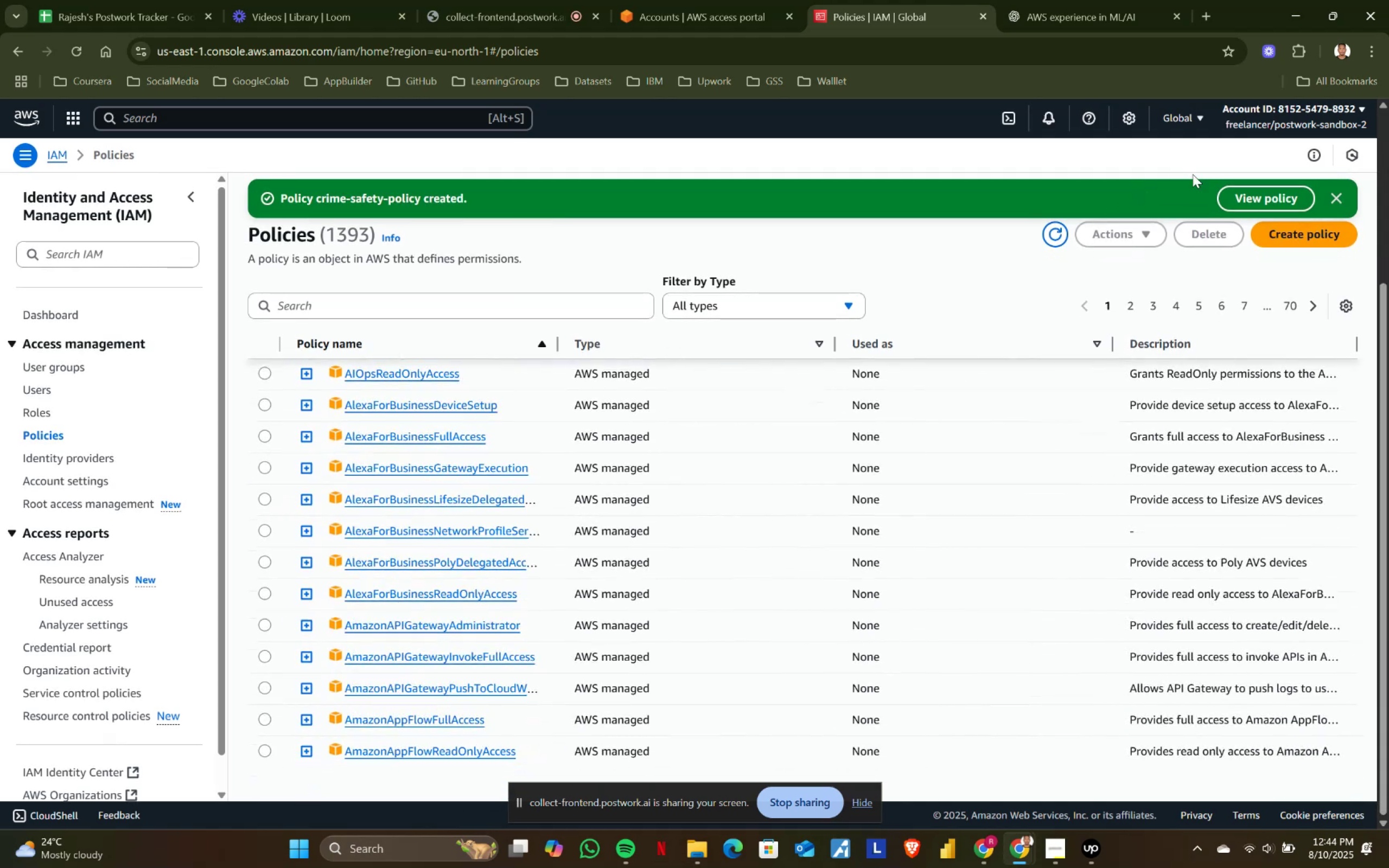 
left_click([1260, 203])
 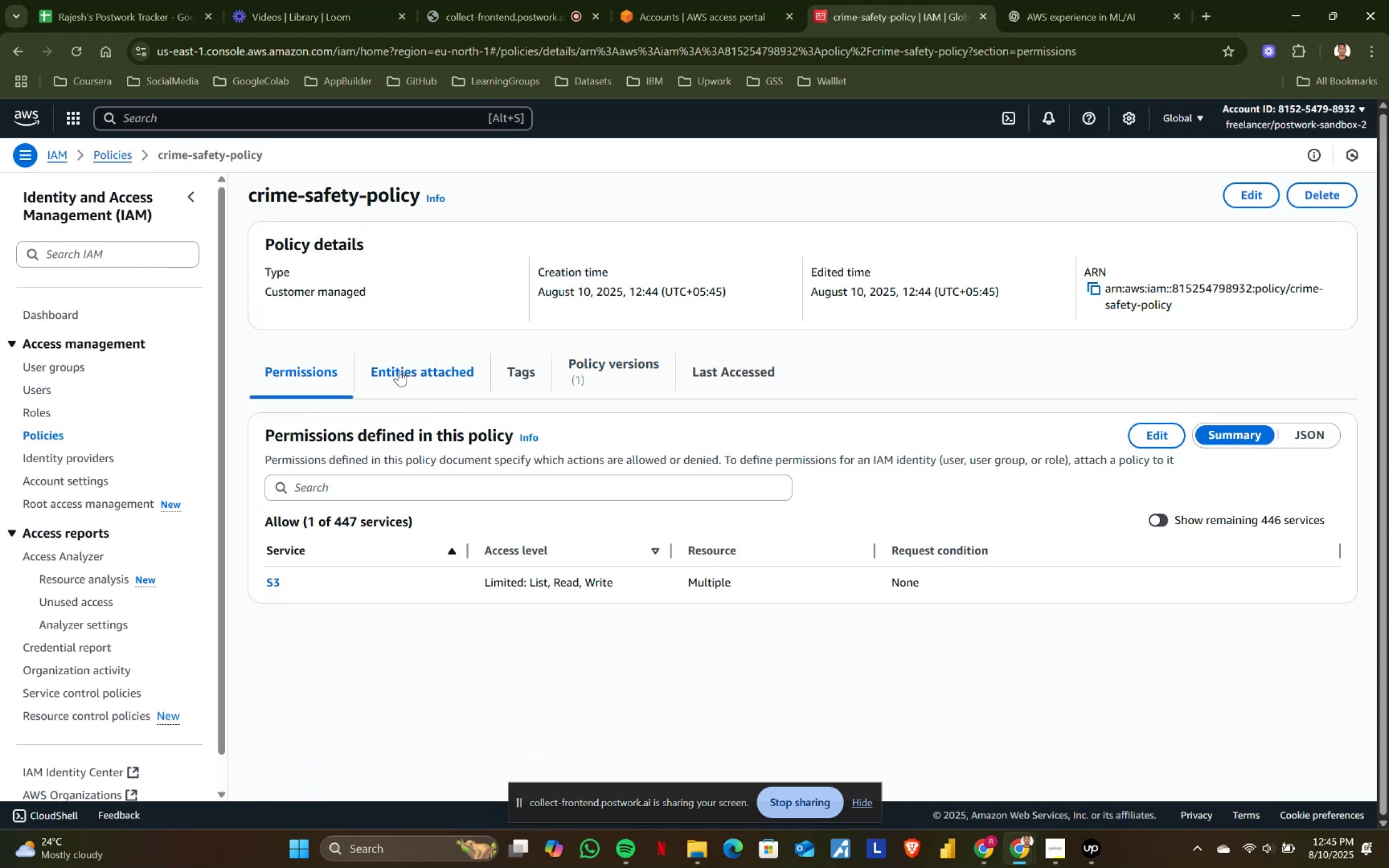 
wait(5.01)
 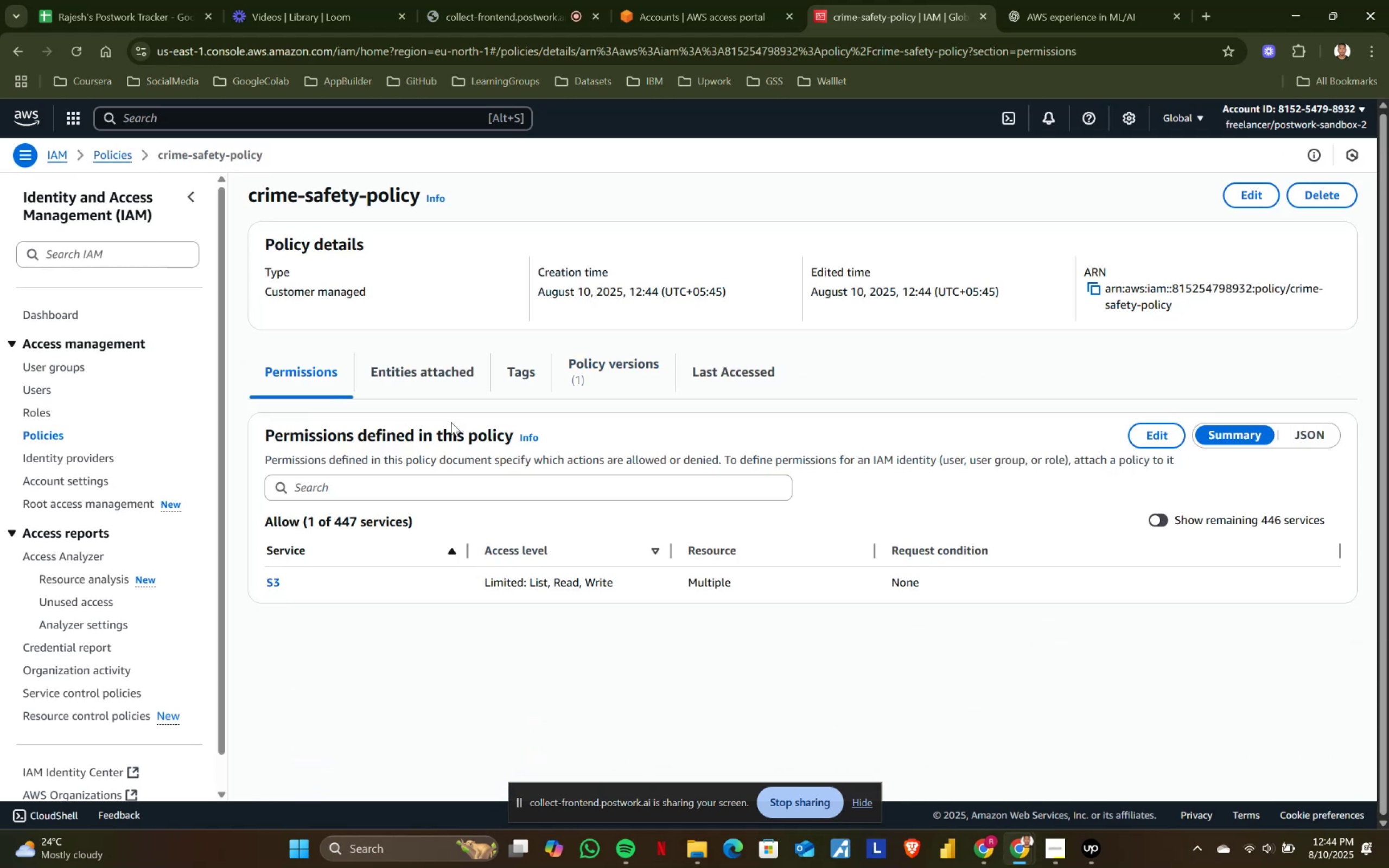 
left_click([41, 435])
 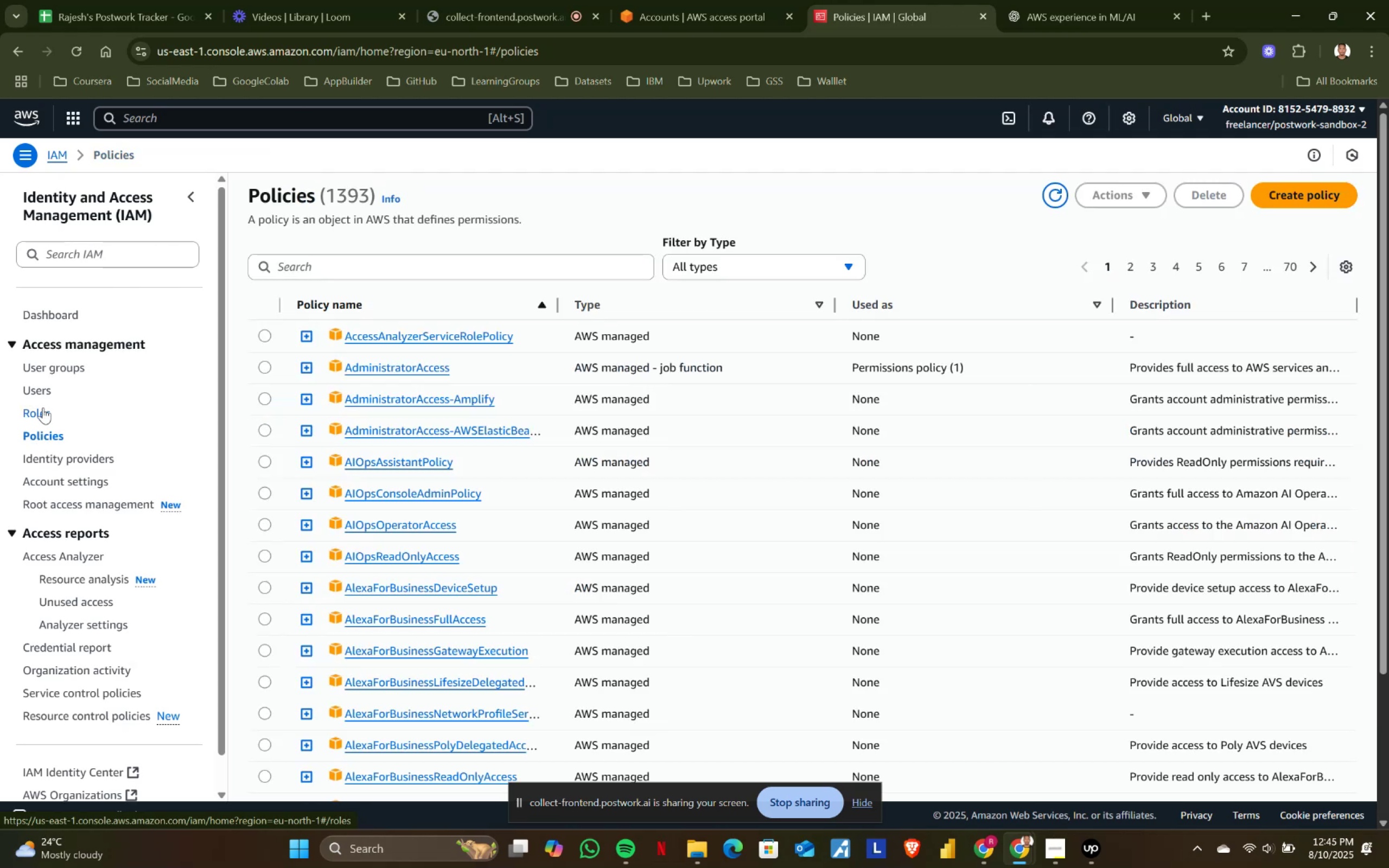 
left_click([43, 388])
 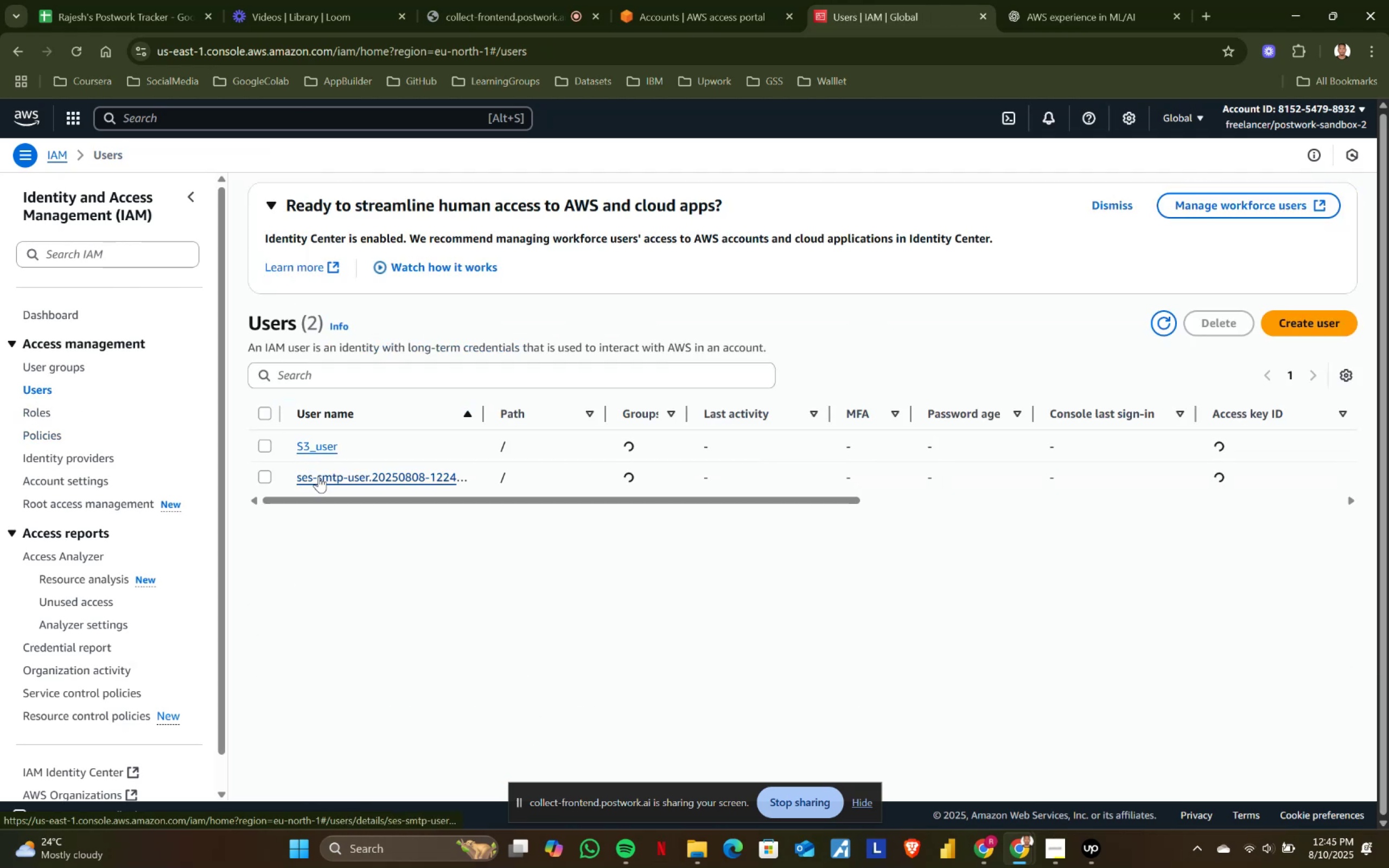 
left_click([317, 443])
 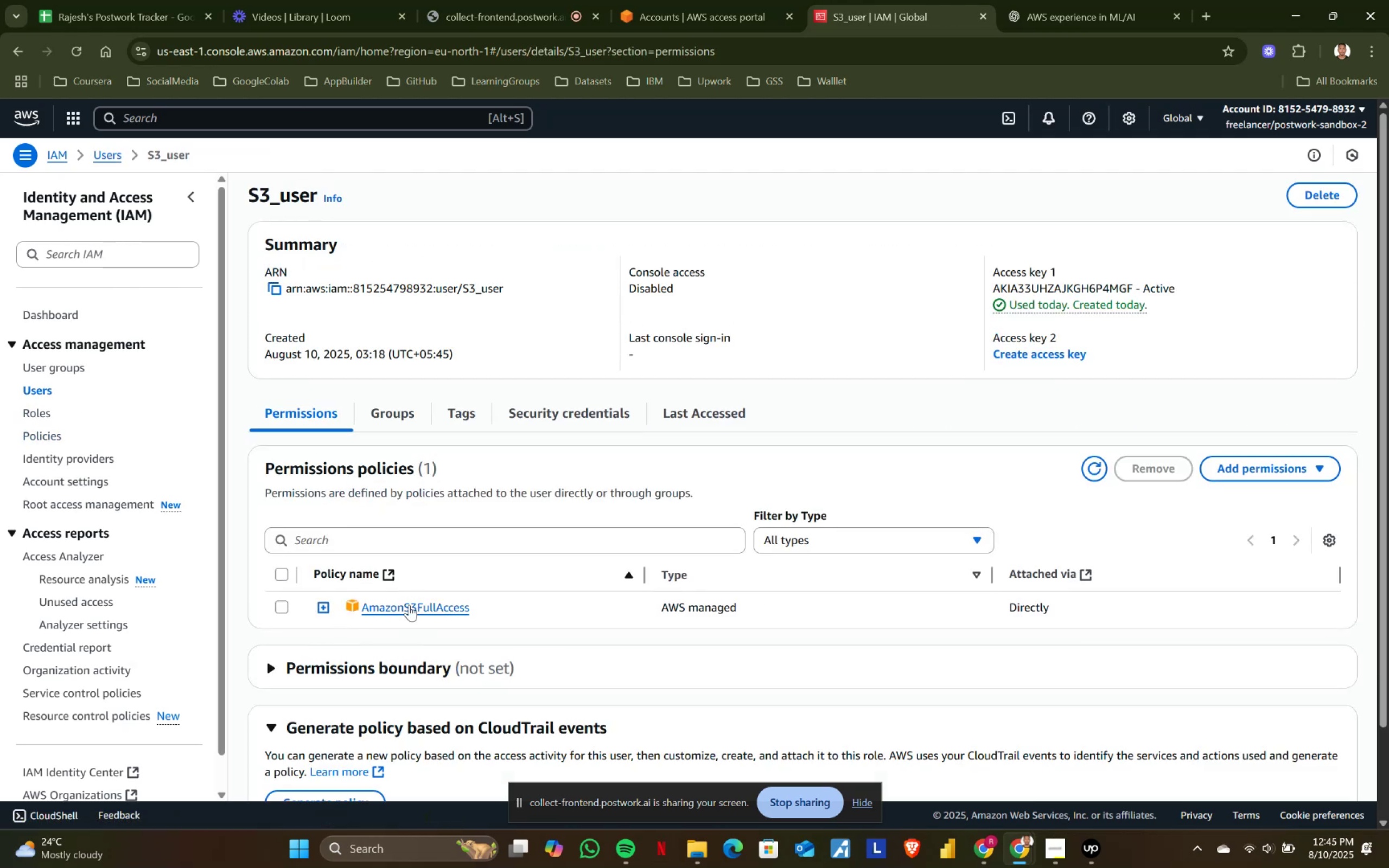 
left_click([1249, 463])
 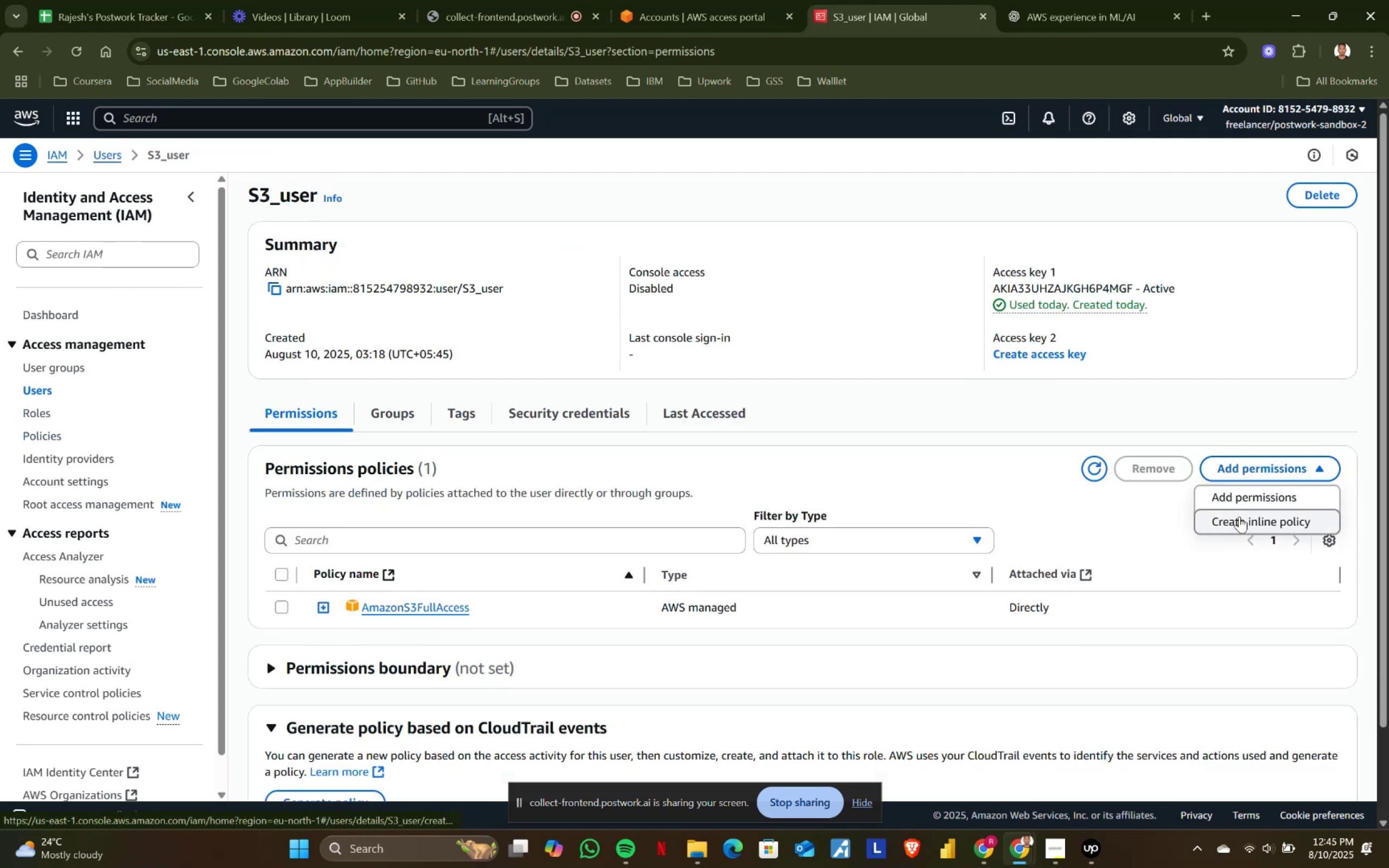 
left_click([1239, 516])
 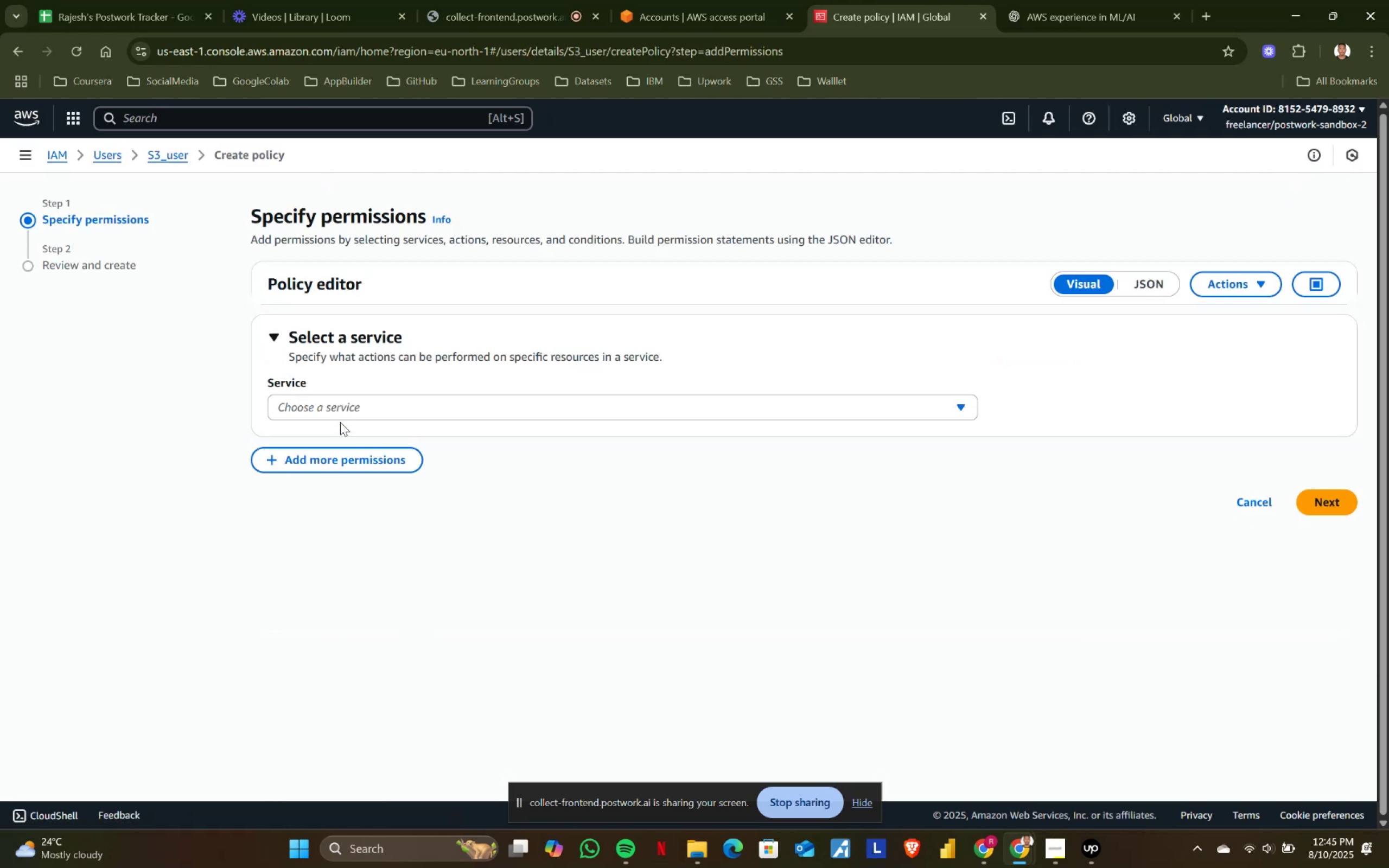 
left_click([350, 405])
 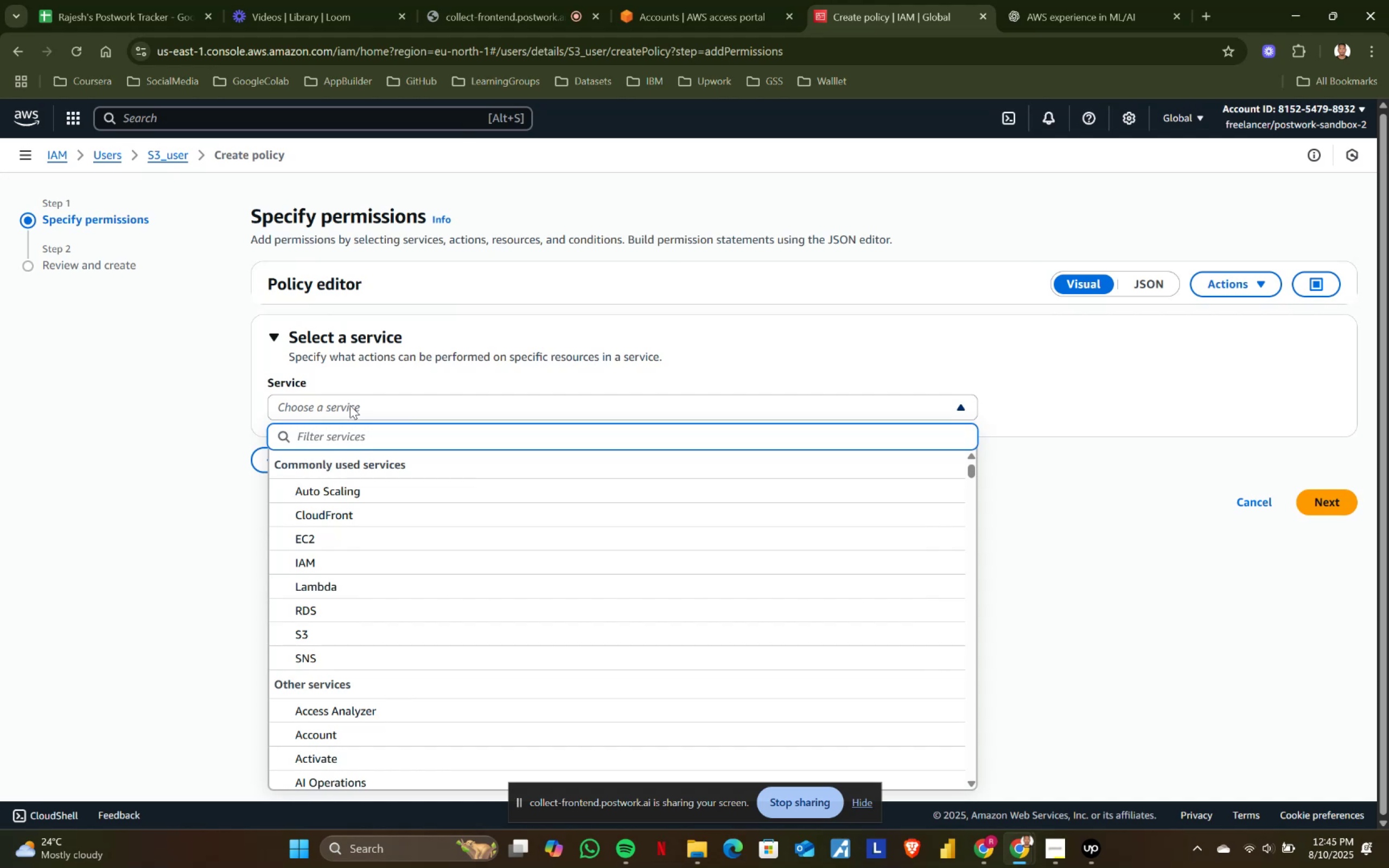 
type(glue)
 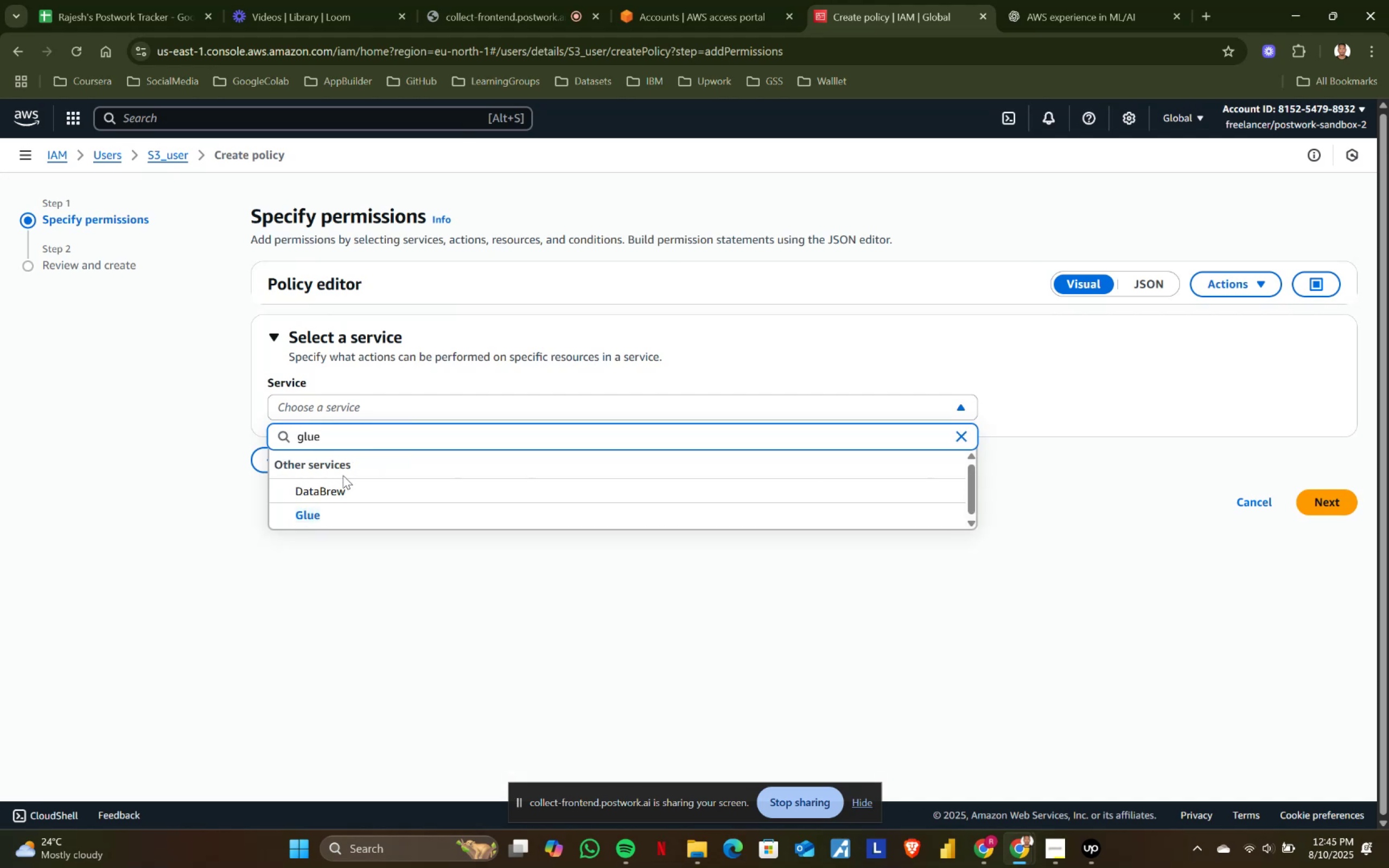 
left_click([341, 516])
 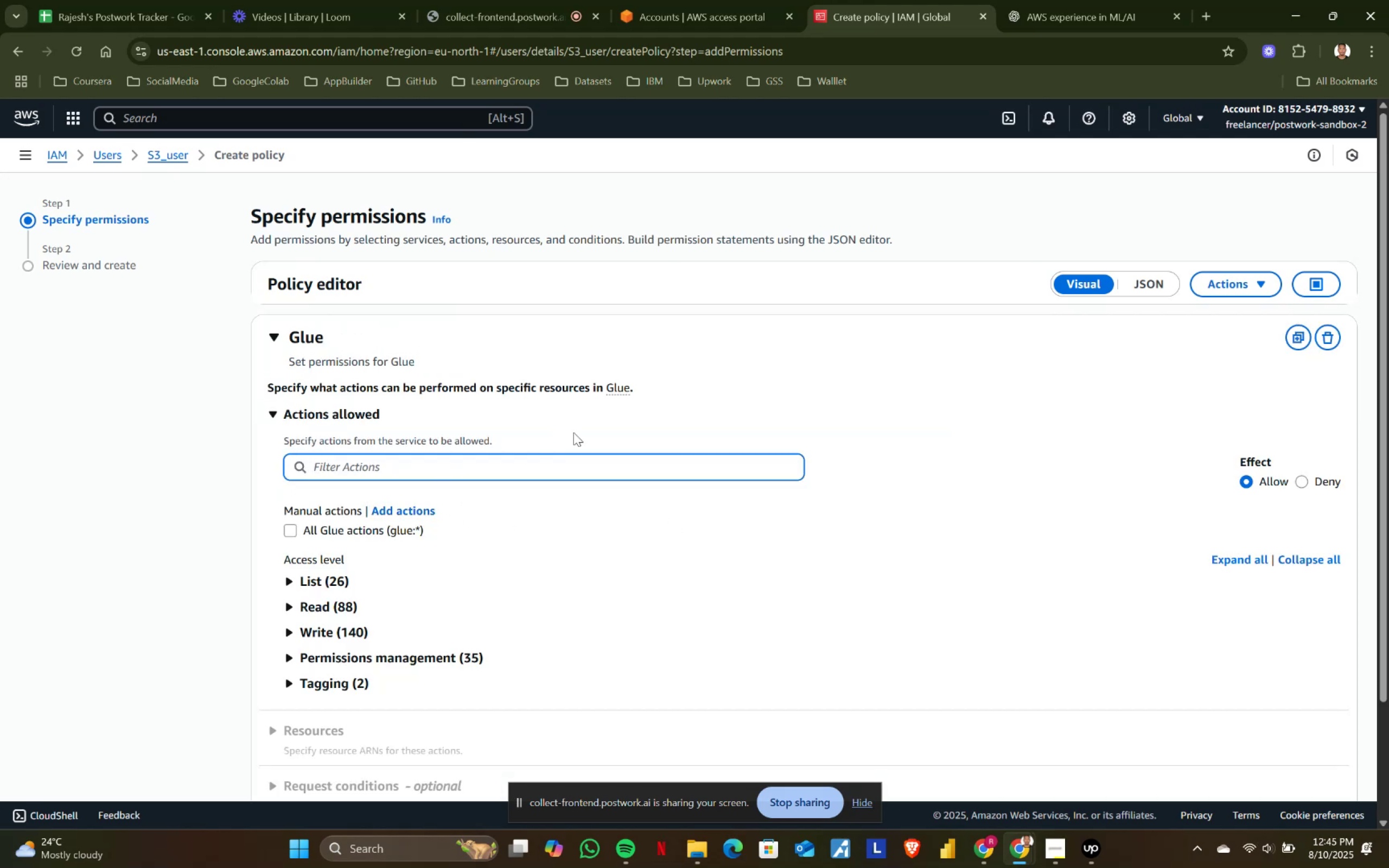 
left_click([1157, 280])
 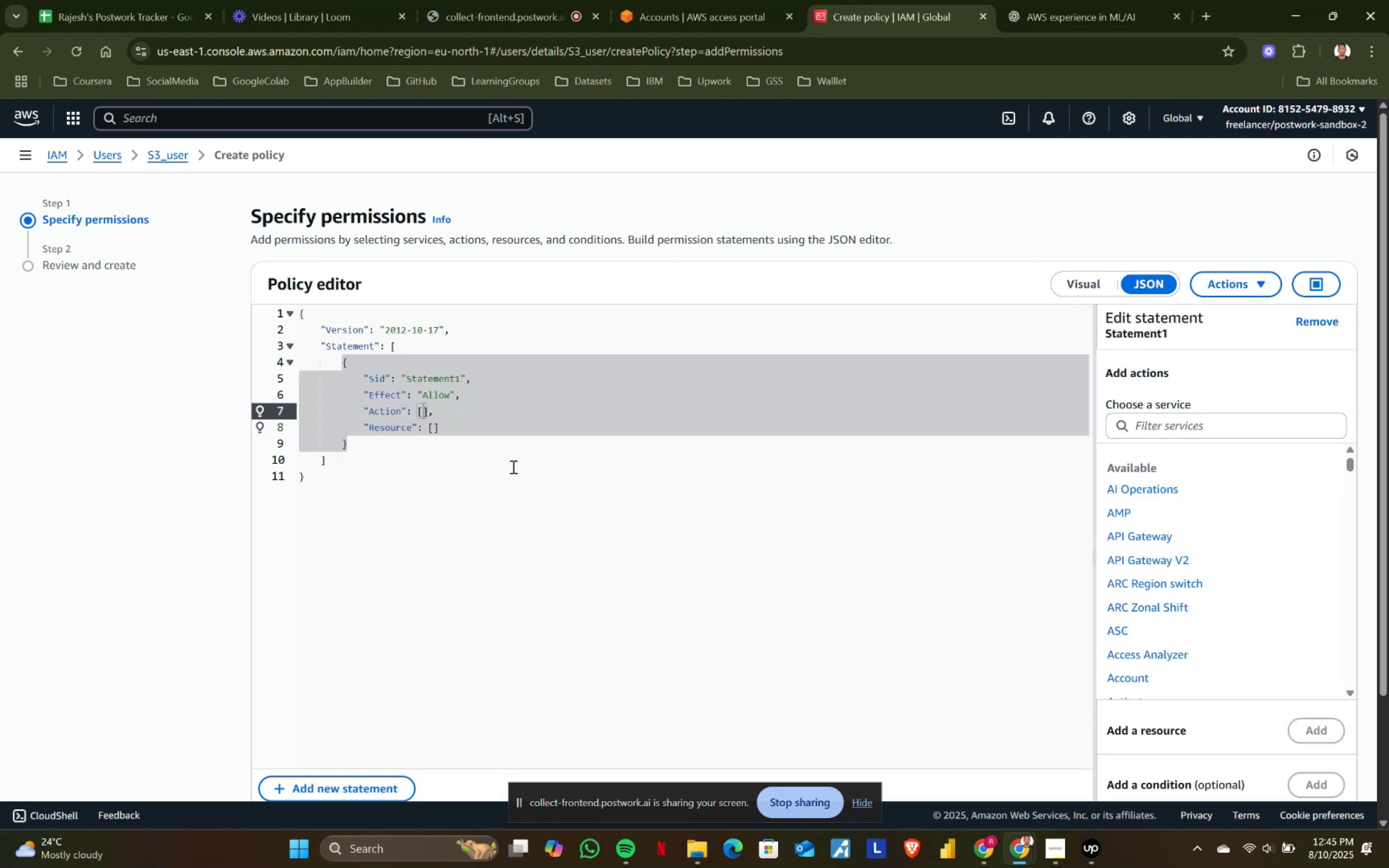 
left_click([403, 483])
 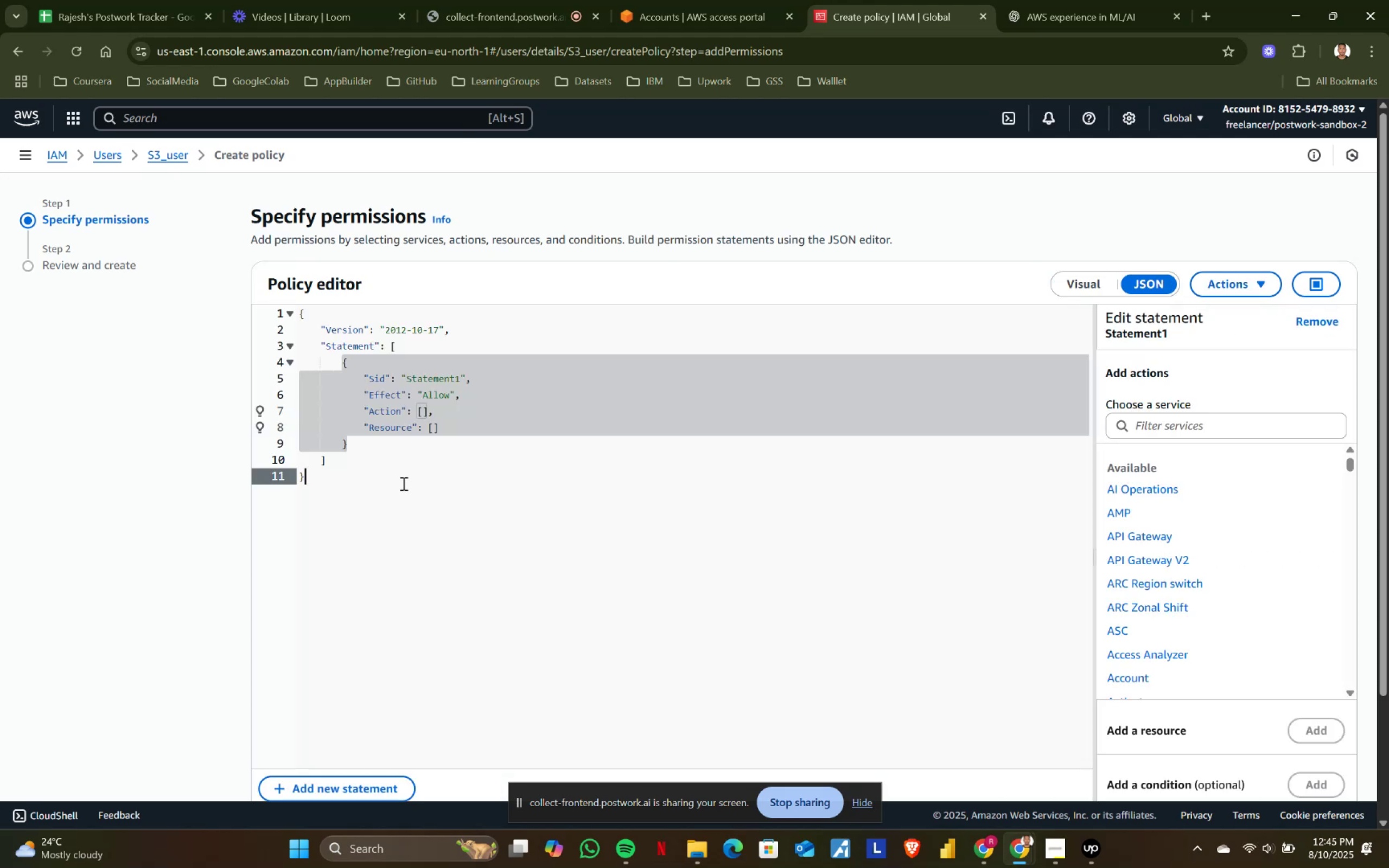 
key(Control+ControlLeft)
 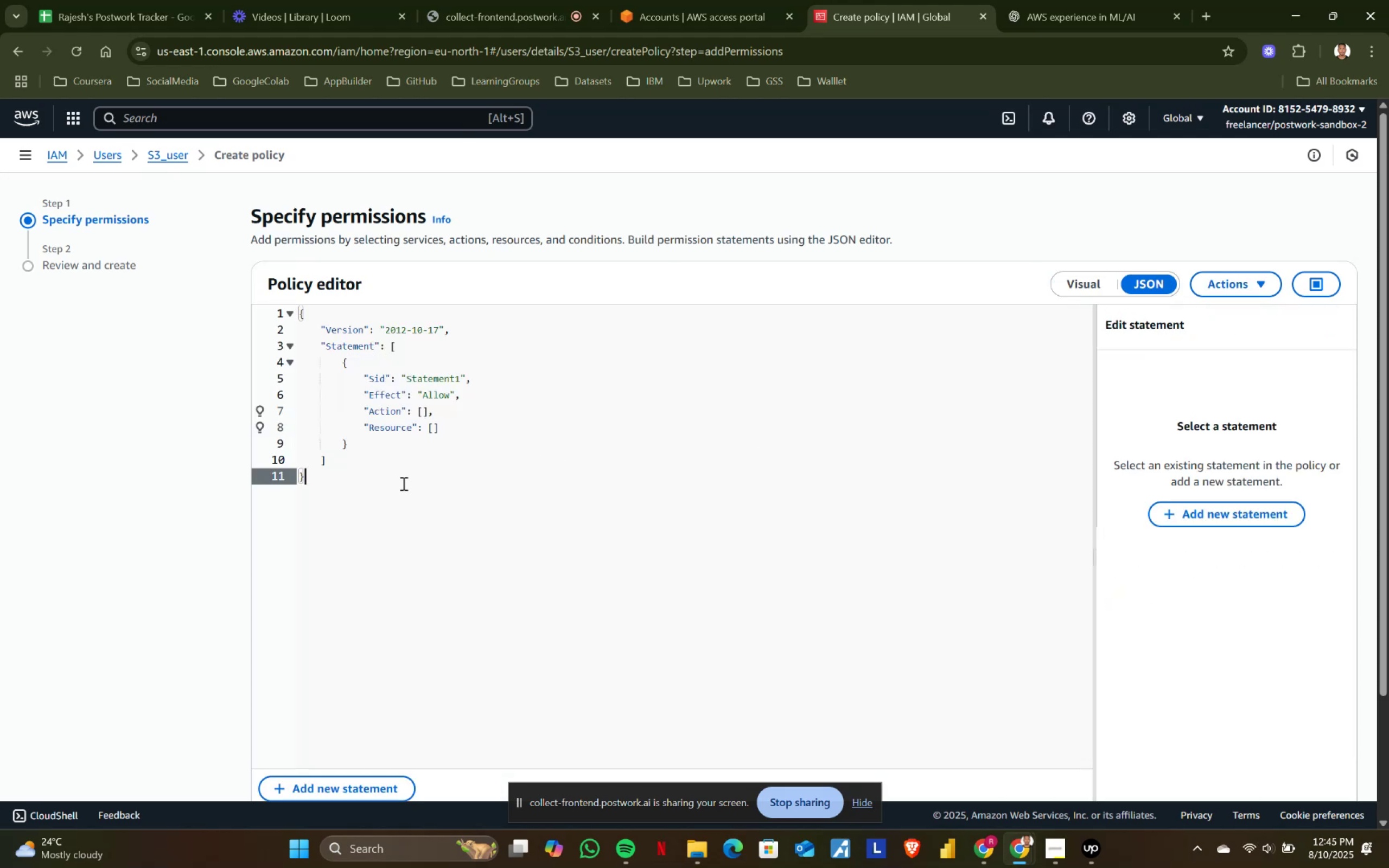 
key(Control+A)
 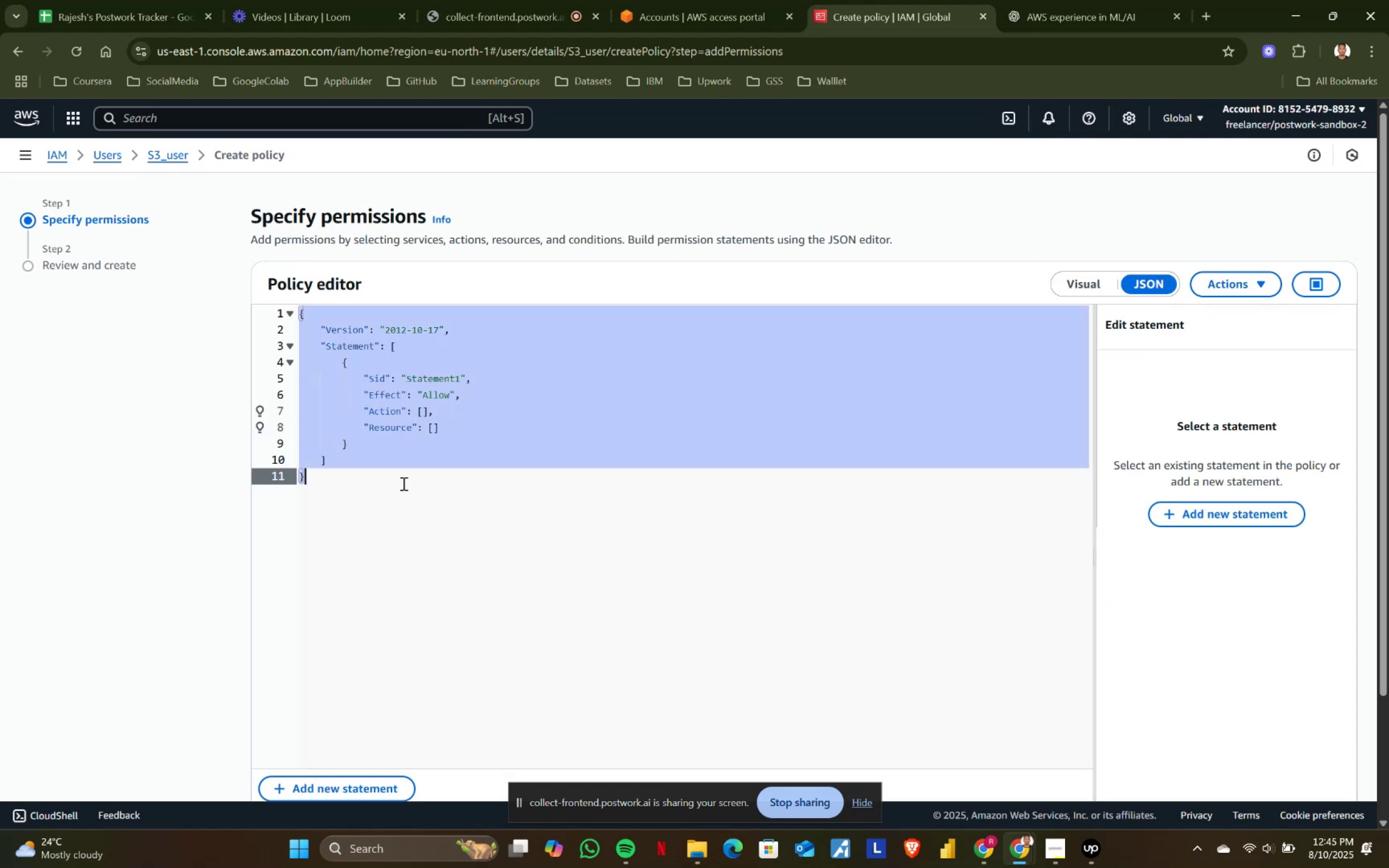 
key(Control+ControlLeft)
 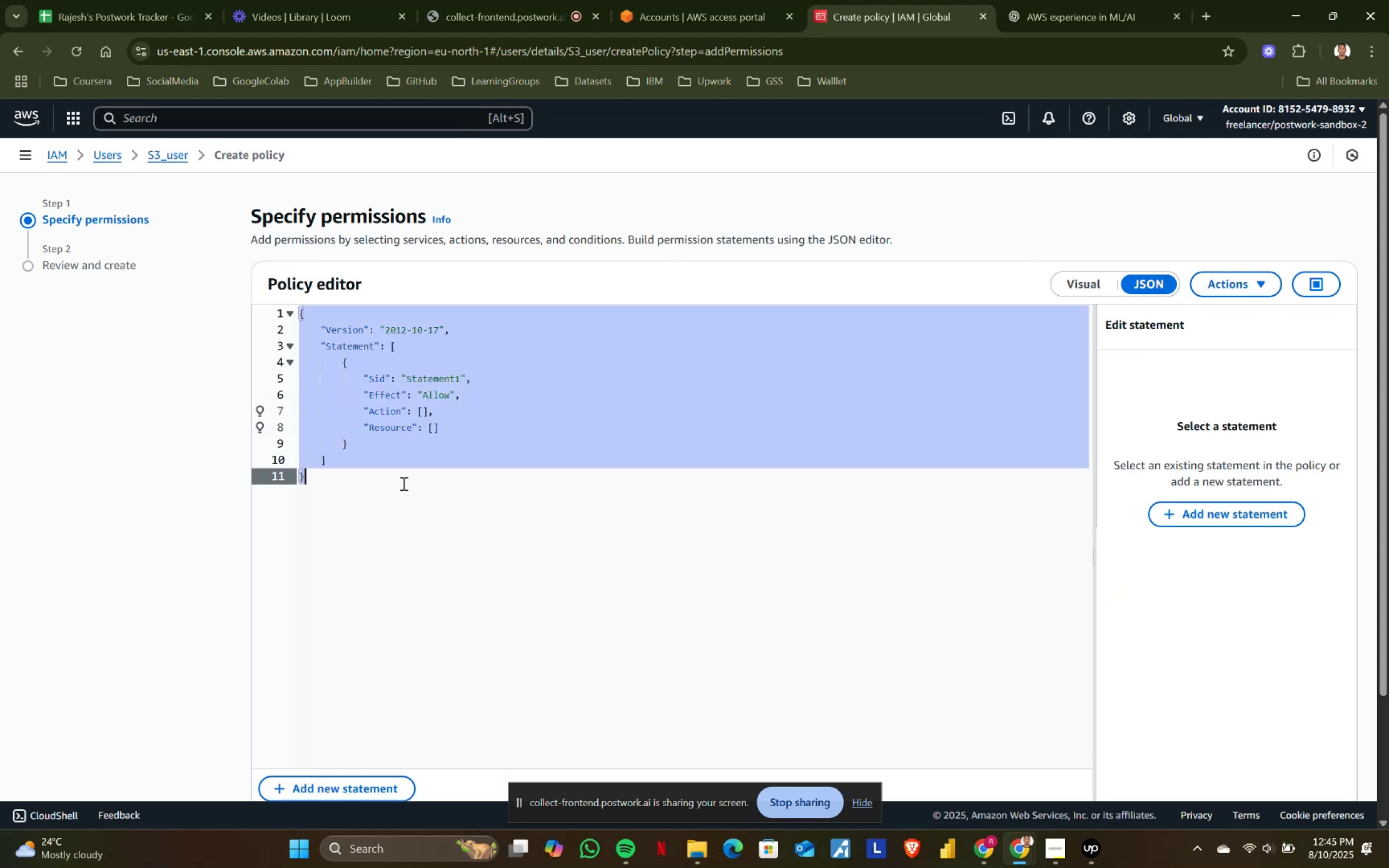 
key(Control+V)
 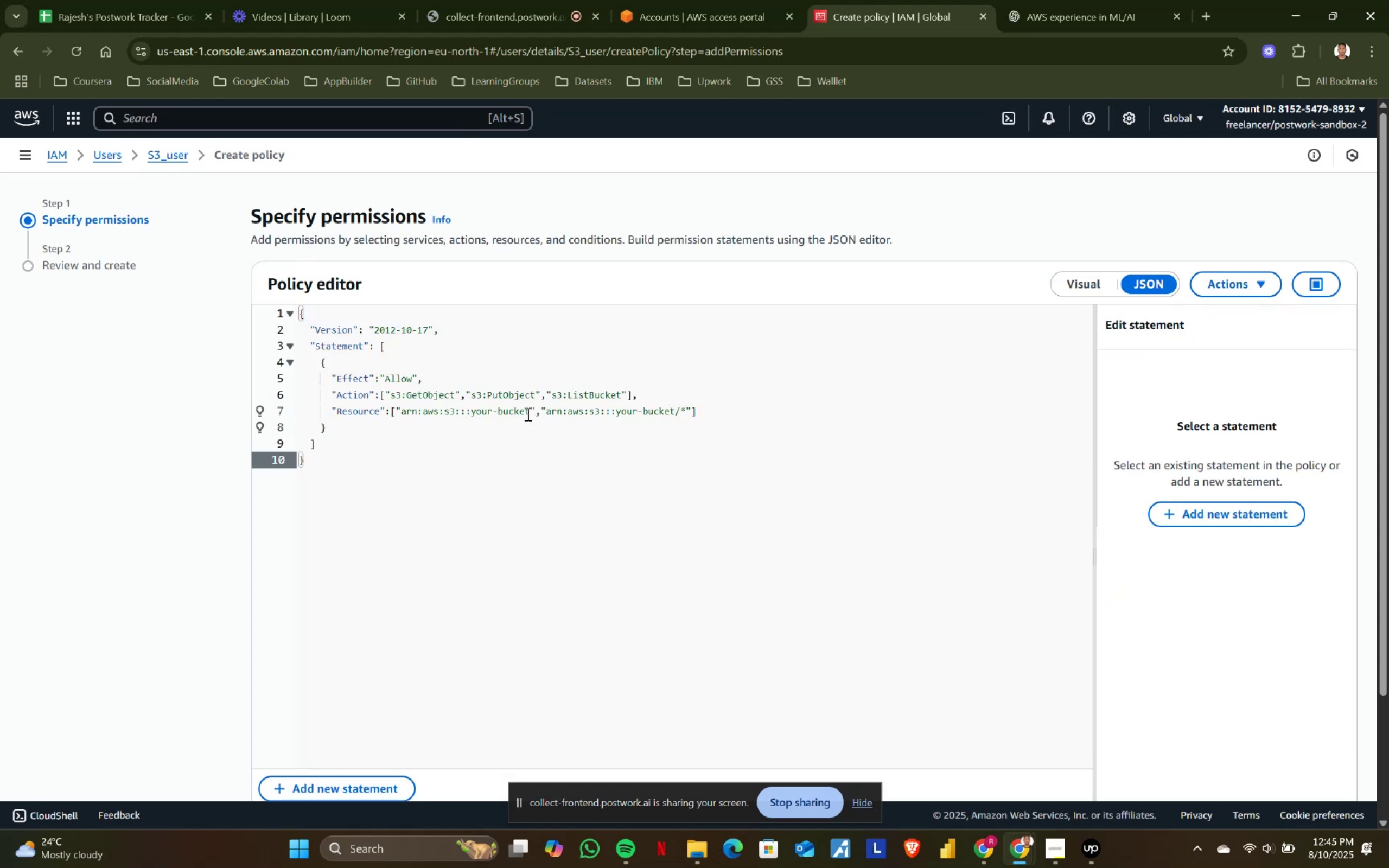 
left_click([527, 409])
 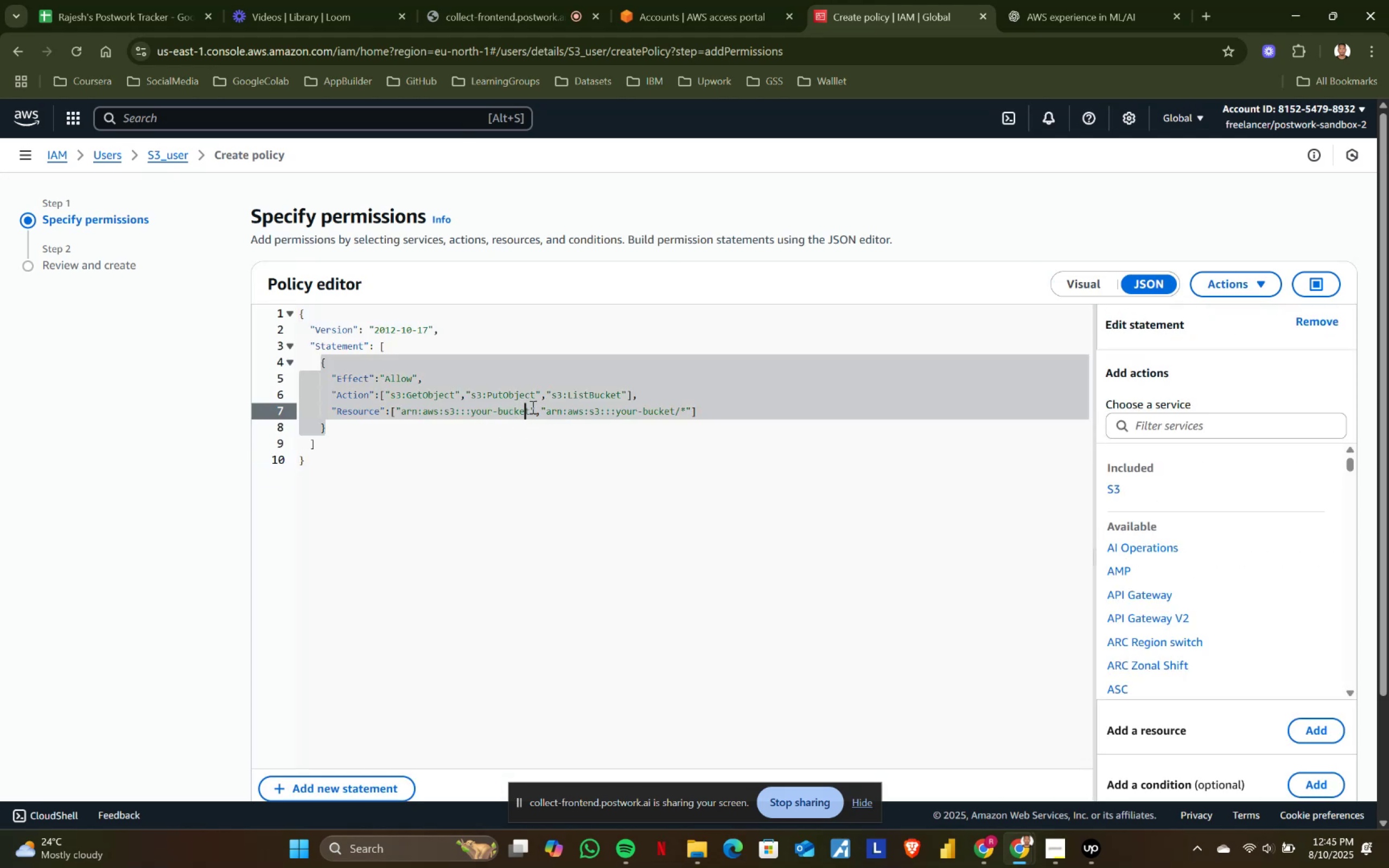 
left_click([530, 407])
 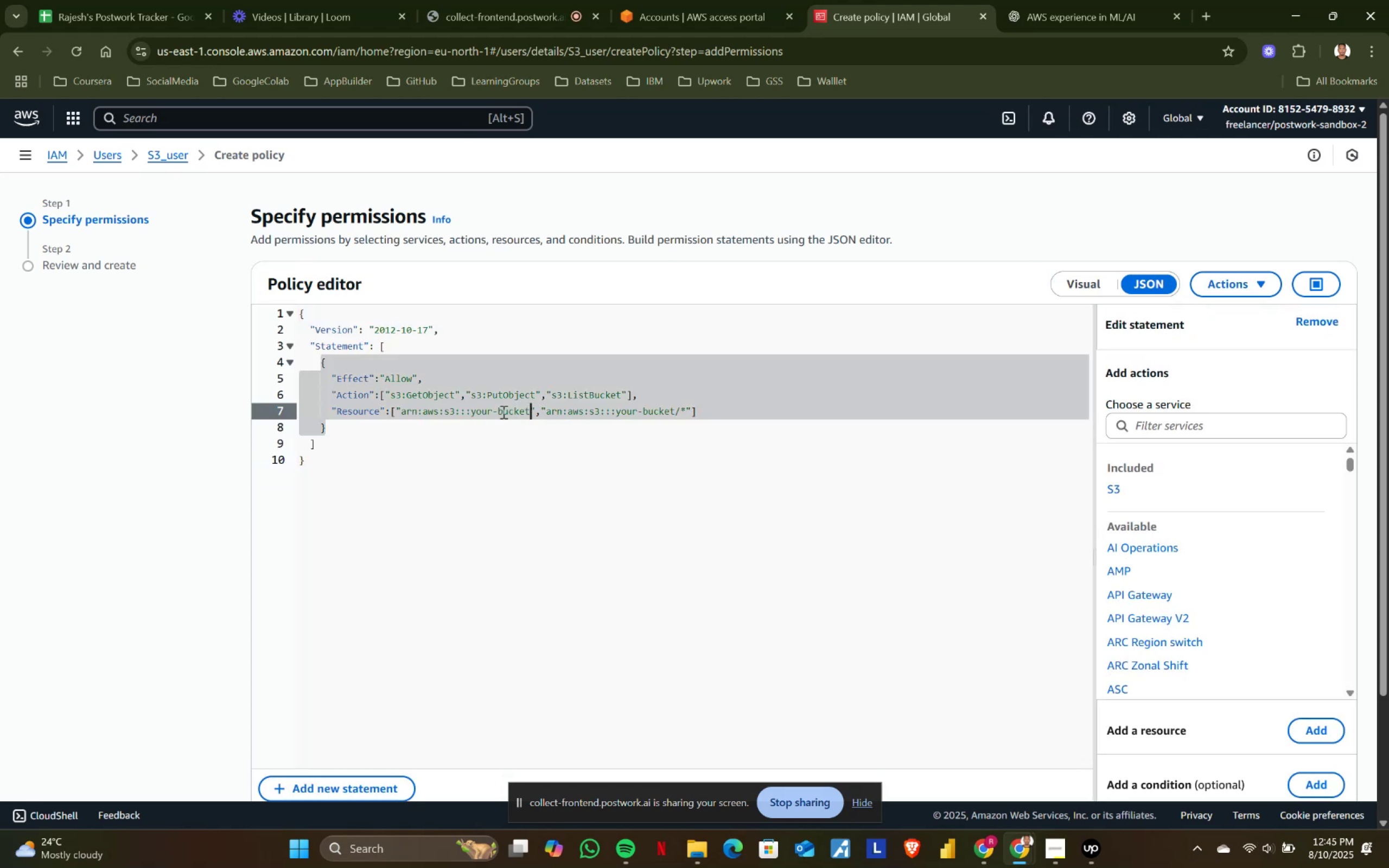 
hold_key(key=ShiftLeft, duration=0.77)
left_click([472, 411])
 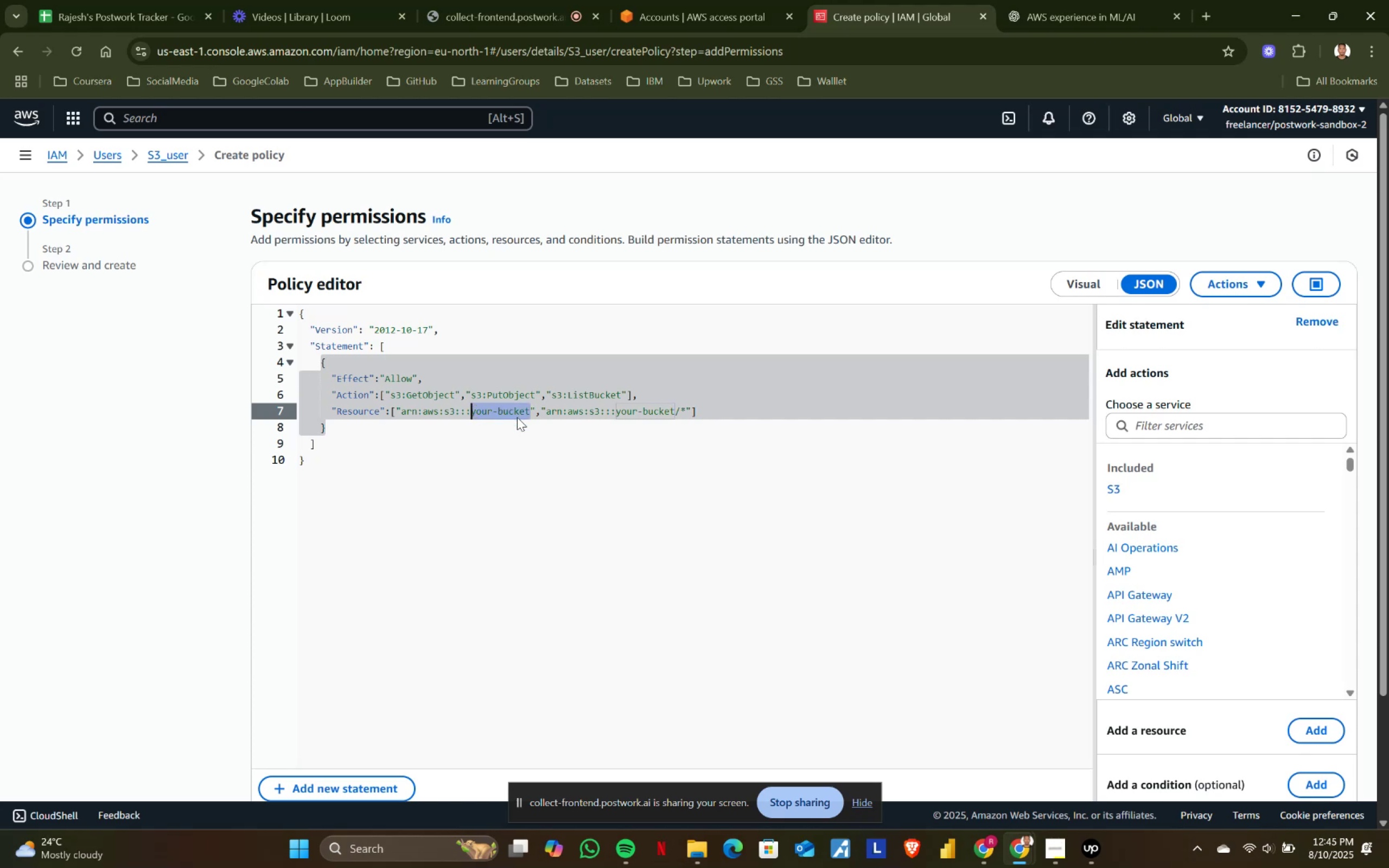 
type(crime-safety)
 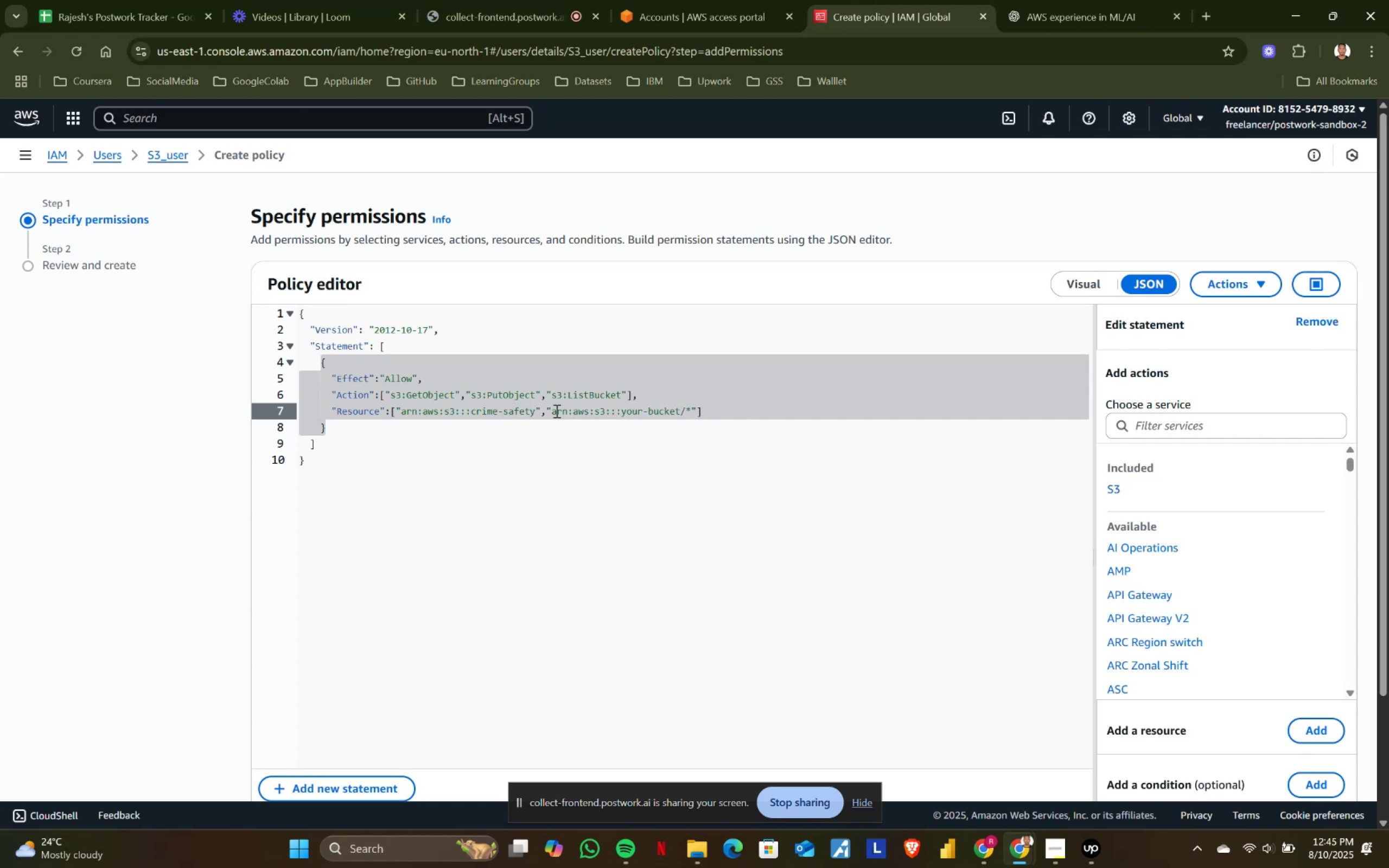 
hold_key(key=ShiftLeft, duration=0.58)
left_click([472, 410])
 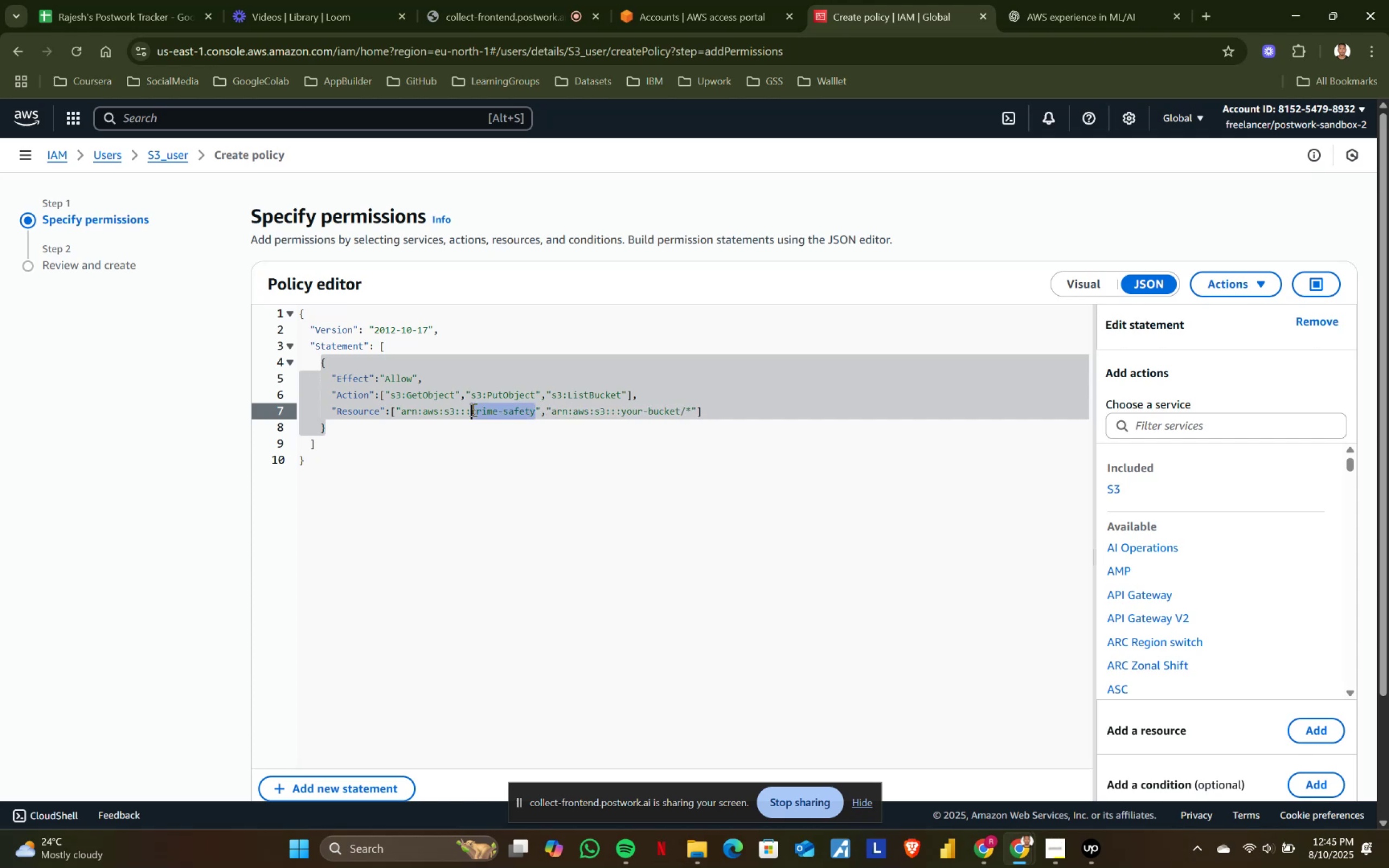 
key(Control+ControlLeft)
 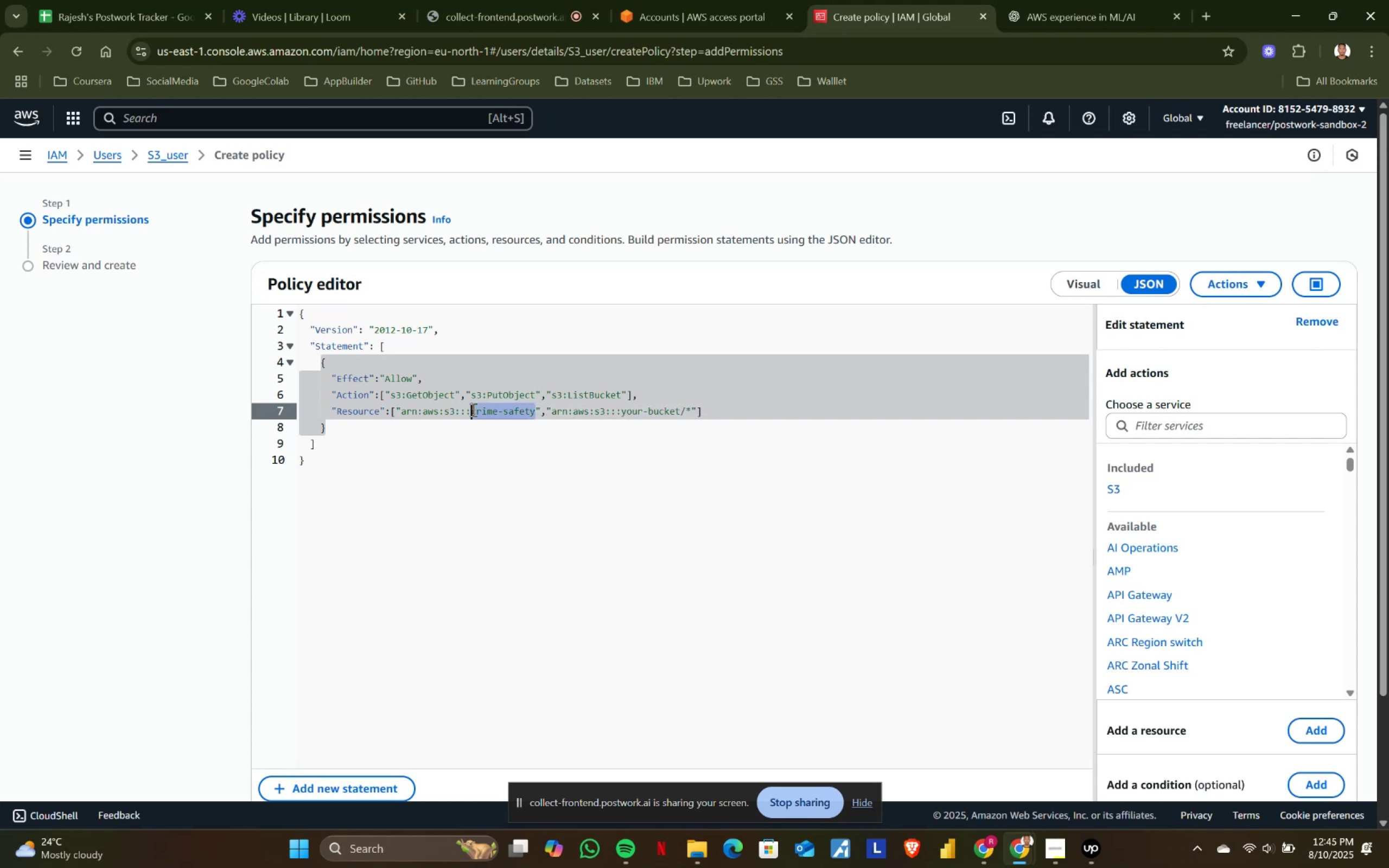 
key(Control+C)
 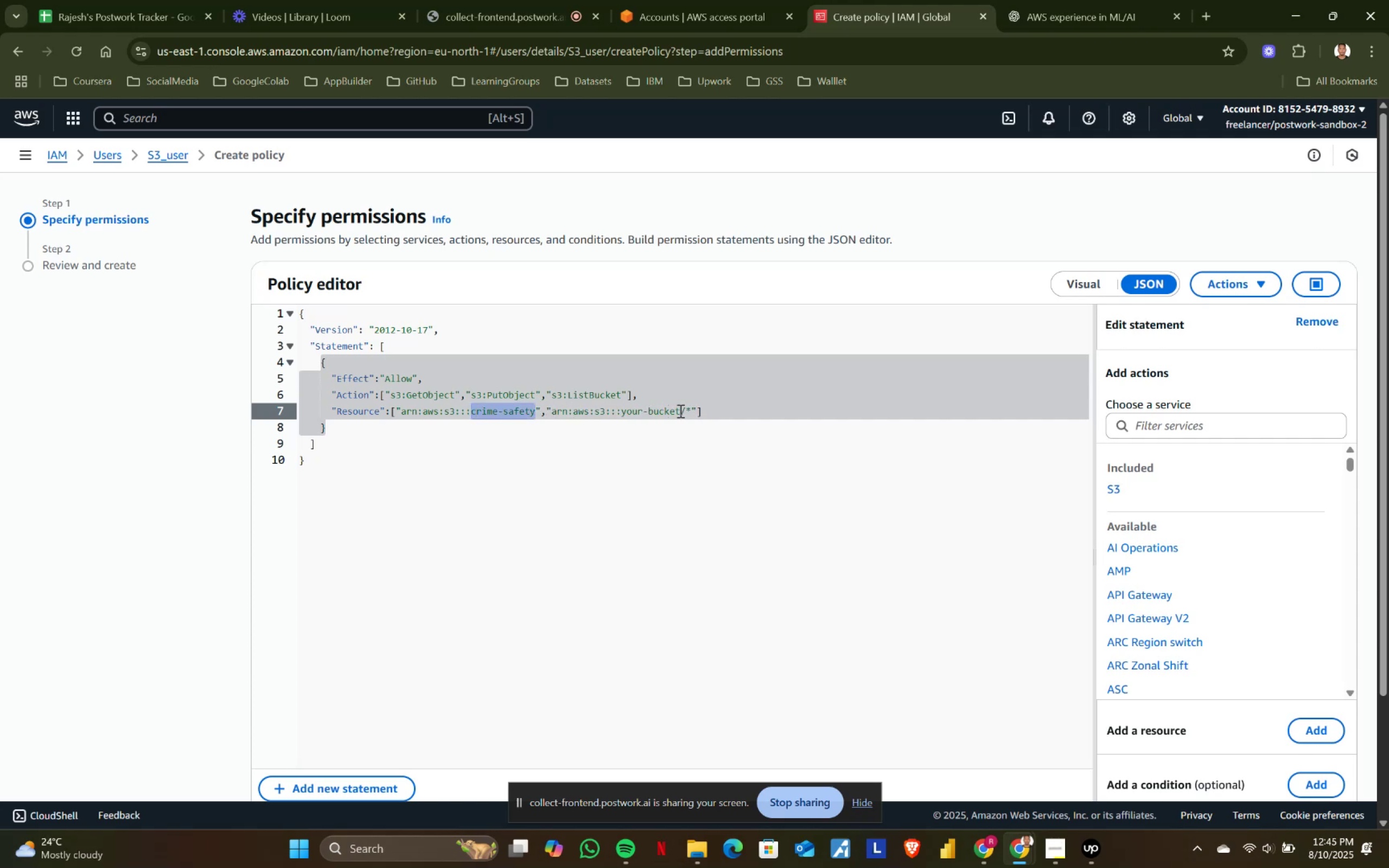 
left_click([677, 410])
 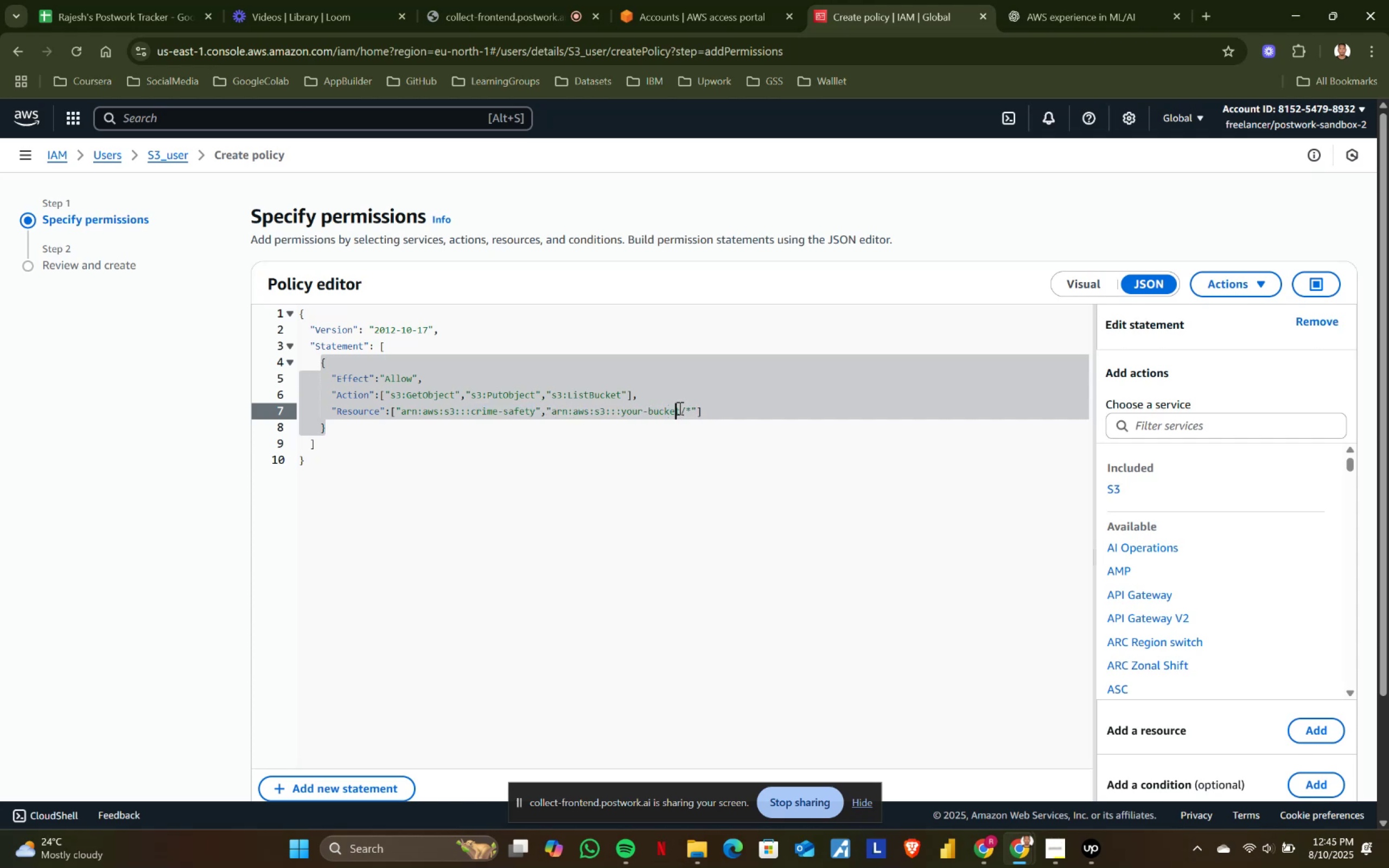 
left_click([679, 408])
 